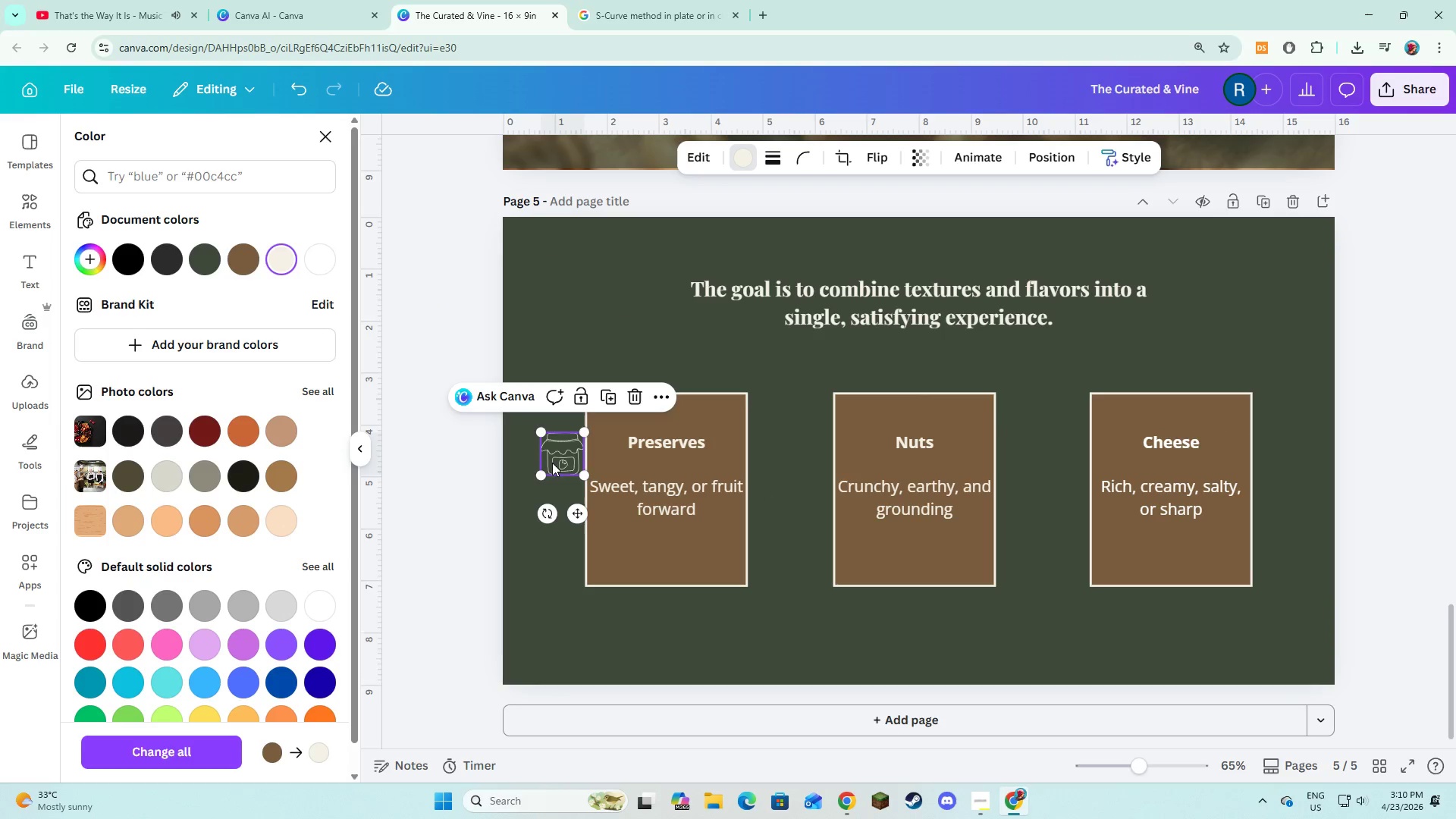 
left_click_drag(start_coordinate=[552, 463], to_coordinate=[655, 401])
 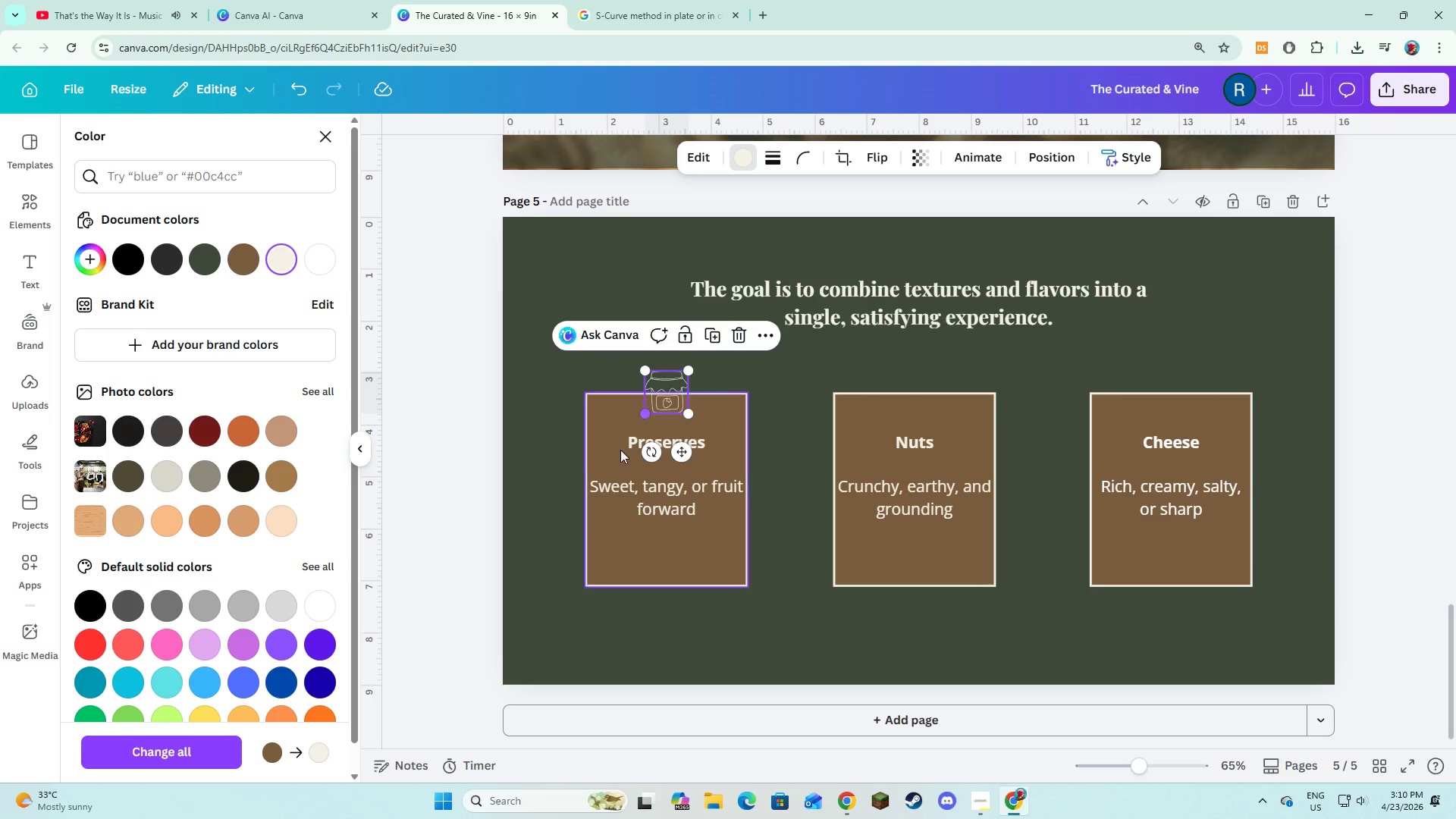 
left_click([618, 462])
 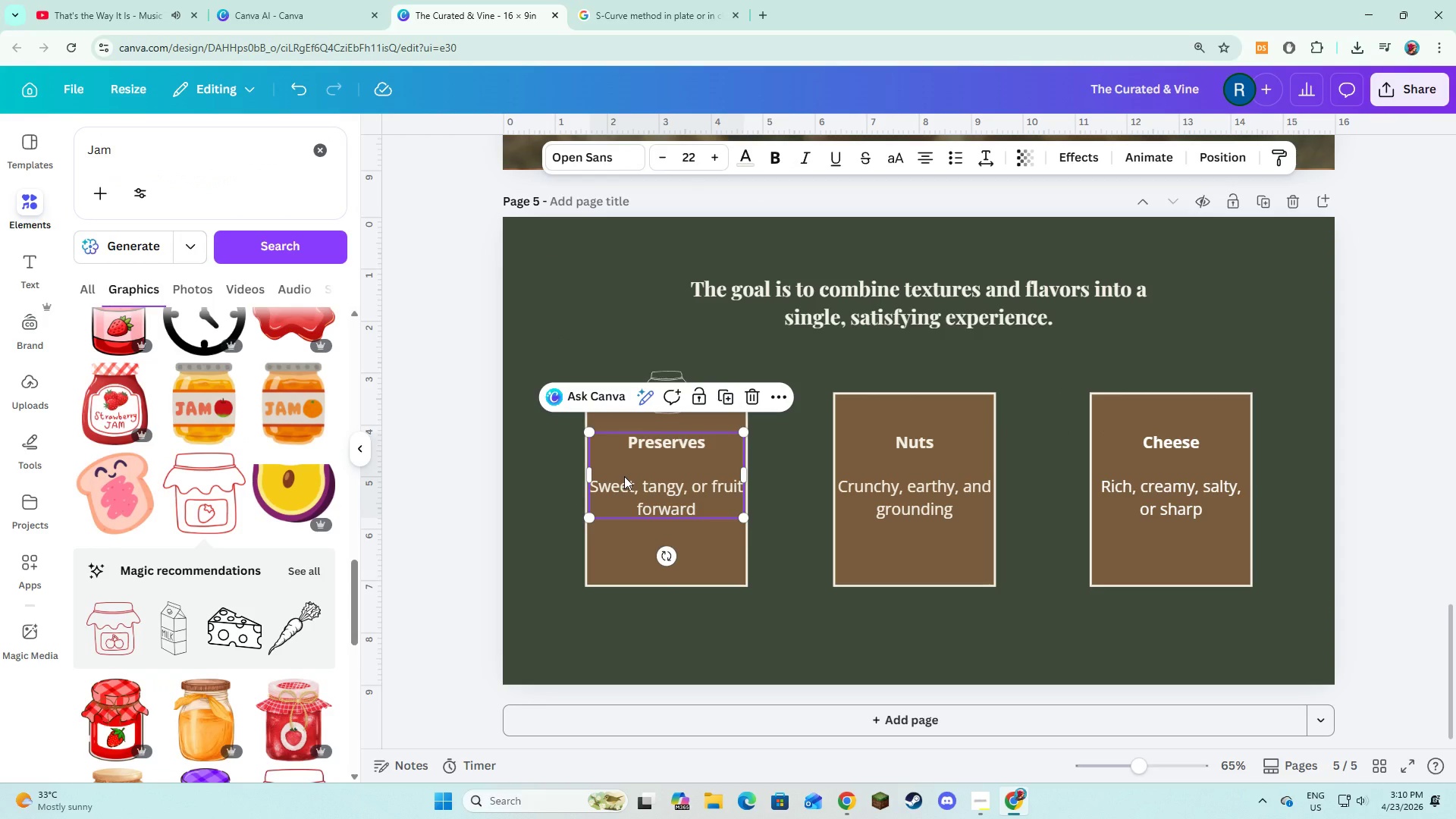 
left_click_drag(start_coordinate=[624, 477], to_coordinate=[623, 529])
 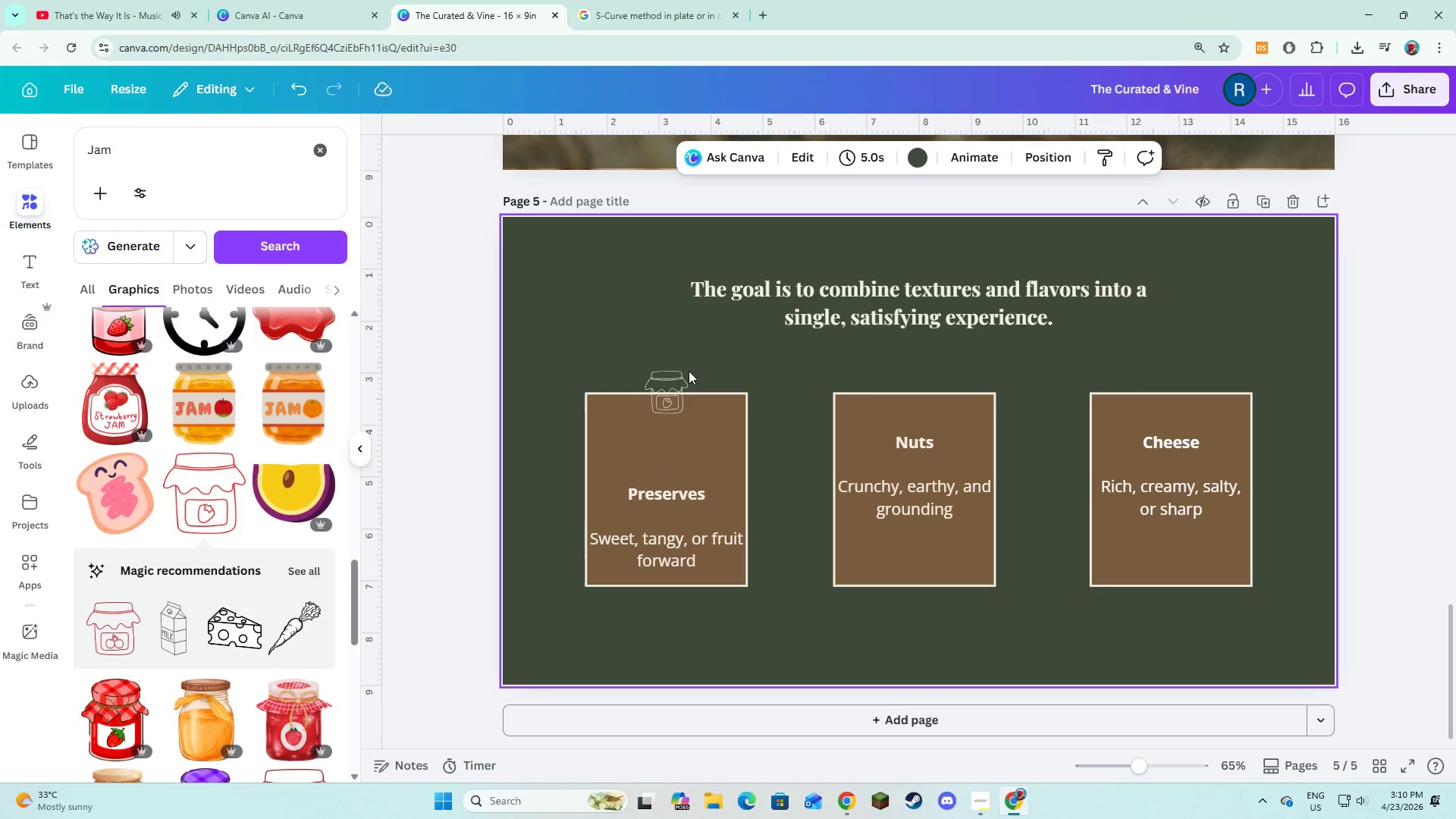 
double_click([666, 375])
 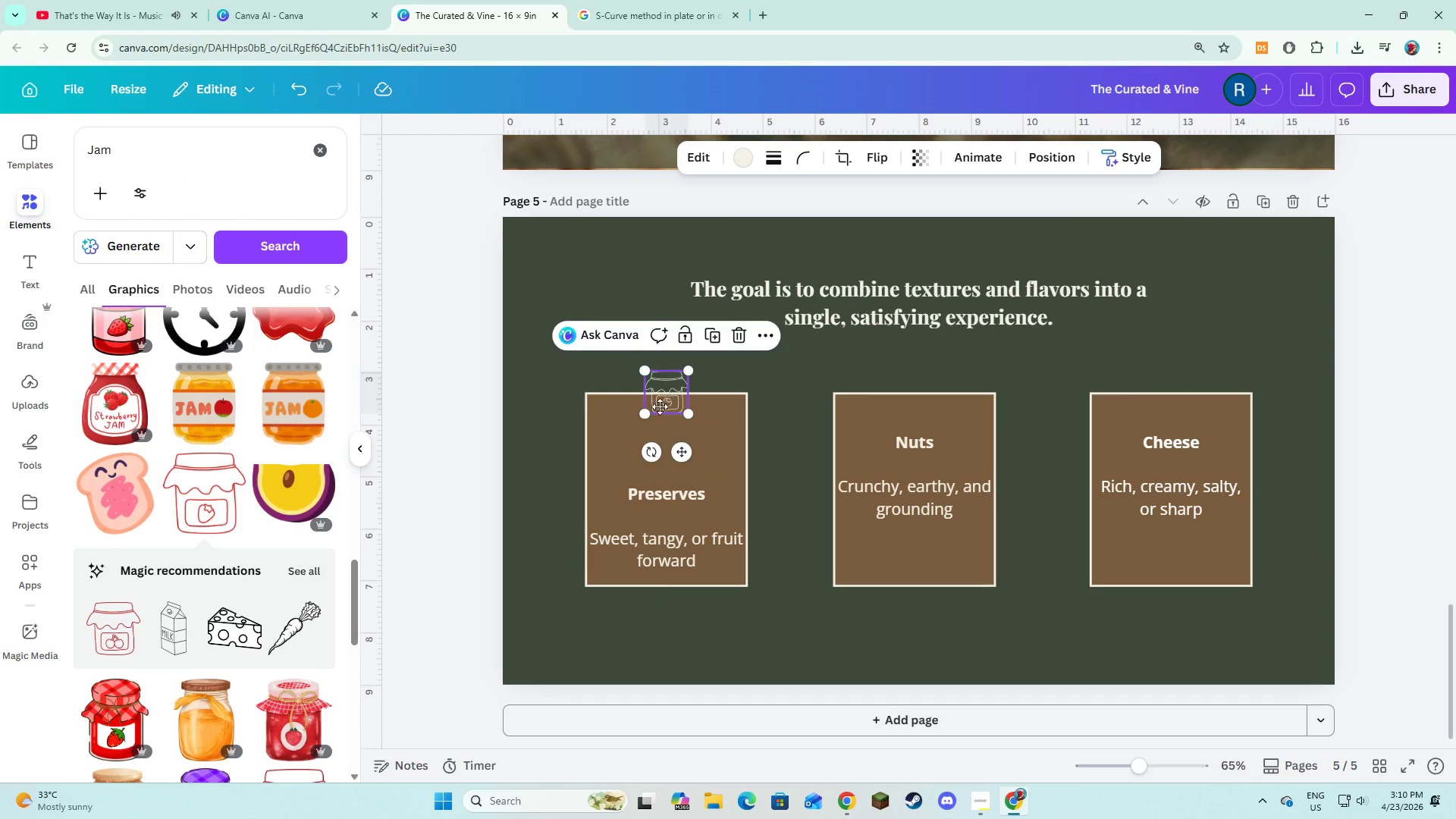 
left_click_drag(start_coordinate=[664, 387], to_coordinate=[653, 420])
 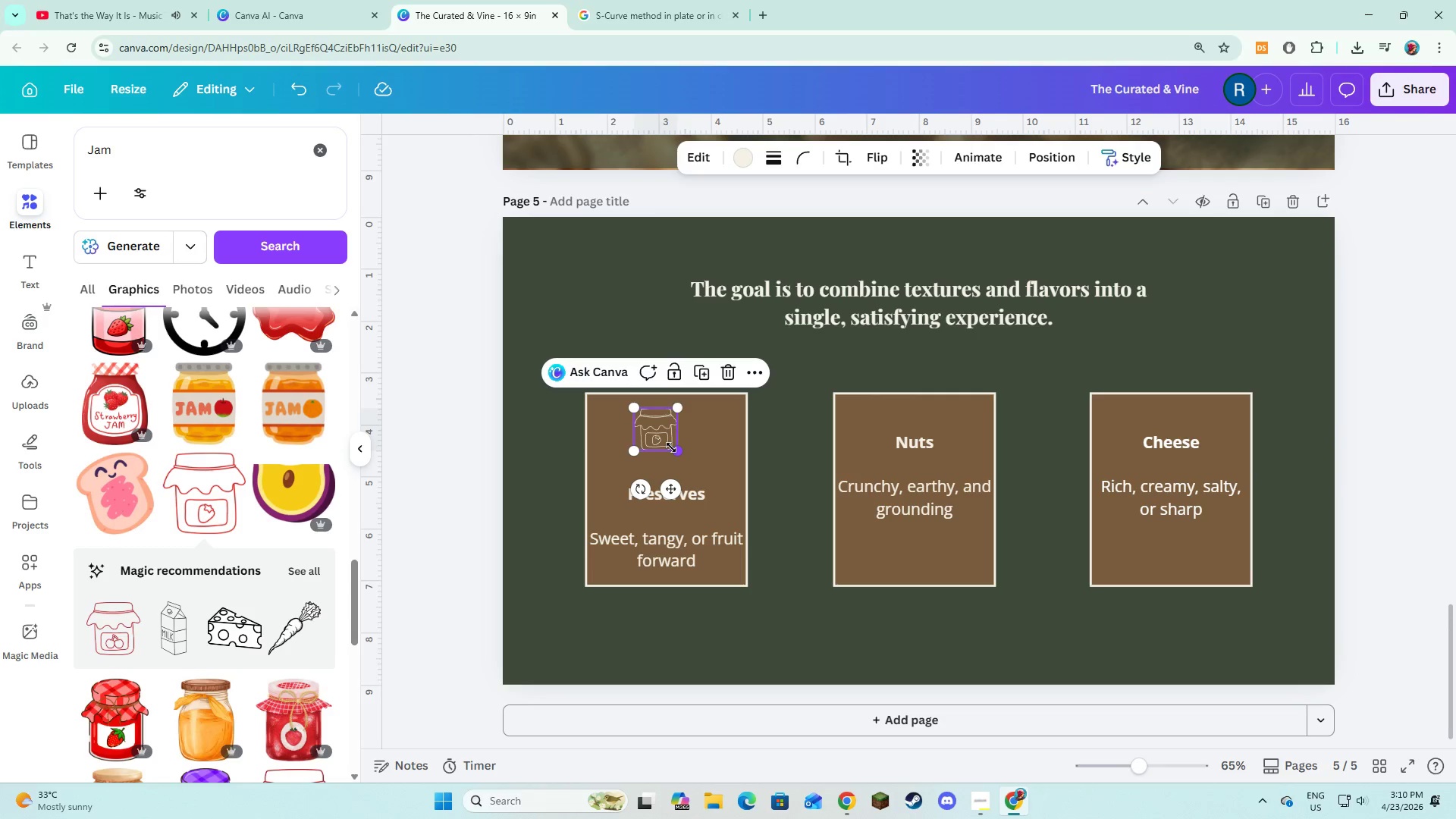 
left_click_drag(start_coordinate=[673, 449], to_coordinate=[687, 479])
 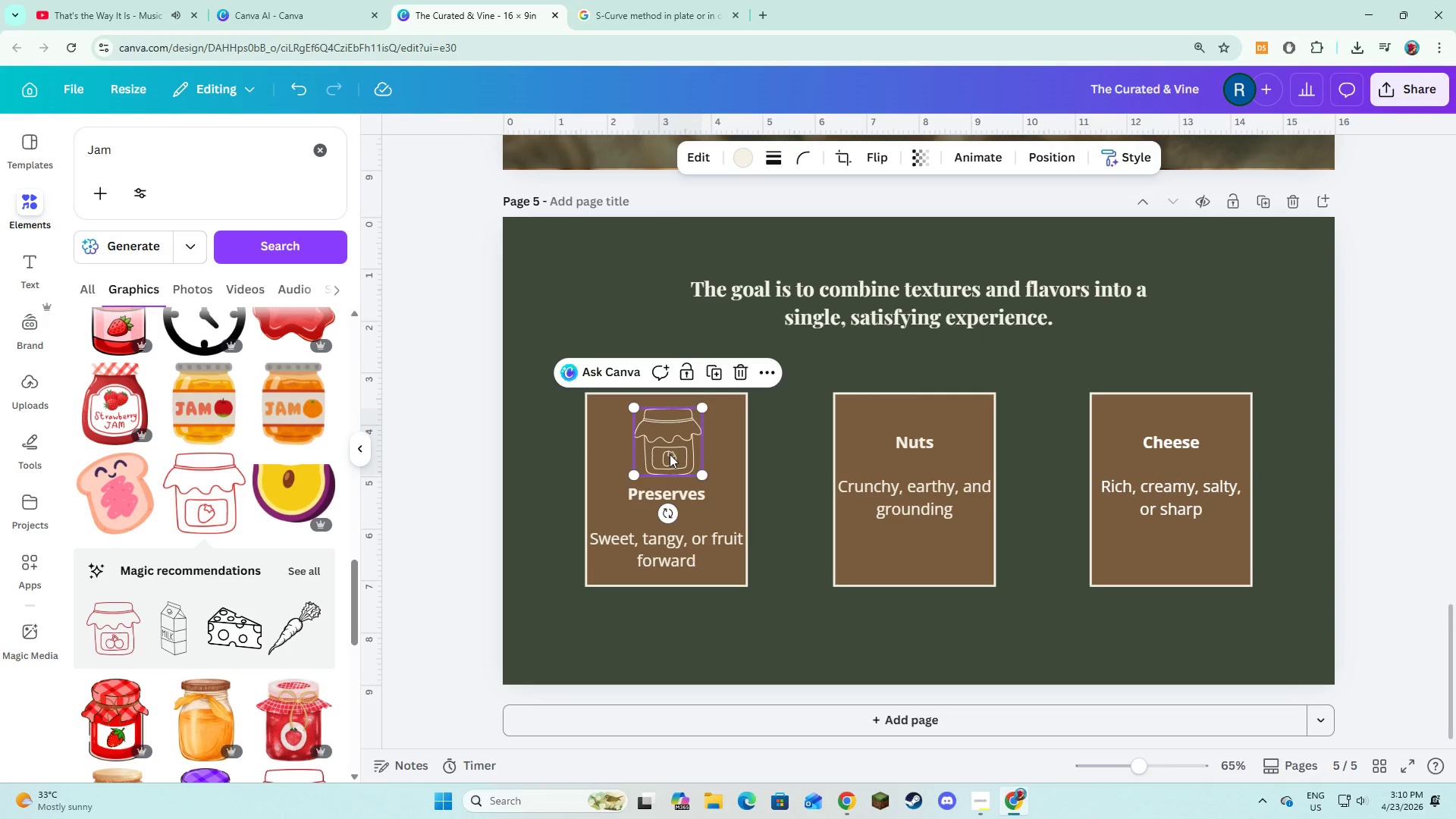 
left_click_drag(start_coordinate=[670, 454], to_coordinate=[667, 450])
 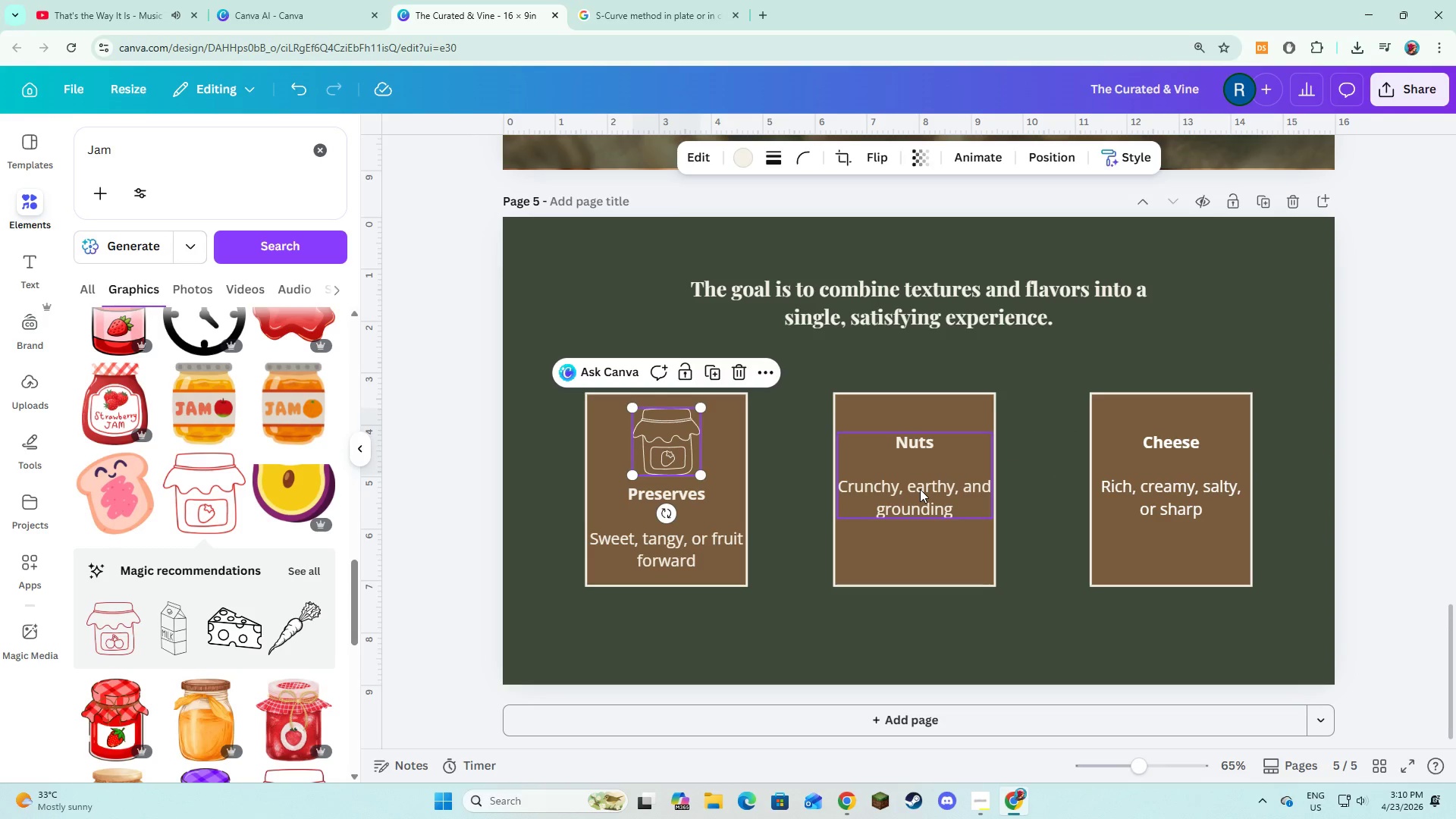 
left_click([920, 489])
 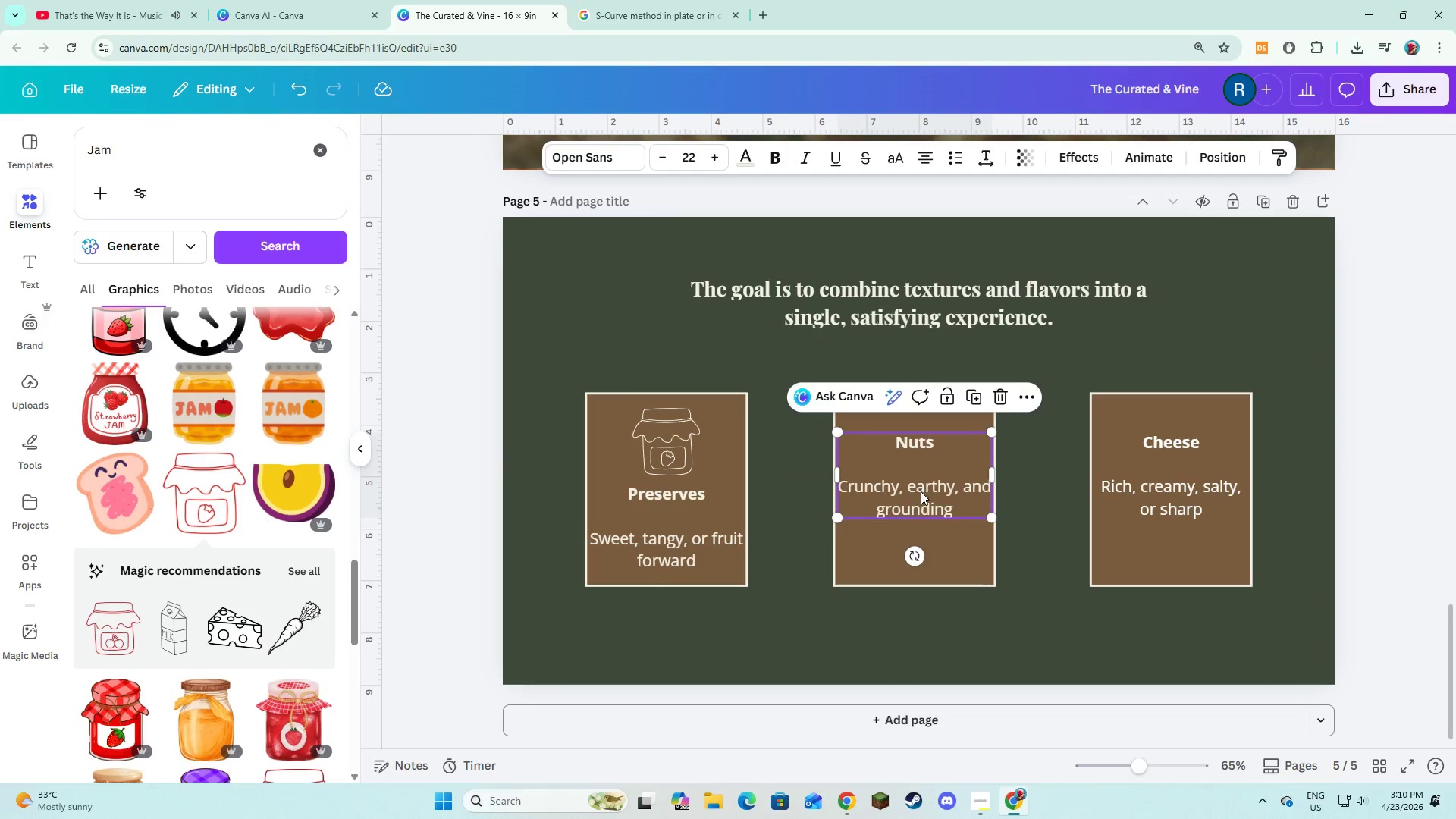 
left_click_drag(start_coordinate=[920, 489], to_coordinate=[921, 546])
 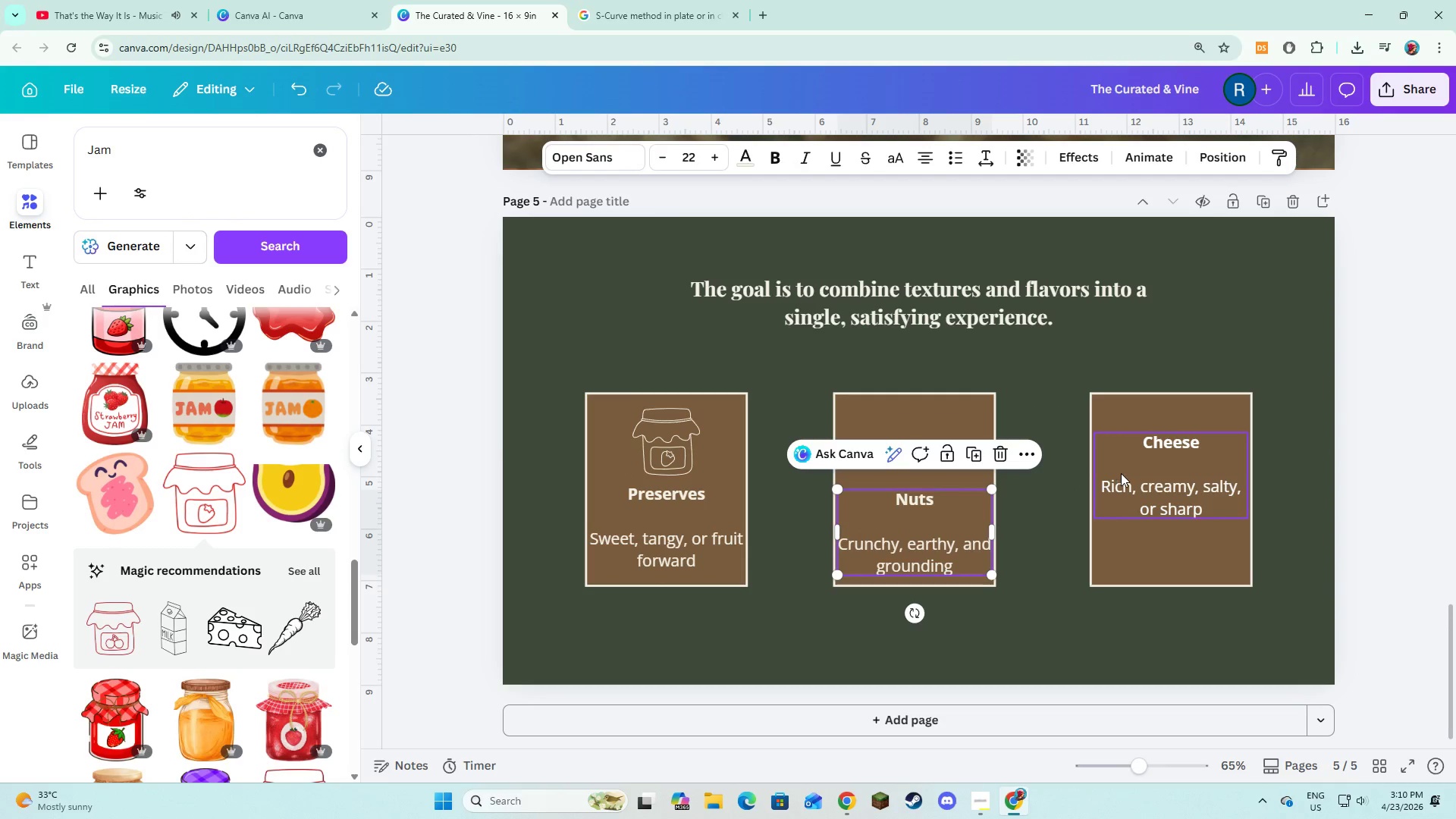 
left_click([1144, 479])
 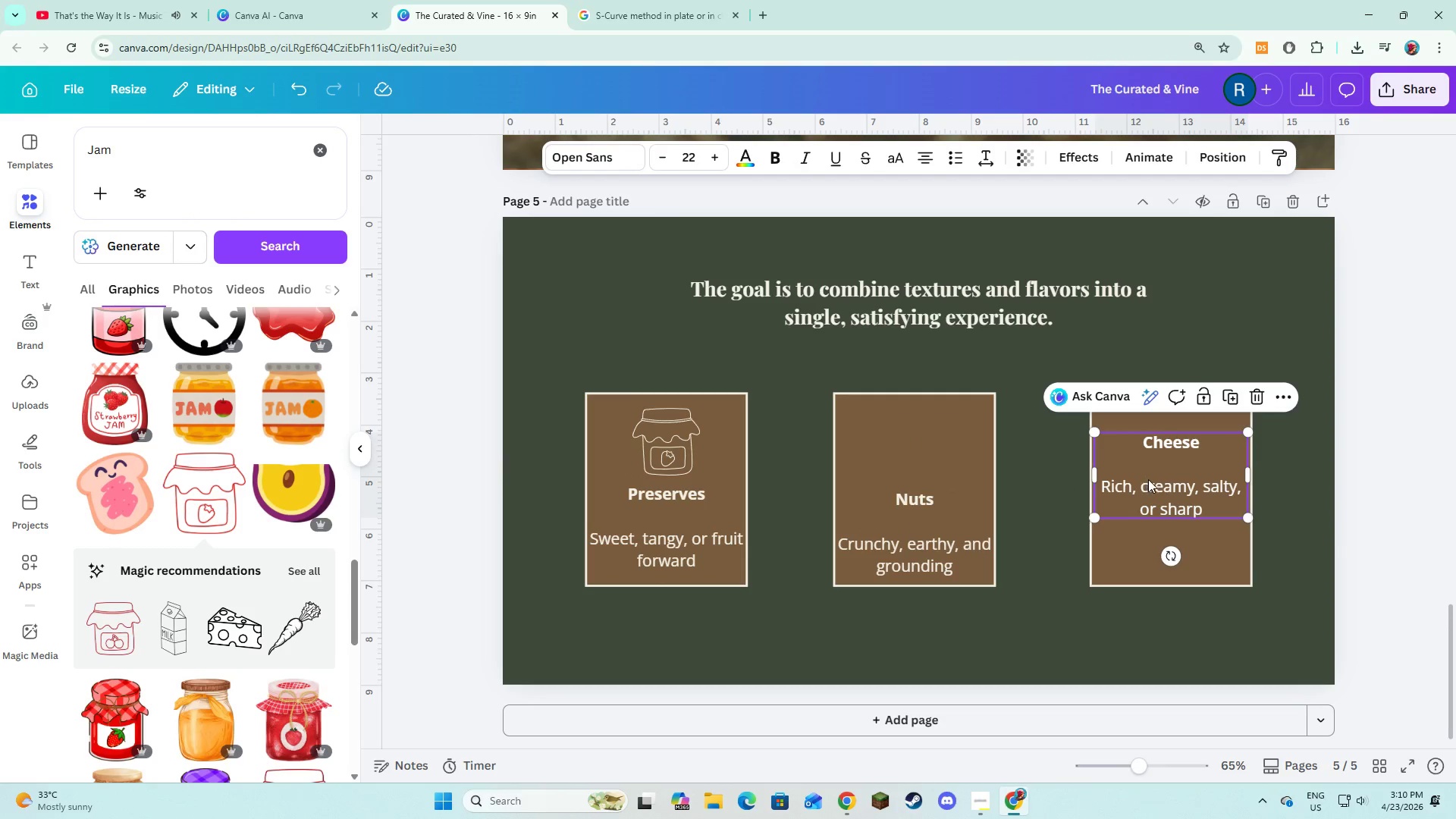 
left_click_drag(start_coordinate=[1148, 486], to_coordinate=[1147, 538])
 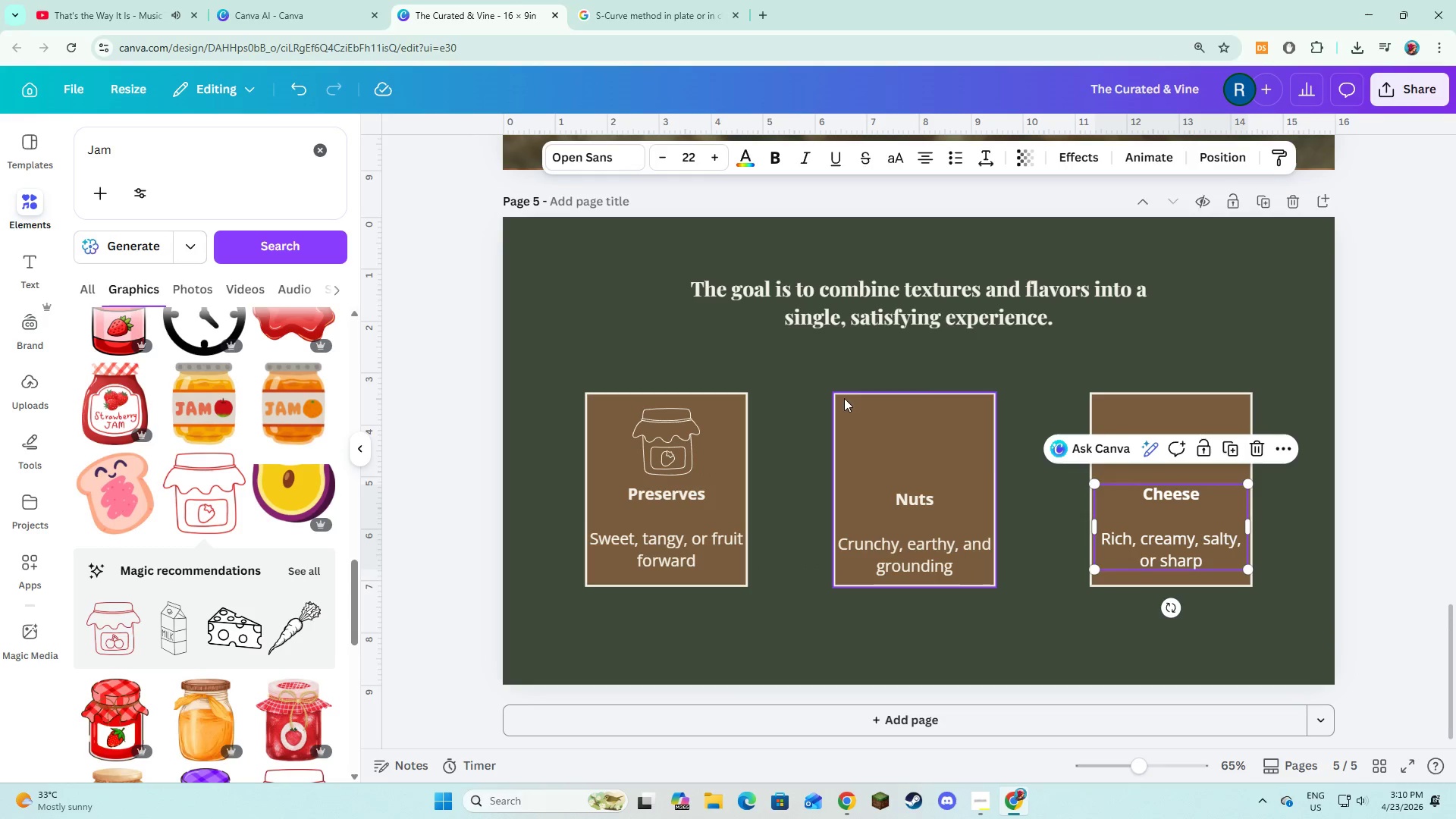 
left_click([817, 398])
 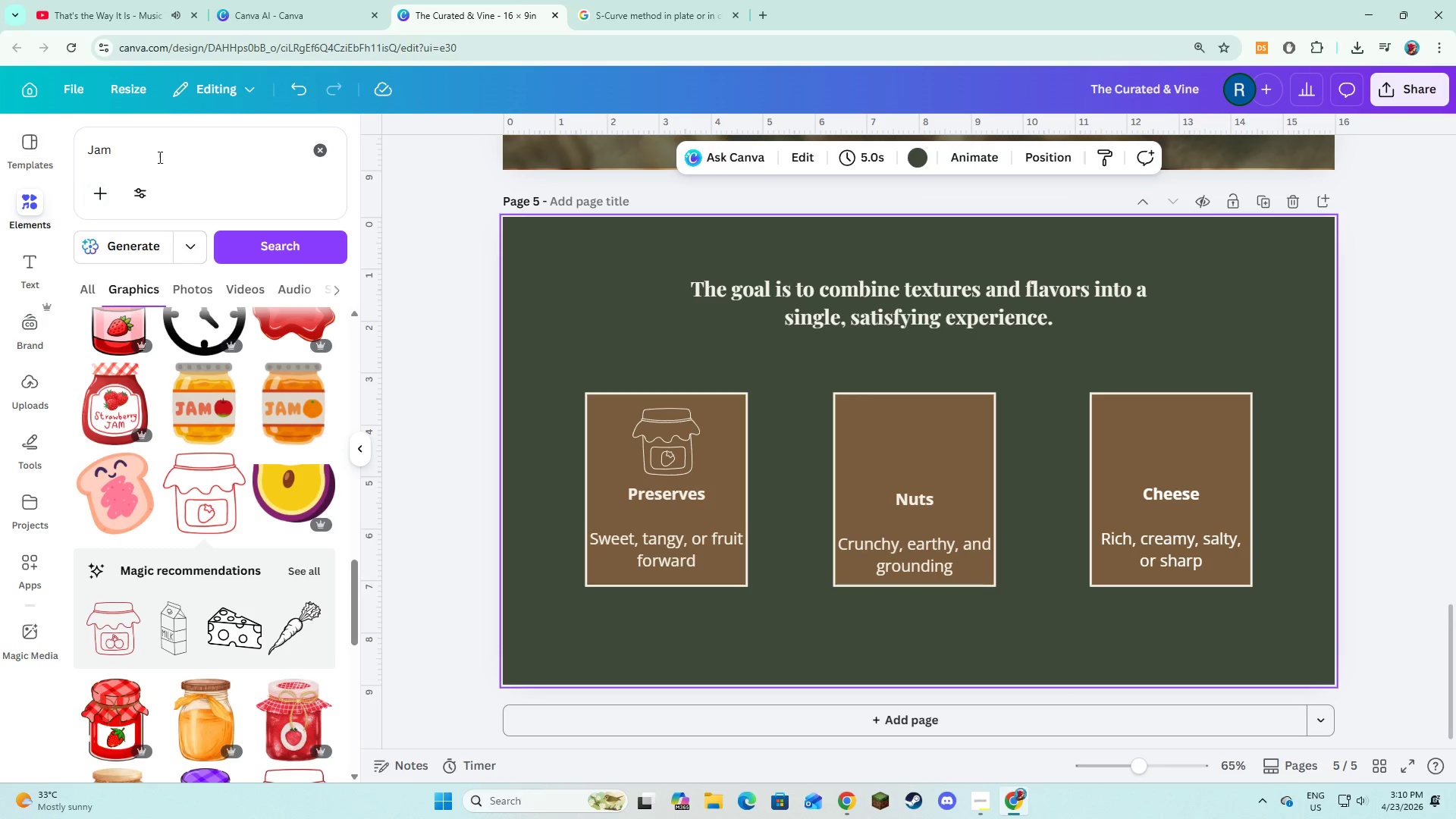 
left_click_drag(start_coordinate=[178, 155], to_coordinate=[86, 152])
 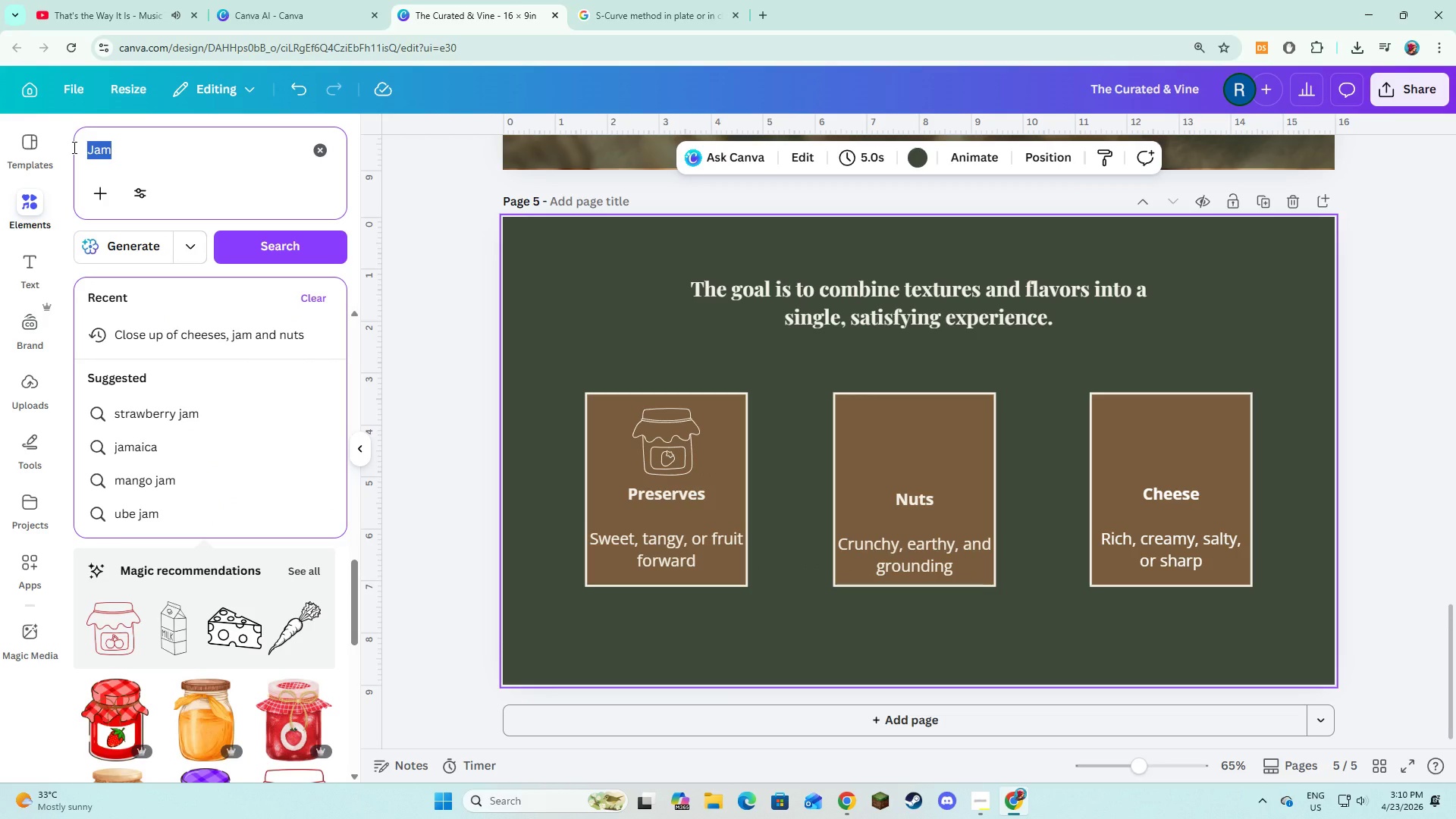 
type(nuts)
 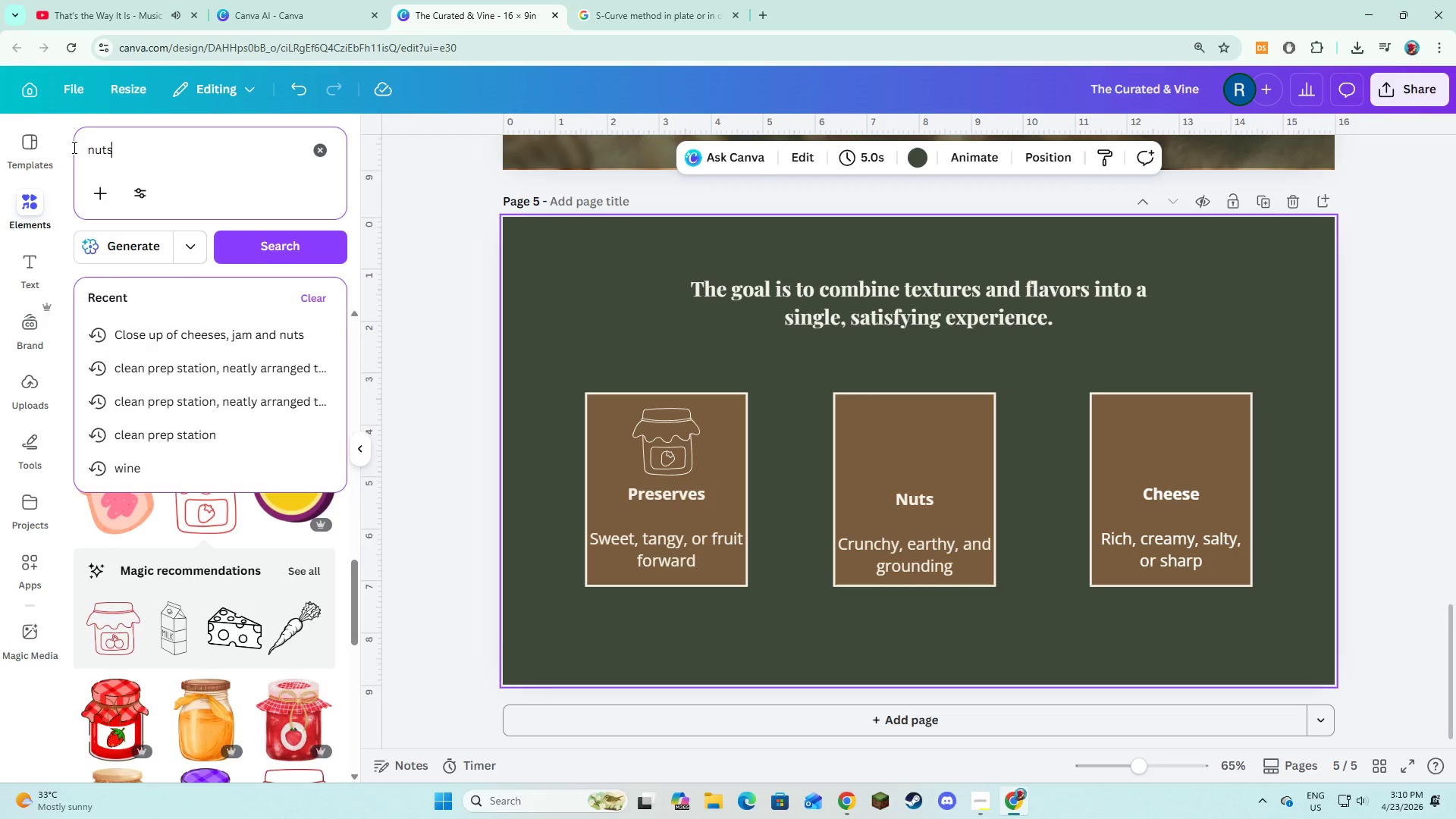 
key(Enter)
 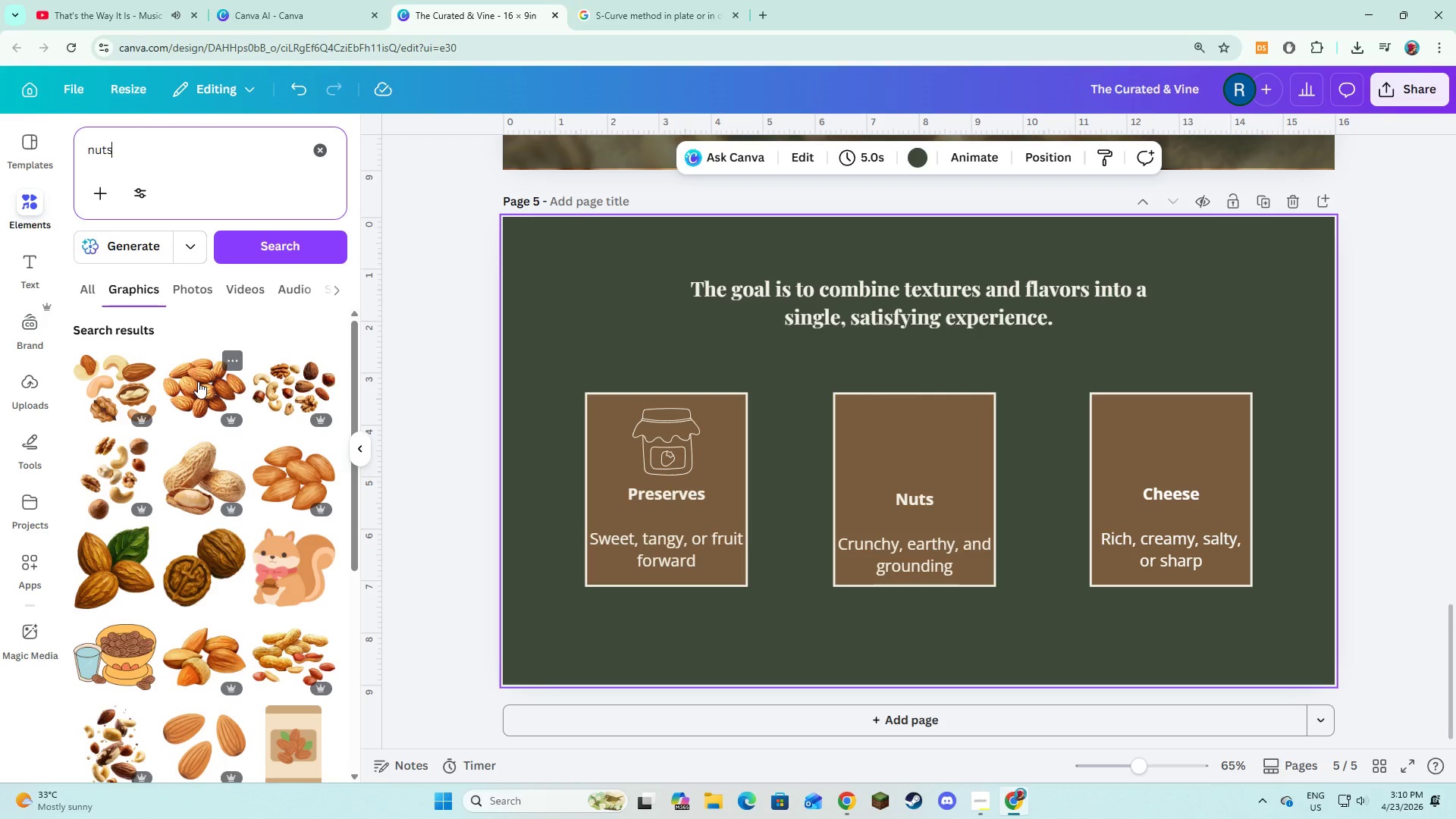 
wait(5.48)
 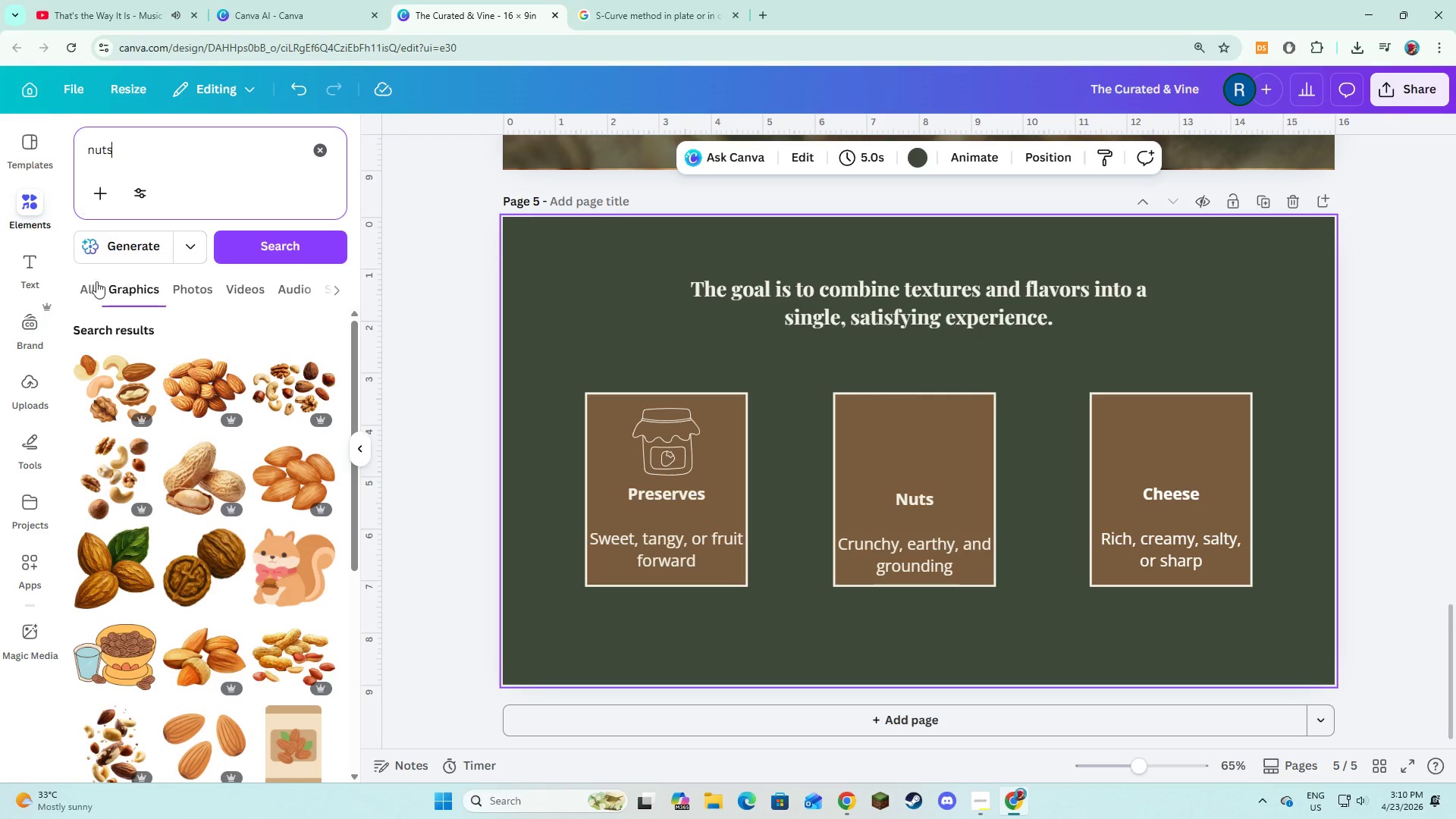 
scroll: coordinate [218, 469], scroll_direction: down, amount: 4.0
 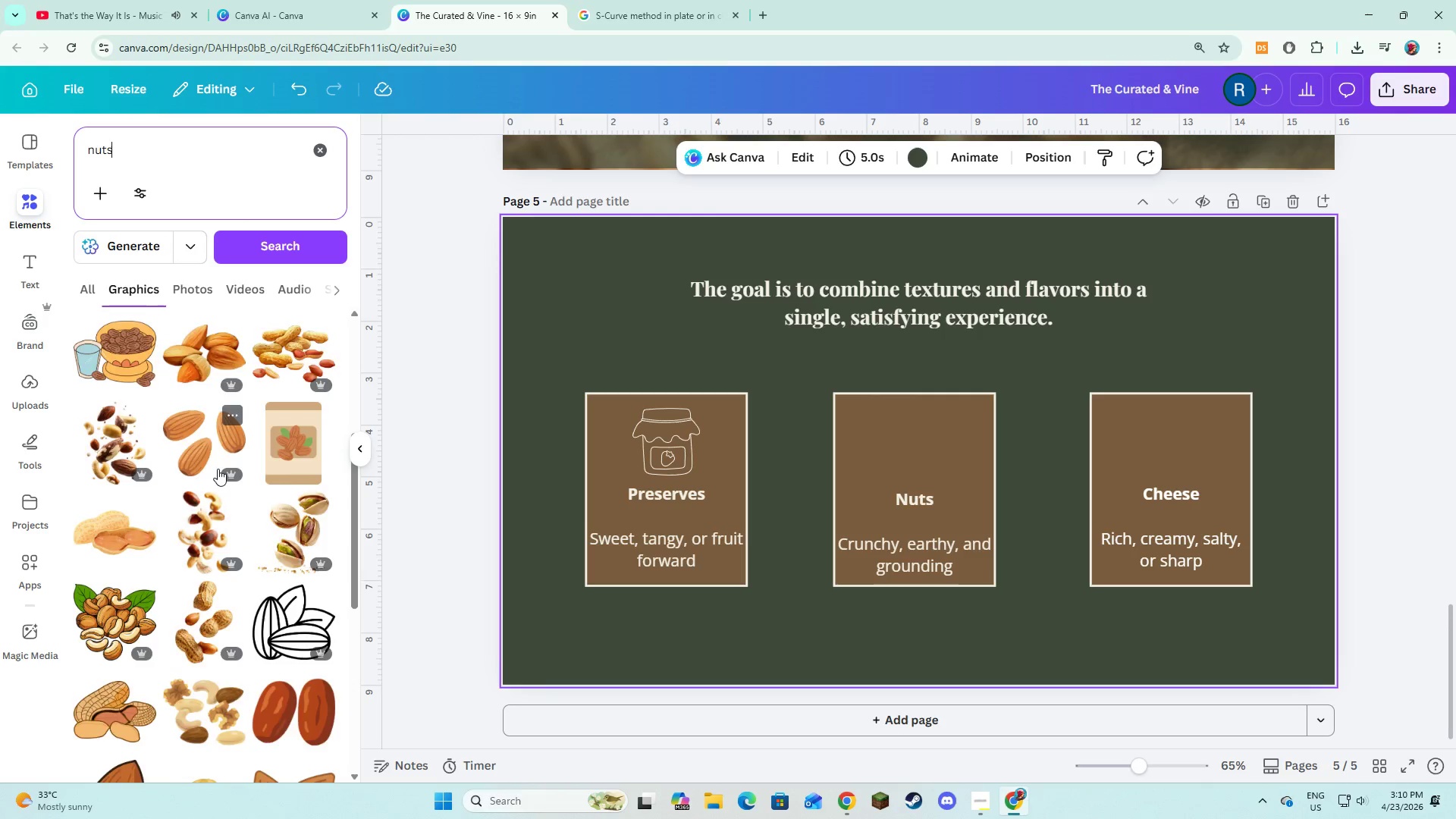 
scroll: coordinate [215, 435], scroll_direction: up, amount: 4.0
 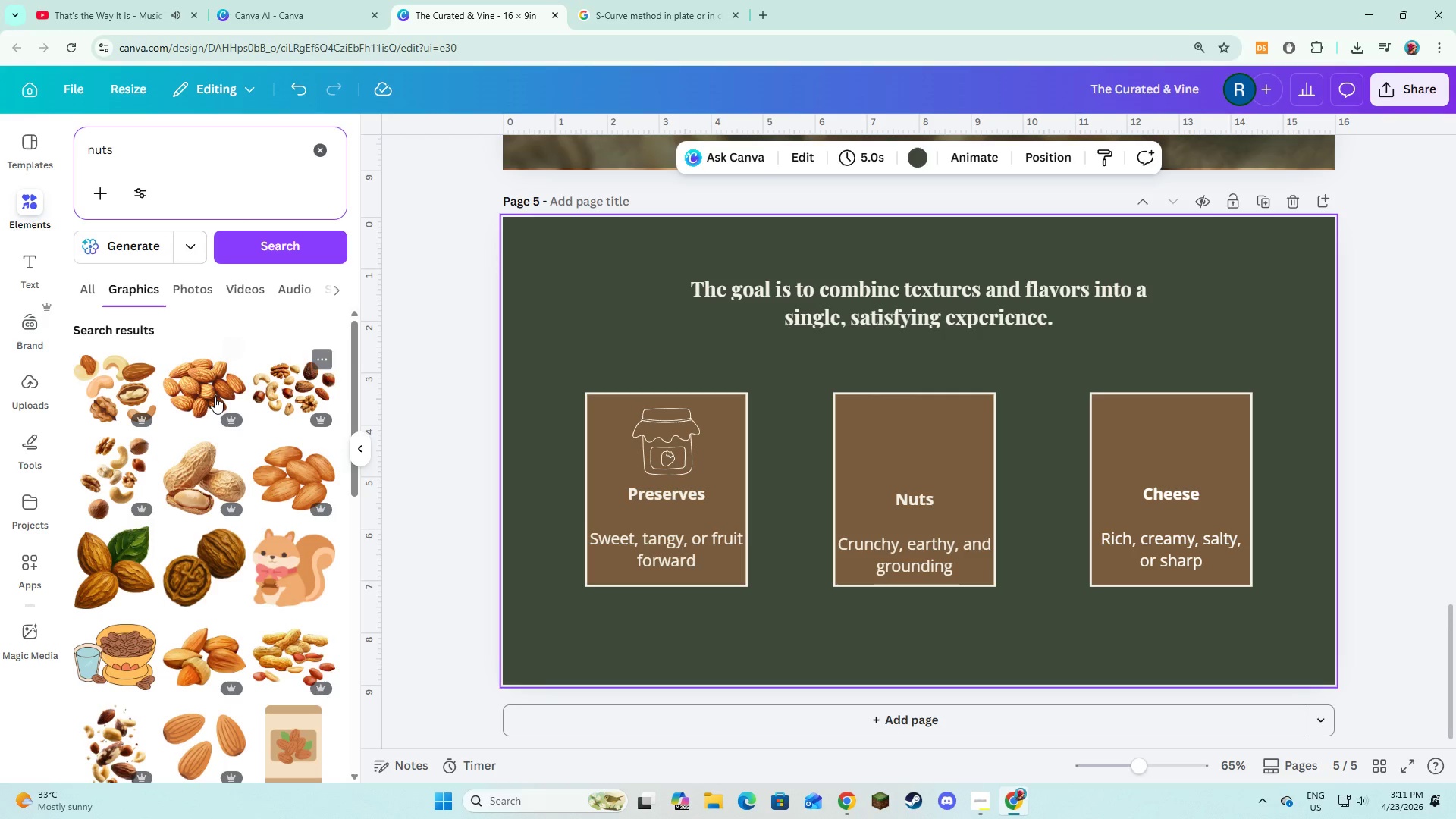 
left_click([208, 389])
 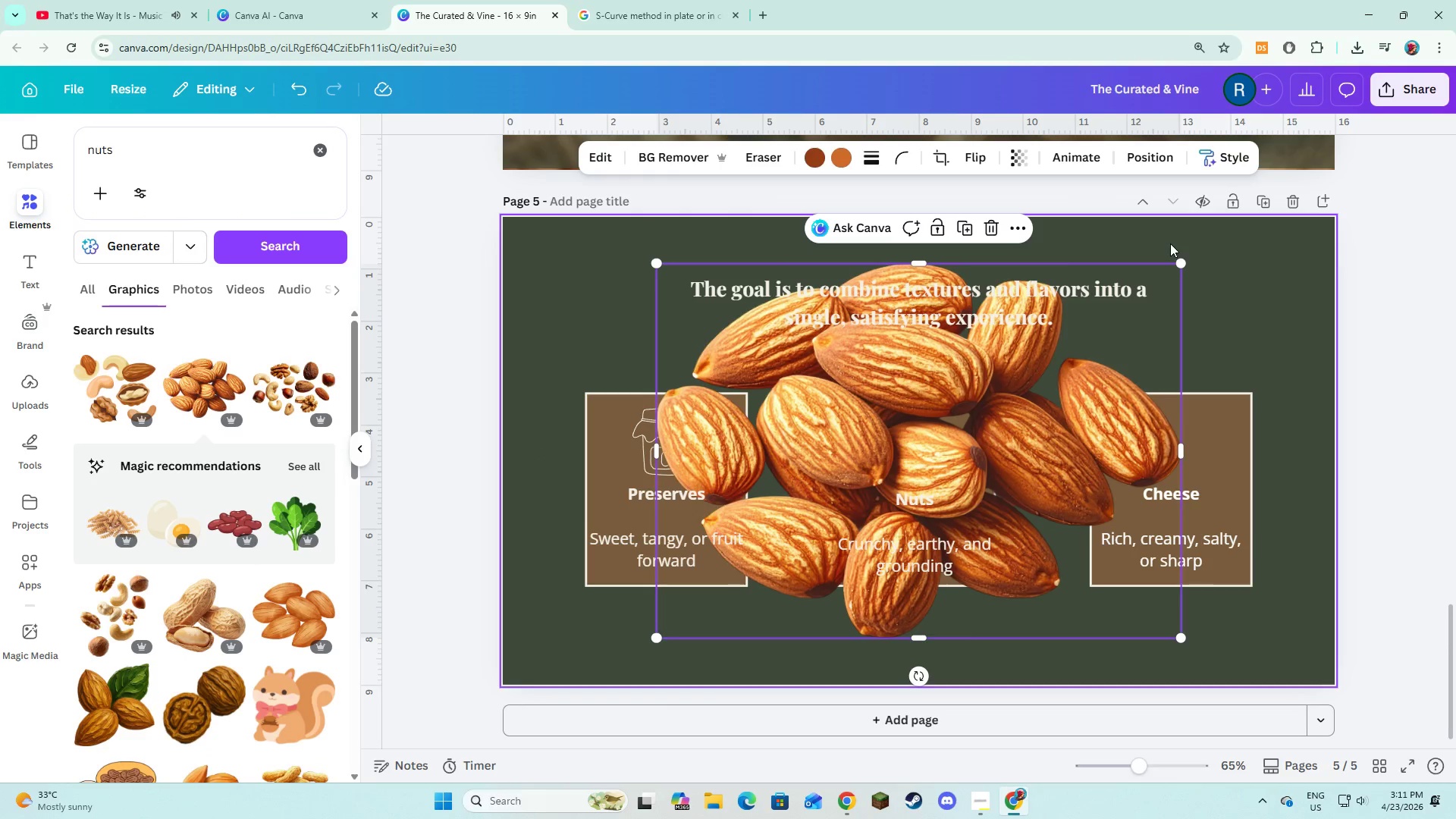 
left_click_drag(start_coordinate=[1176, 259], to_coordinate=[762, 564])
 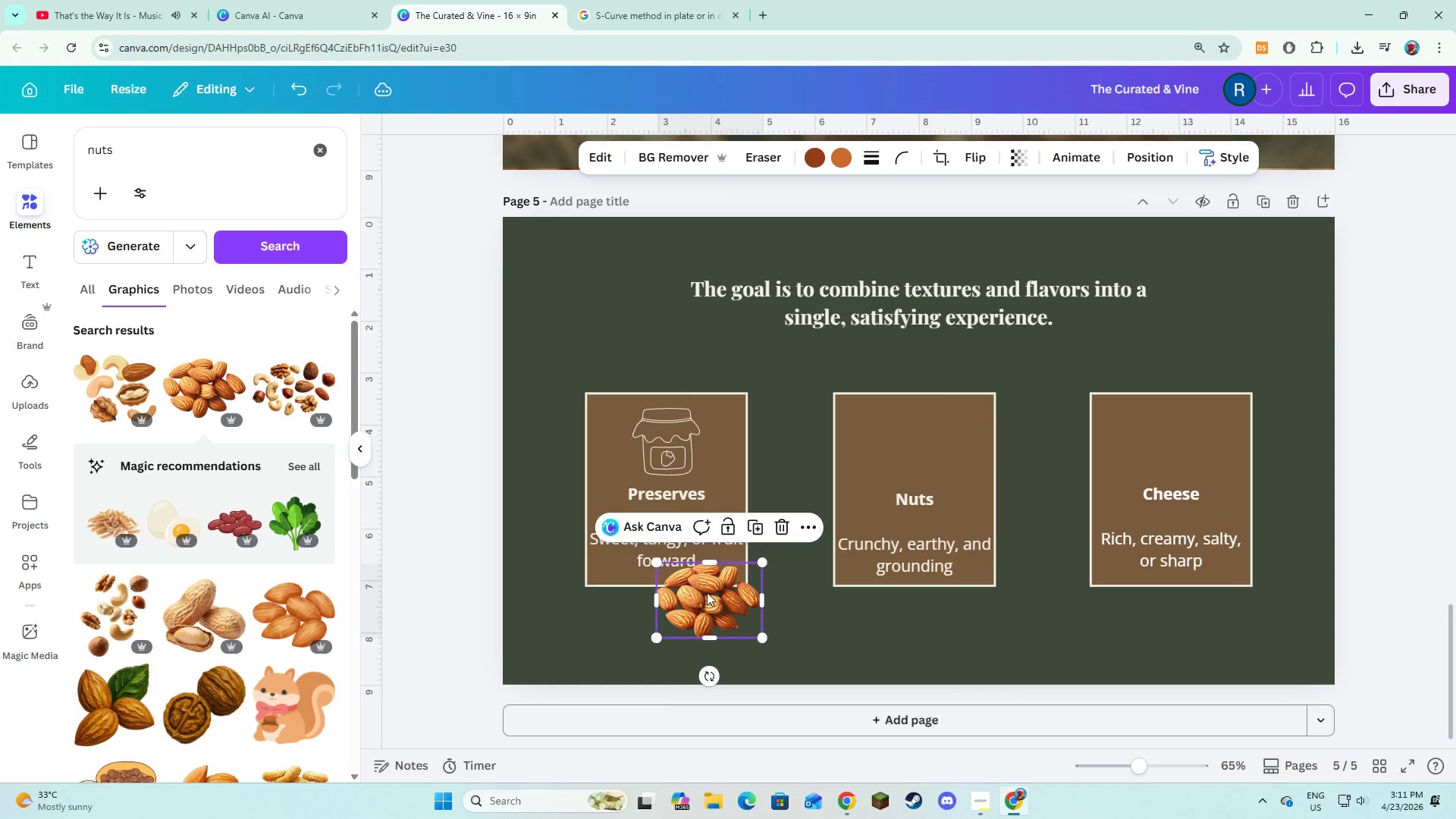 
left_click_drag(start_coordinate=[706, 593], to_coordinate=[911, 440])
 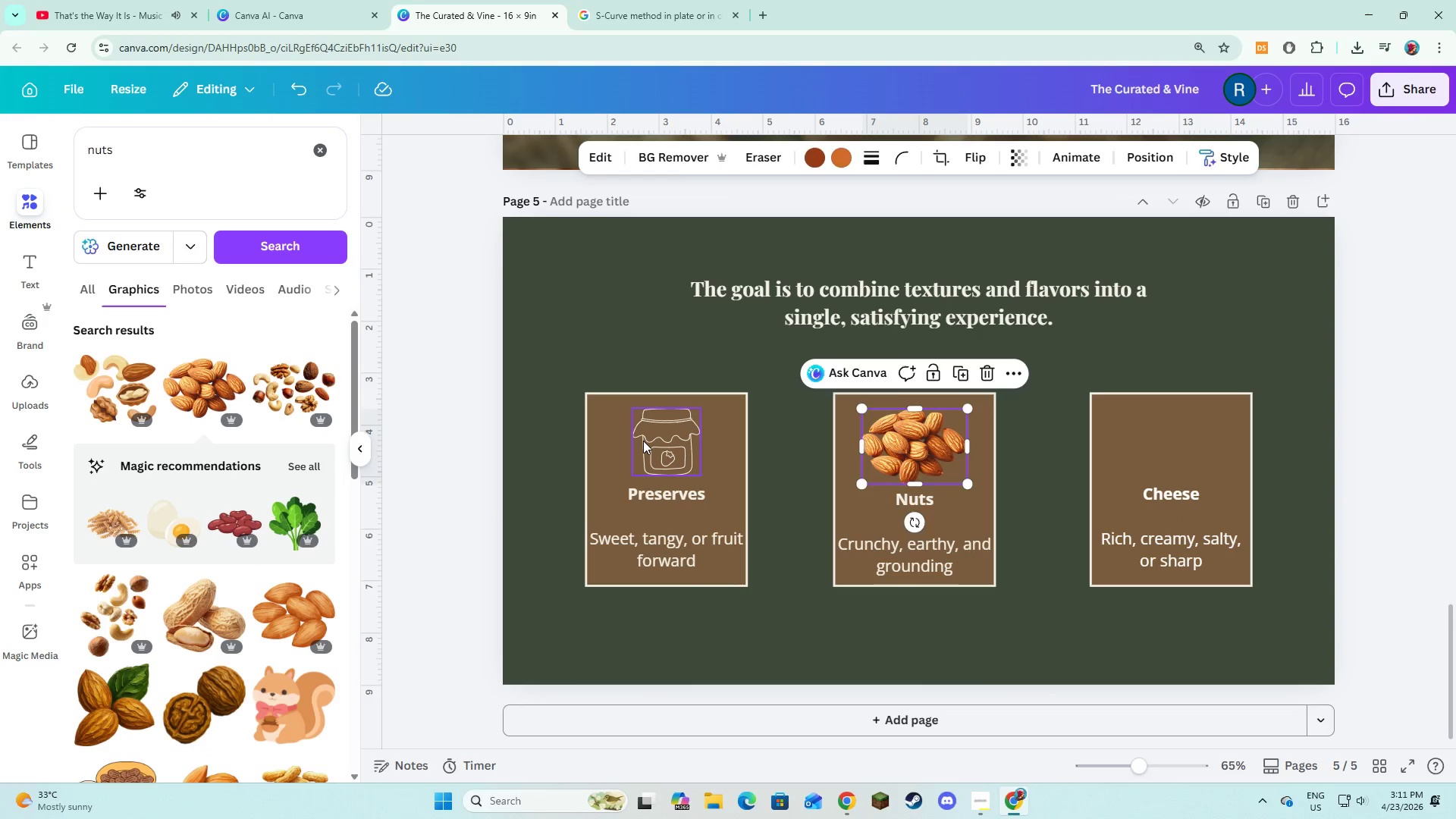 
left_click([643, 441])
 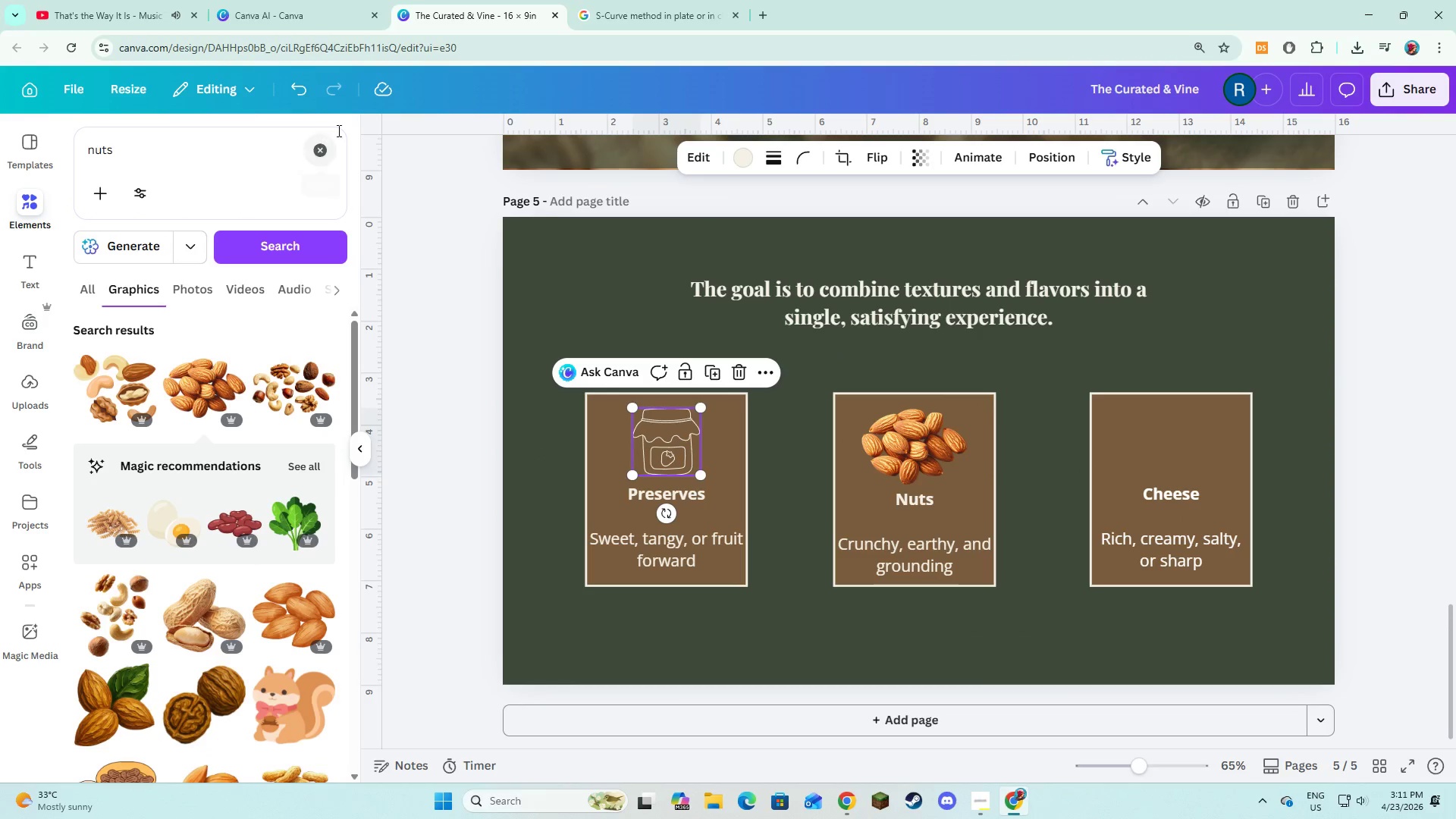 
left_click([330, 143])
 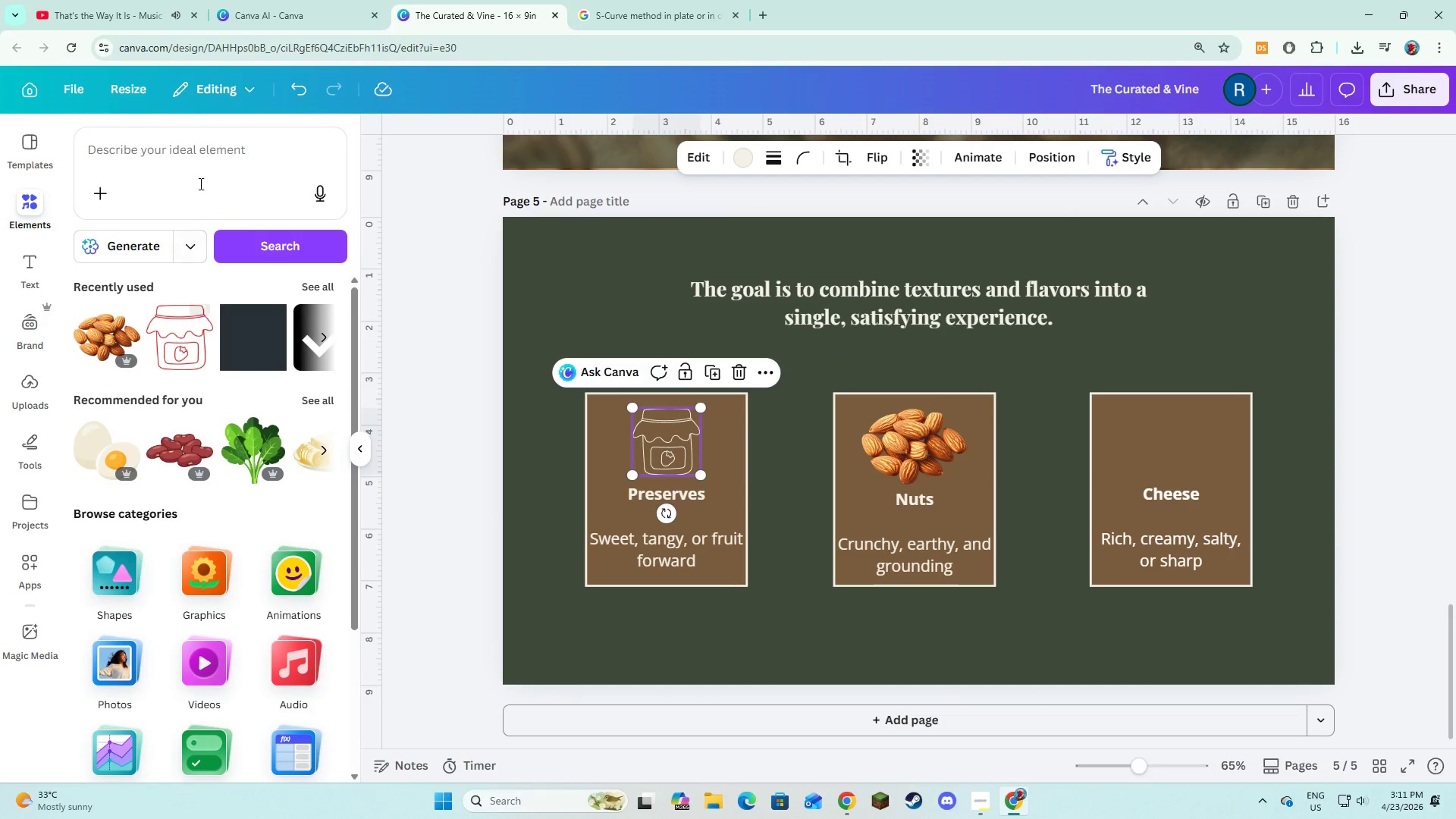 
left_click([209, 171])
 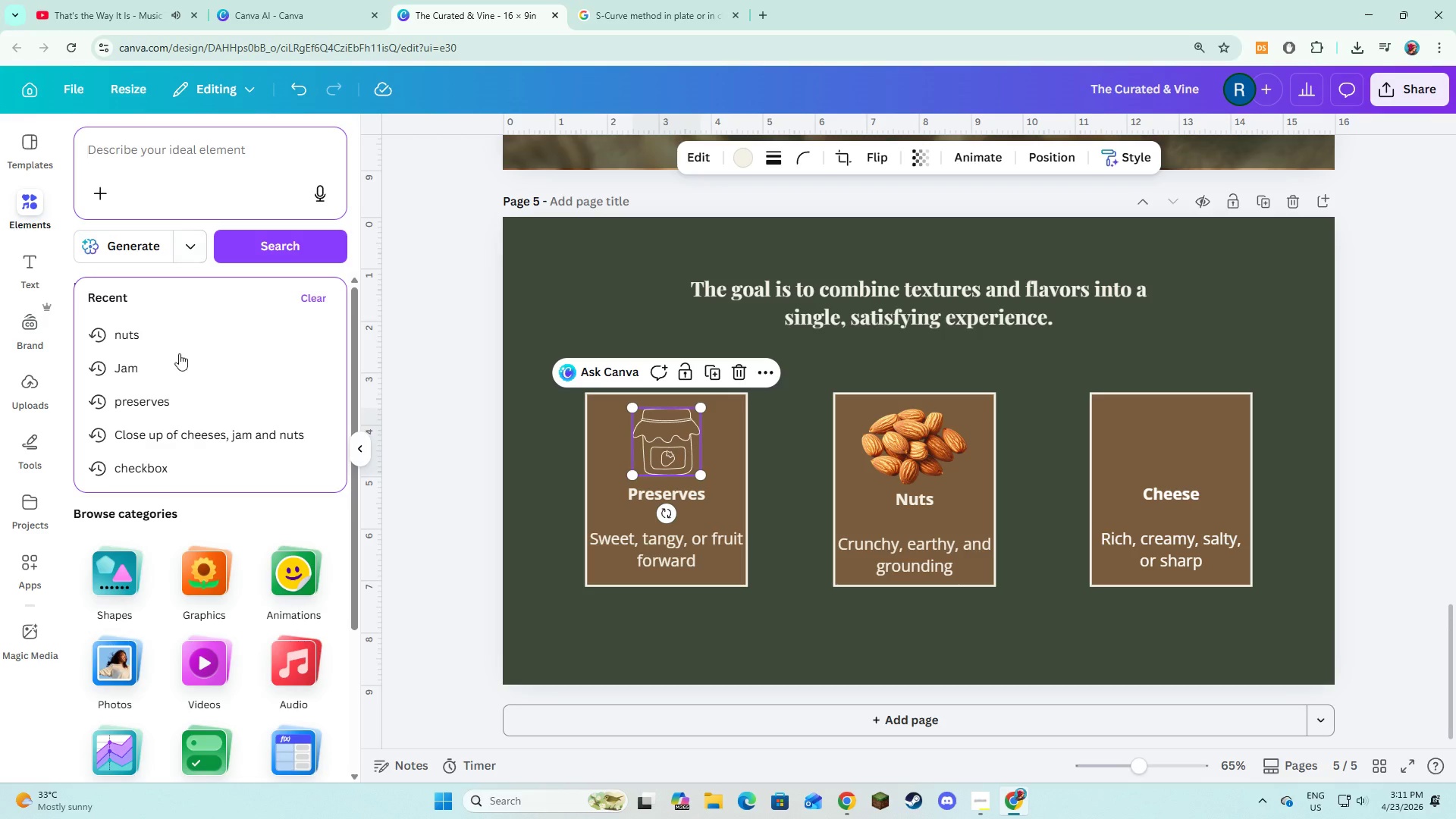 
left_click([179, 372])
 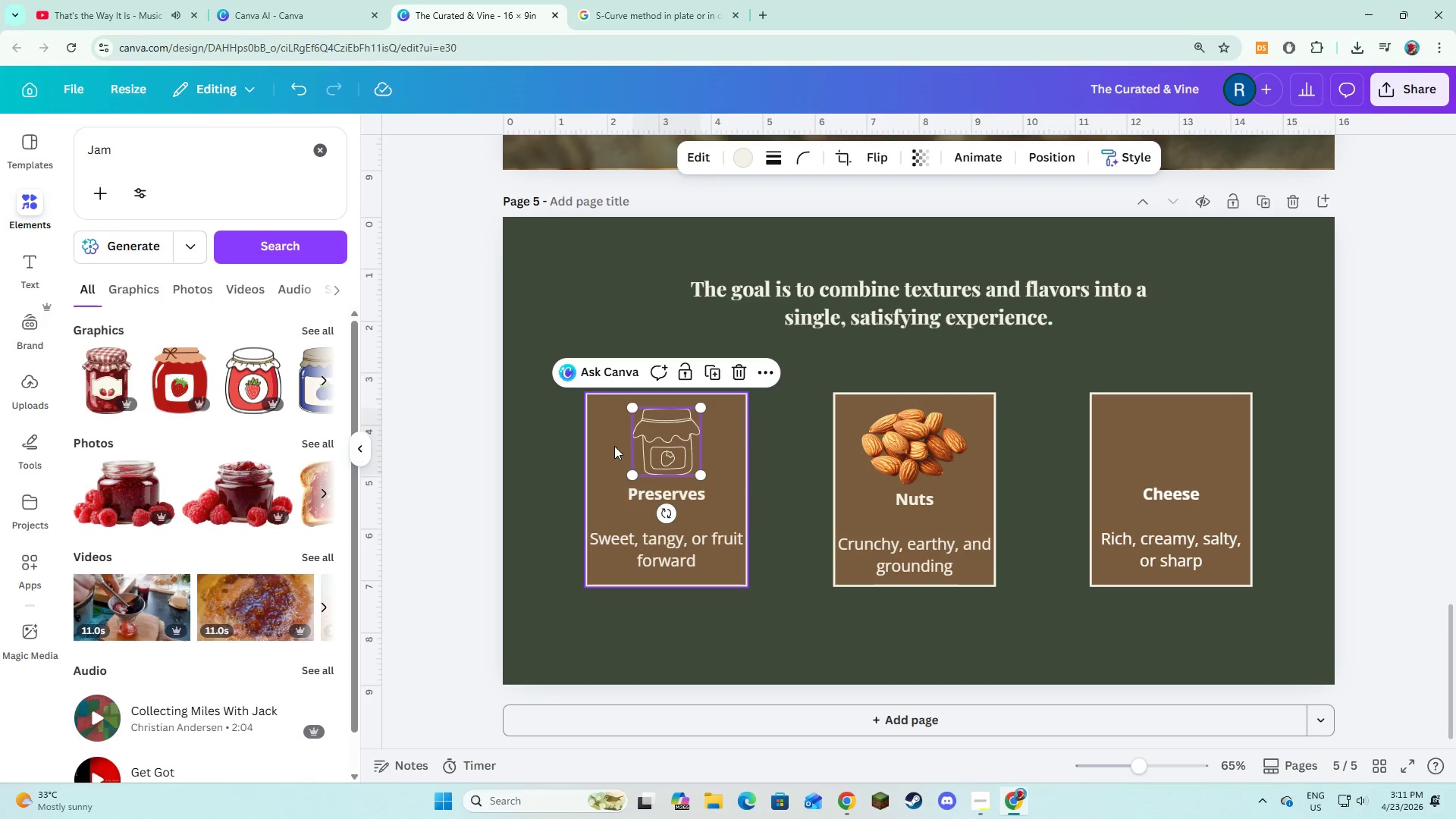 
left_click([637, 445])
 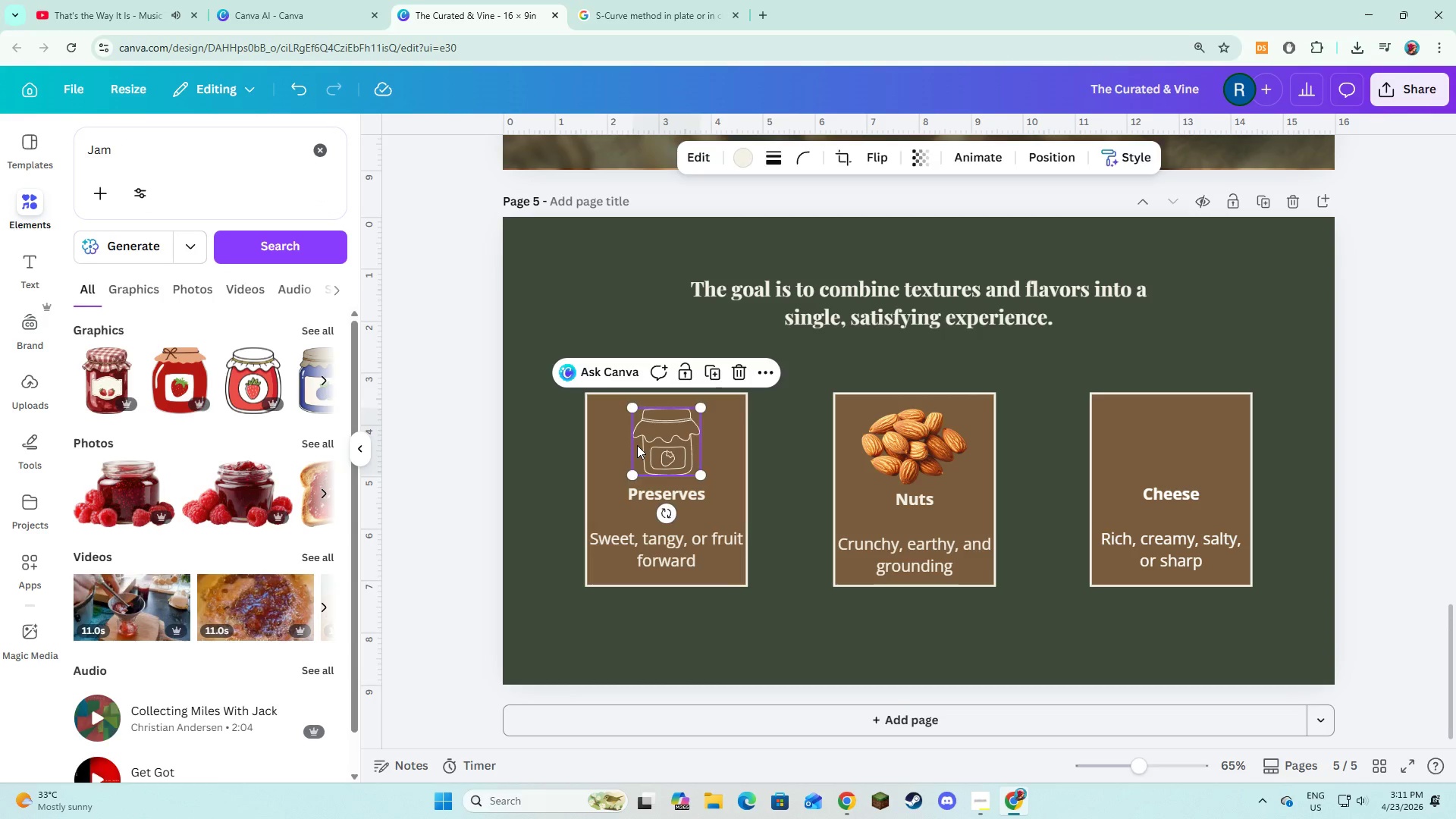 
key(Backspace)
 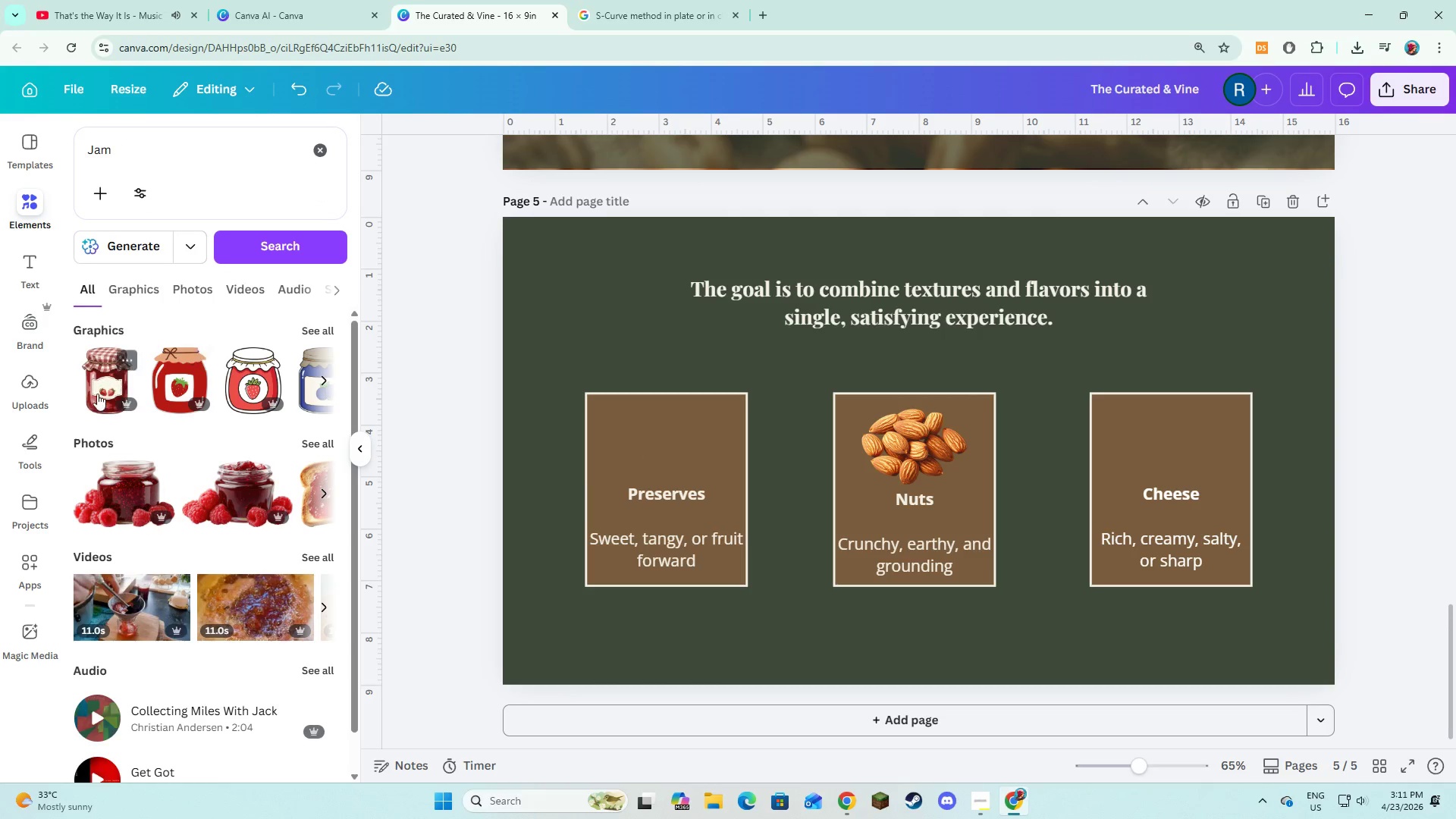 
left_click([98, 394])
 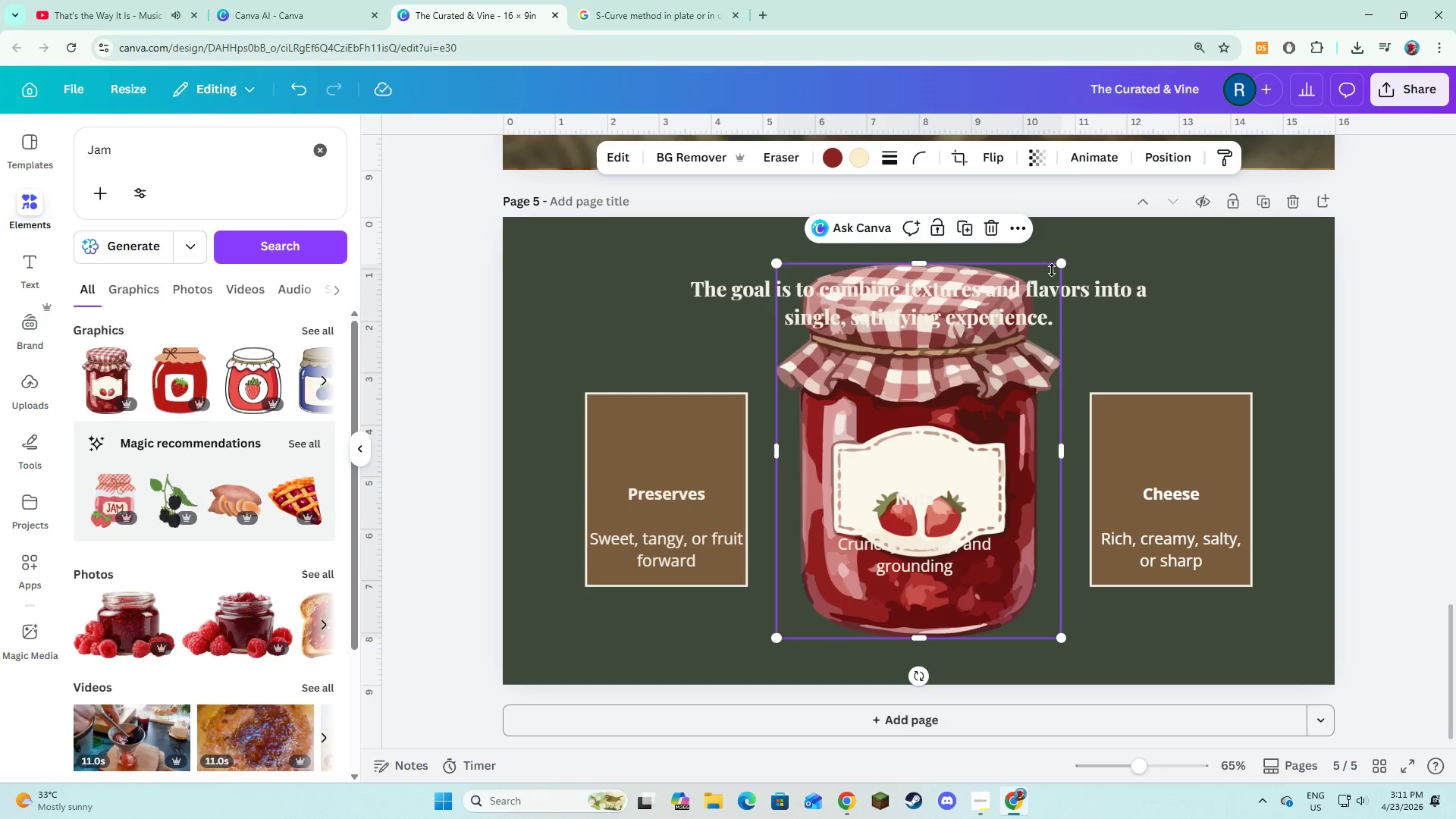 
left_click_drag(start_coordinate=[1058, 265], to_coordinate=[847, 582])
 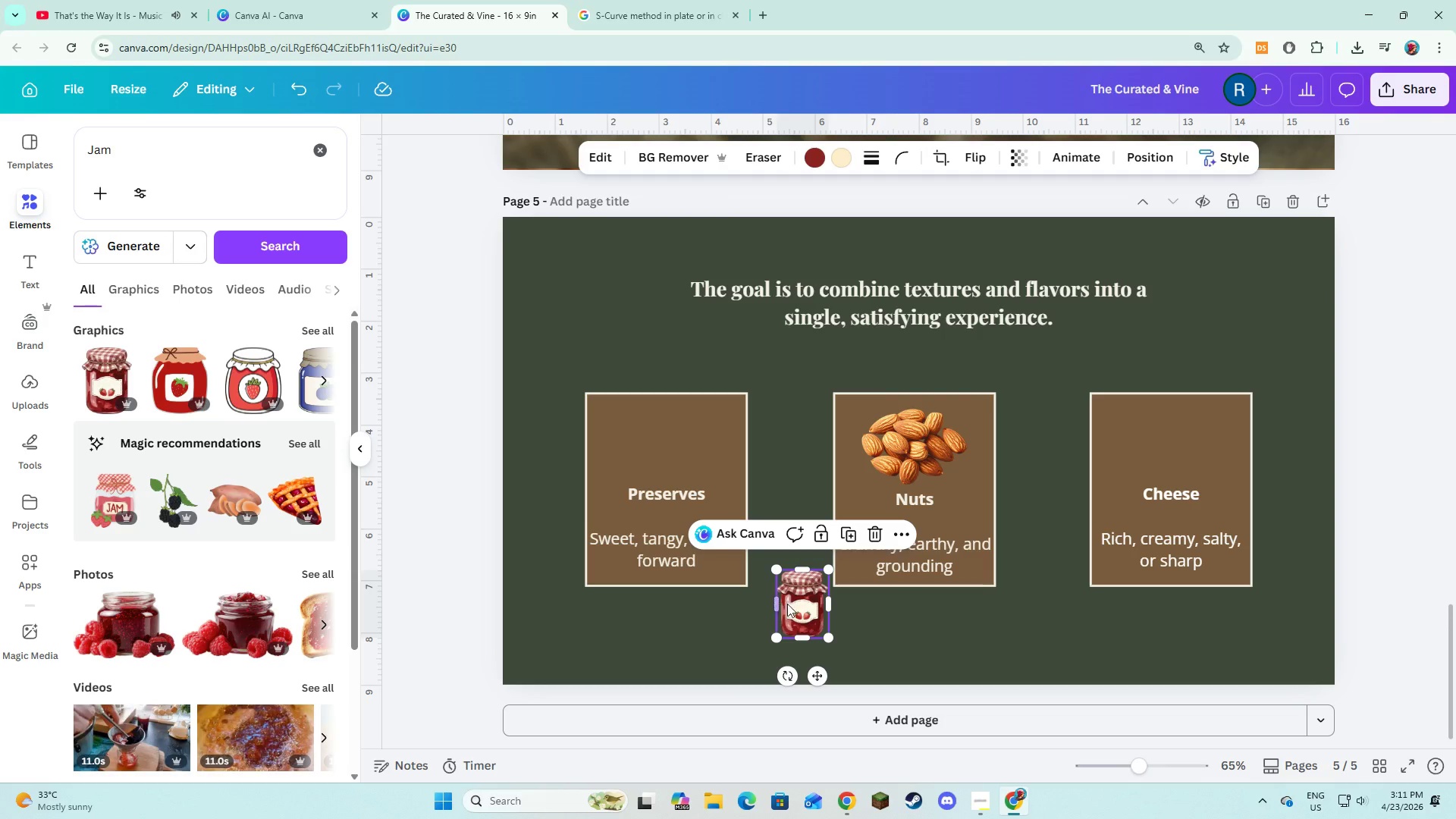 
left_click_drag(start_coordinate=[796, 601], to_coordinate=[655, 444])
 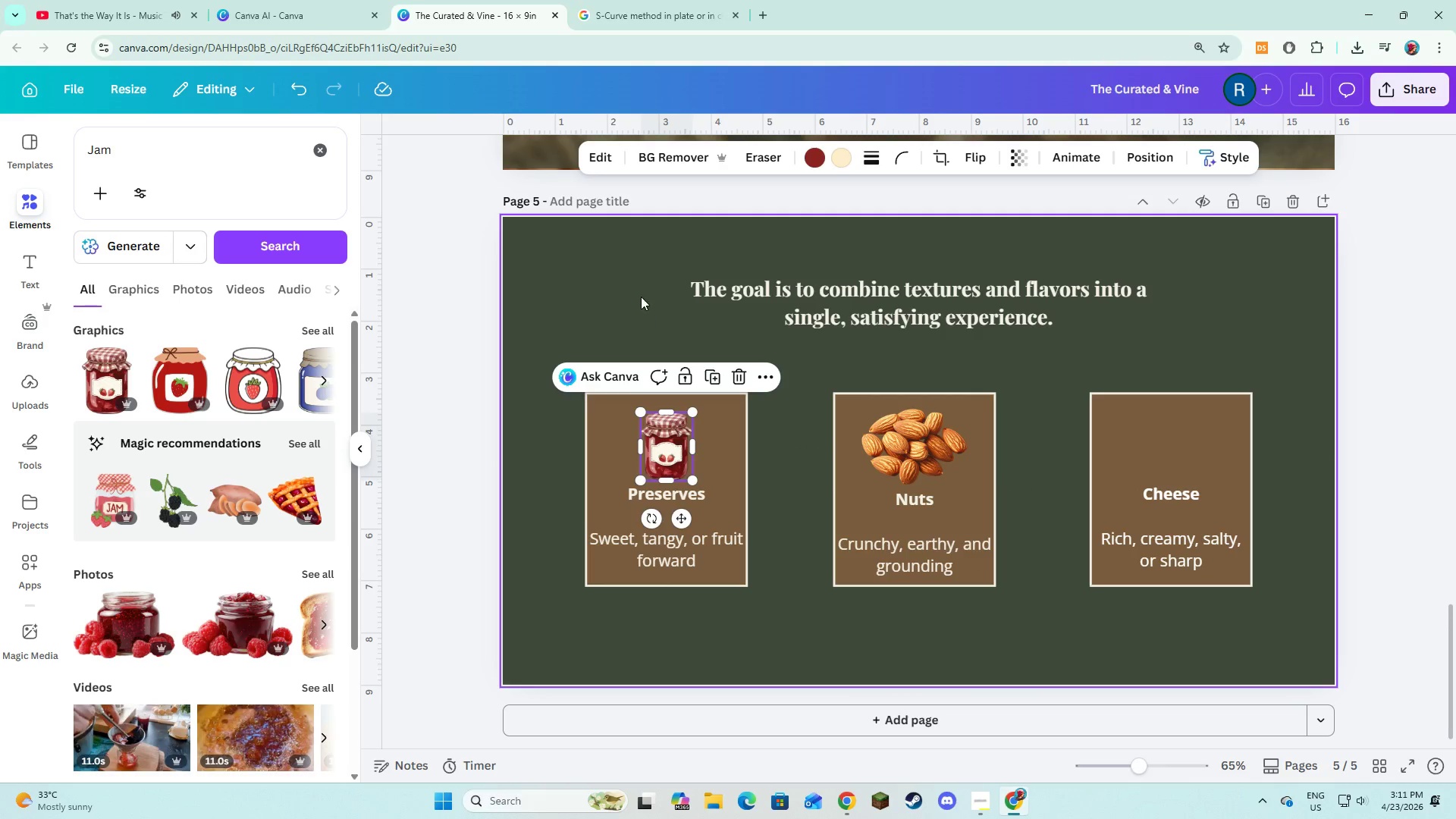 
left_click([641, 297])
 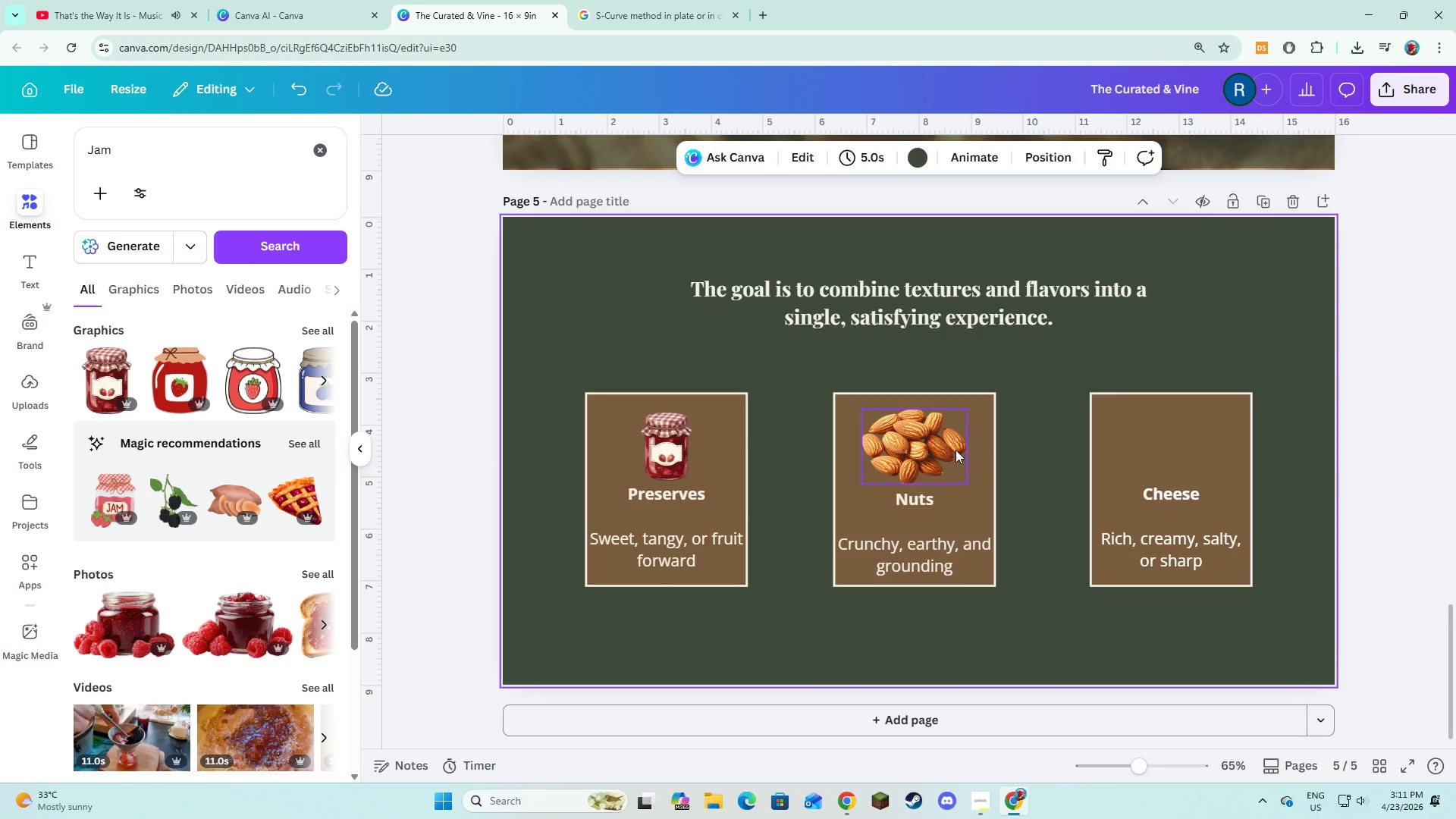 
left_click([956, 450])
 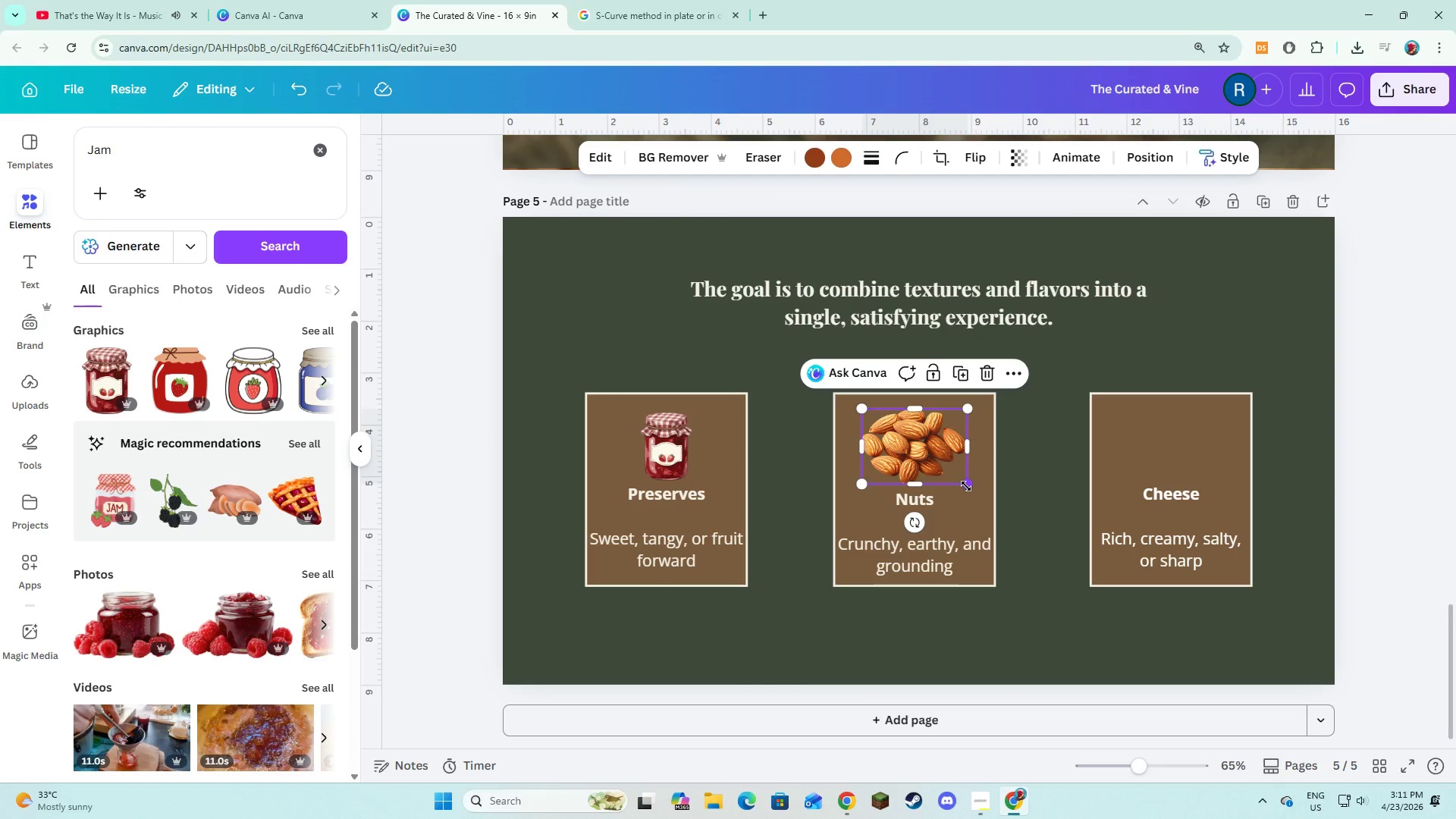 
left_click_drag(start_coordinate=[966, 486], to_coordinate=[956, 481])
 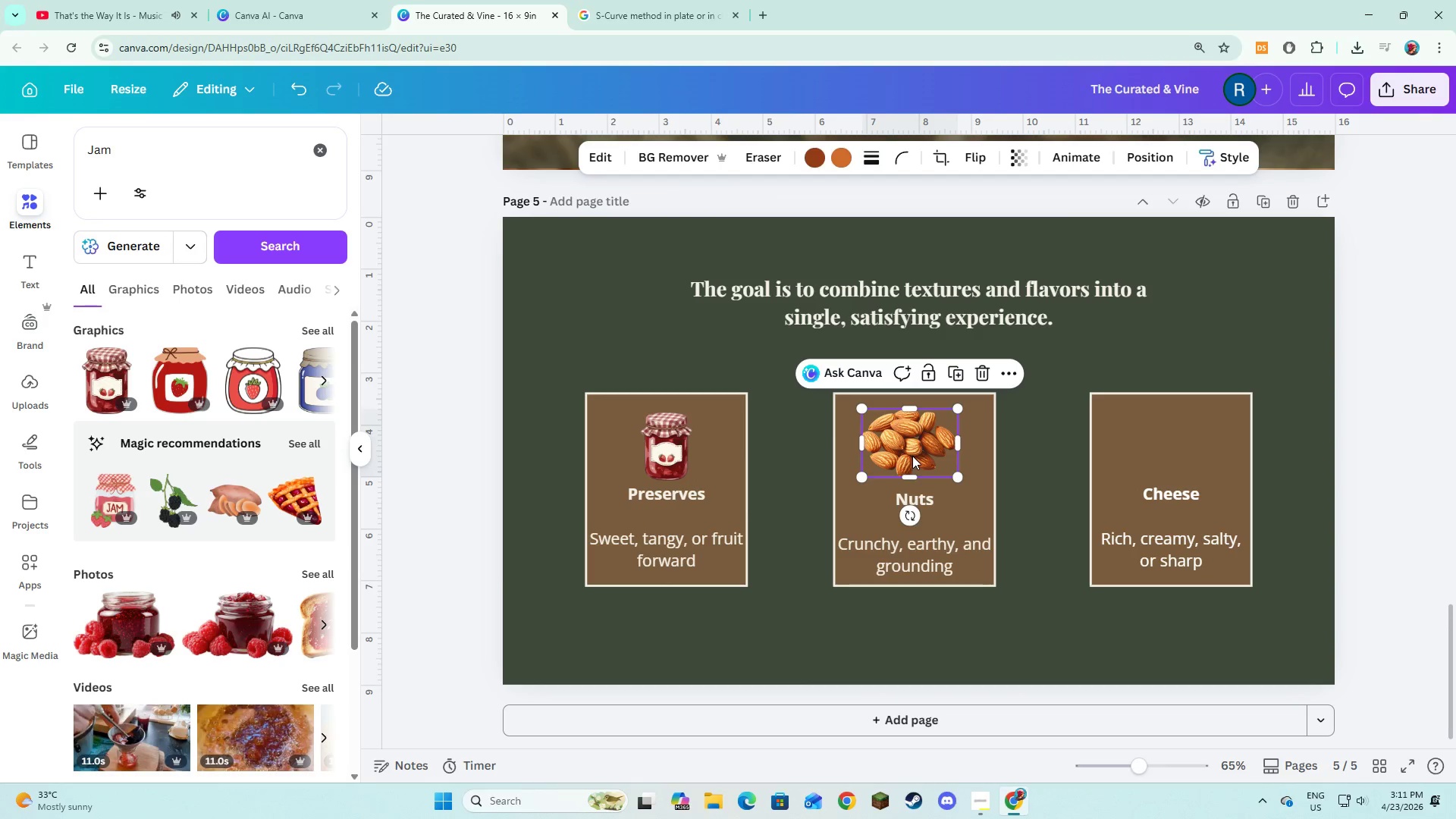 
left_click_drag(start_coordinate=[912, 456], to_coordinate=[916, 457])
 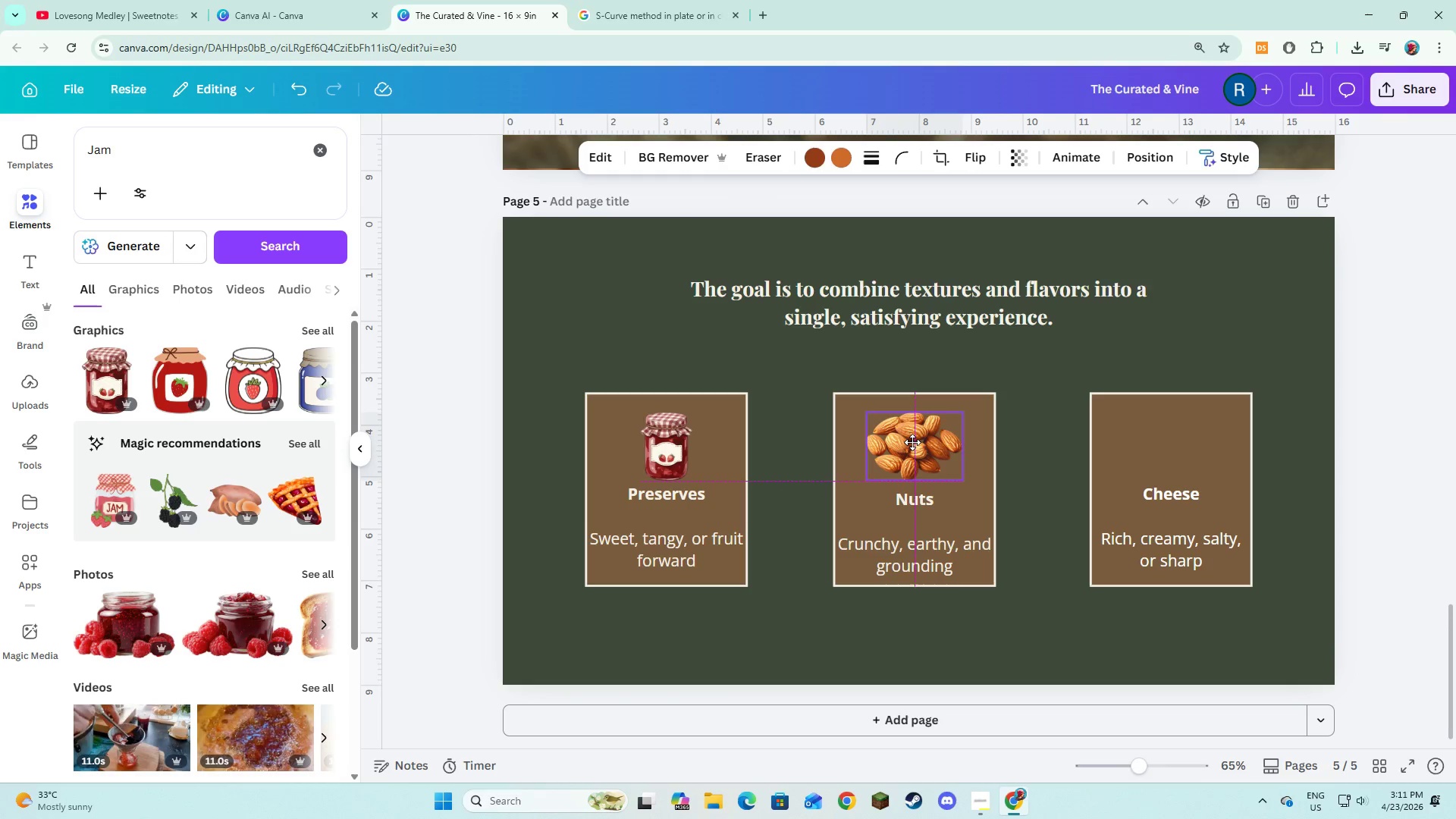 
left_click([1003, 453])
 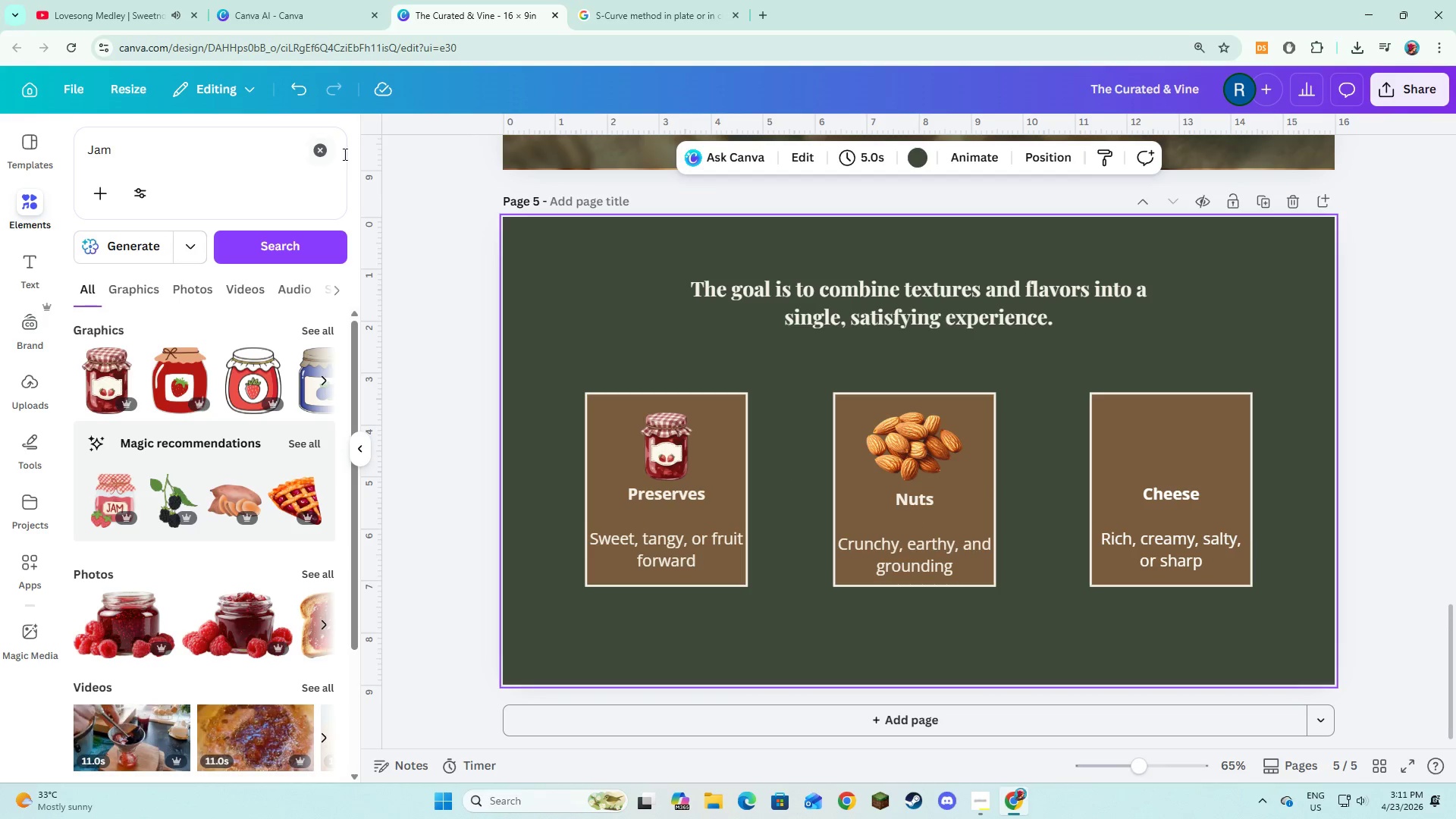 
left_click([250, 158])
 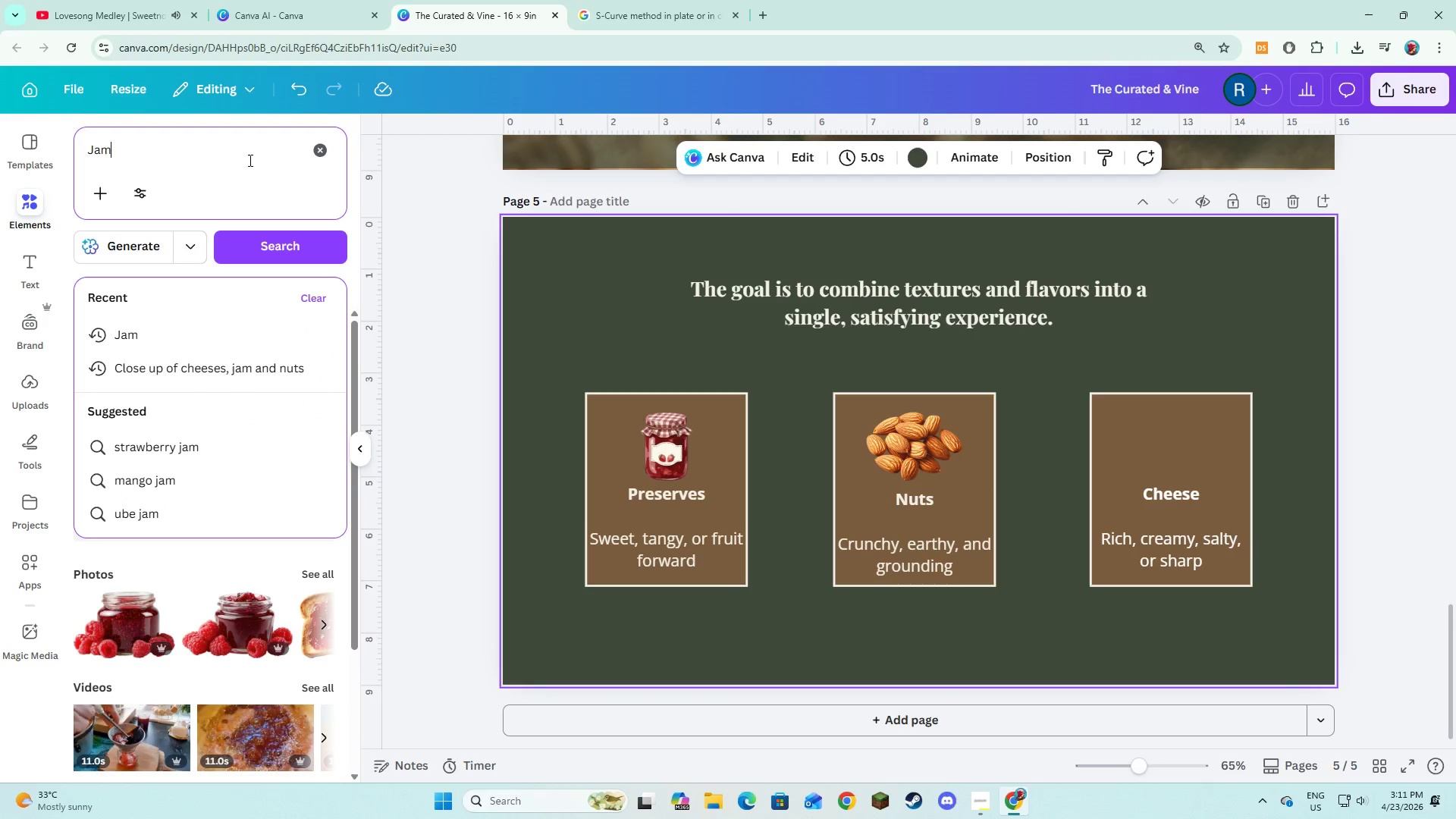 
left_click_drag(start_coordinate=[238, 162], to_coordinate=[45, 174])
 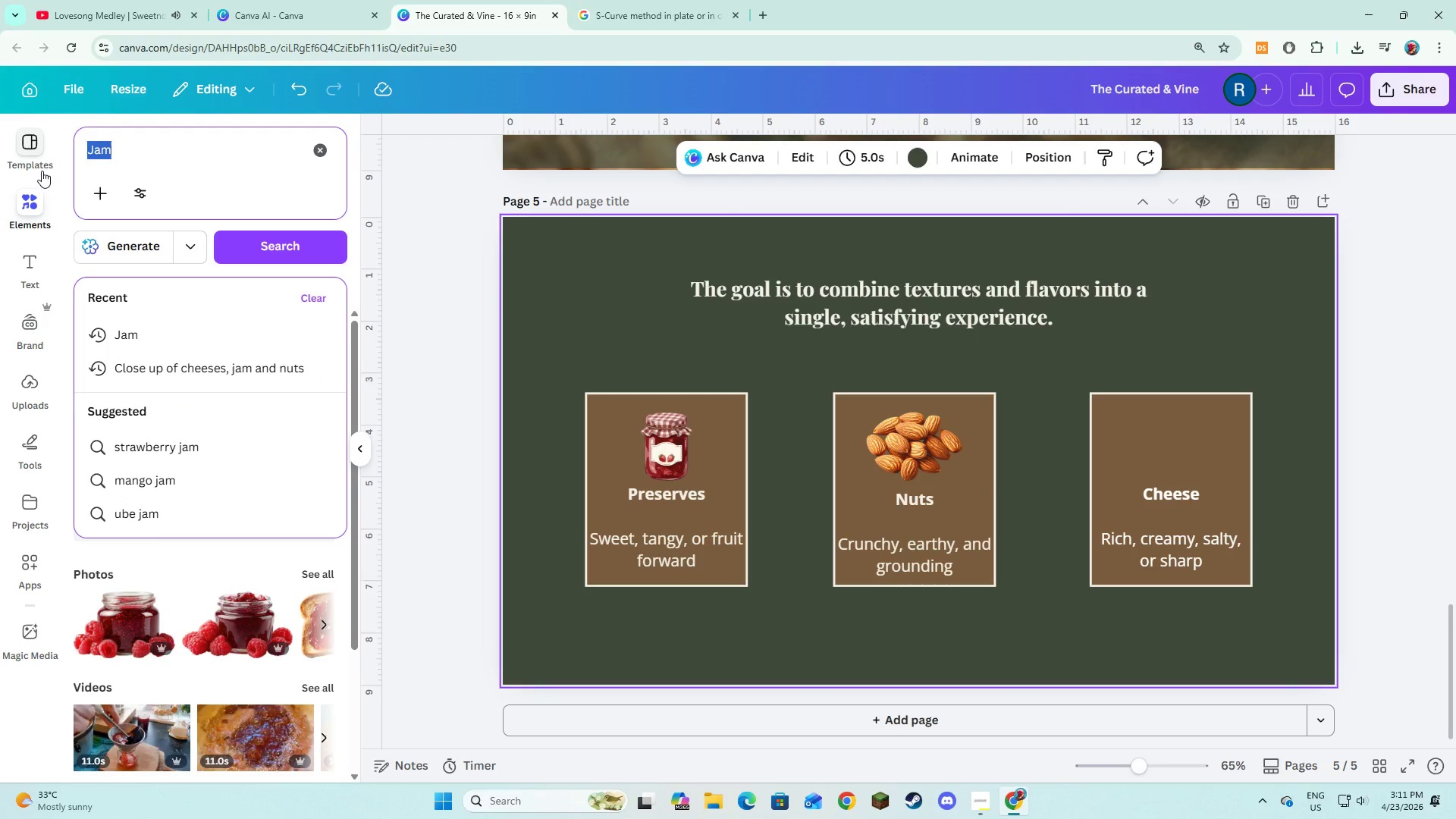 
type(cheez)
key(Backspace)
type(se)
 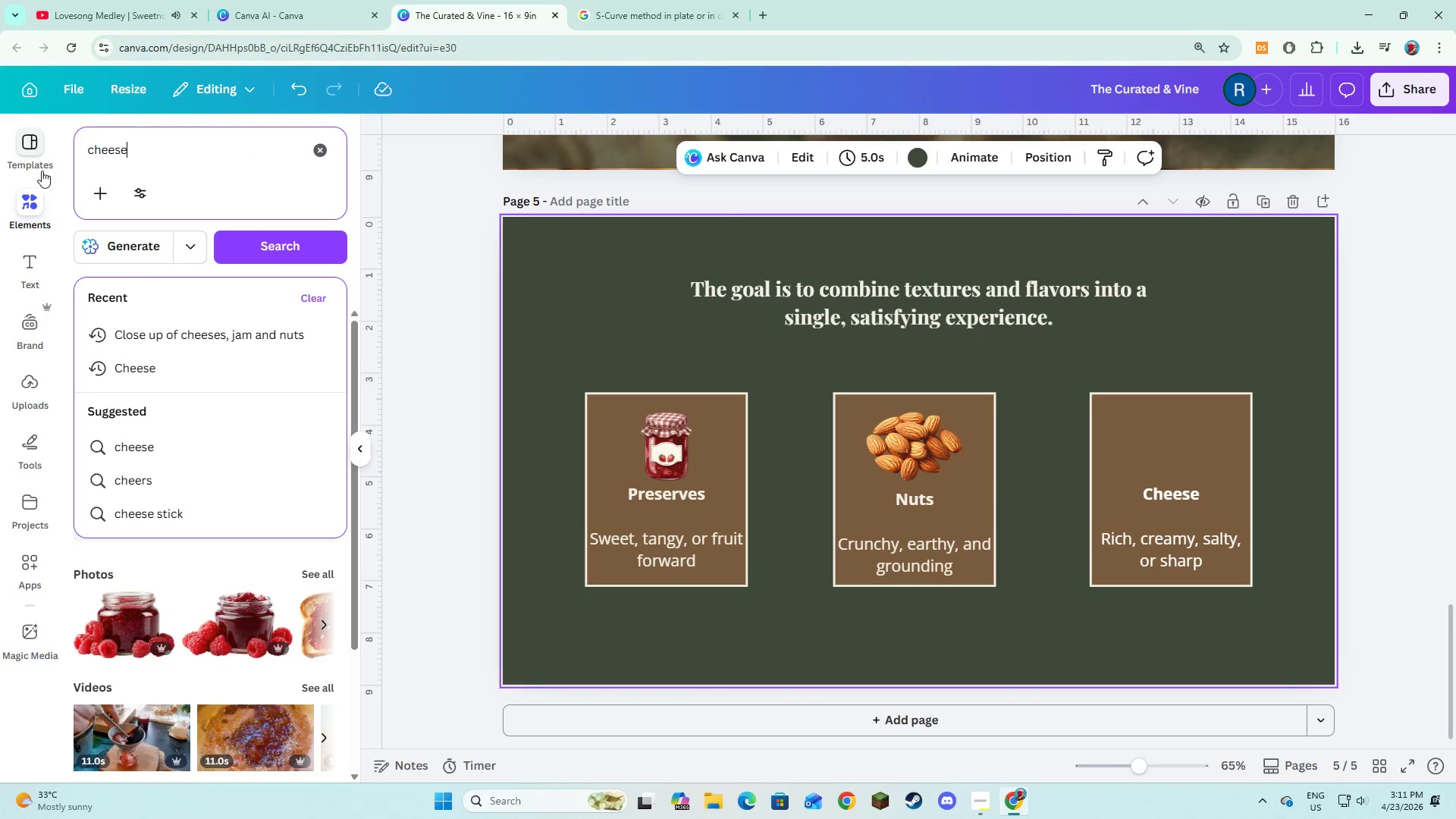 
key(Enter)
 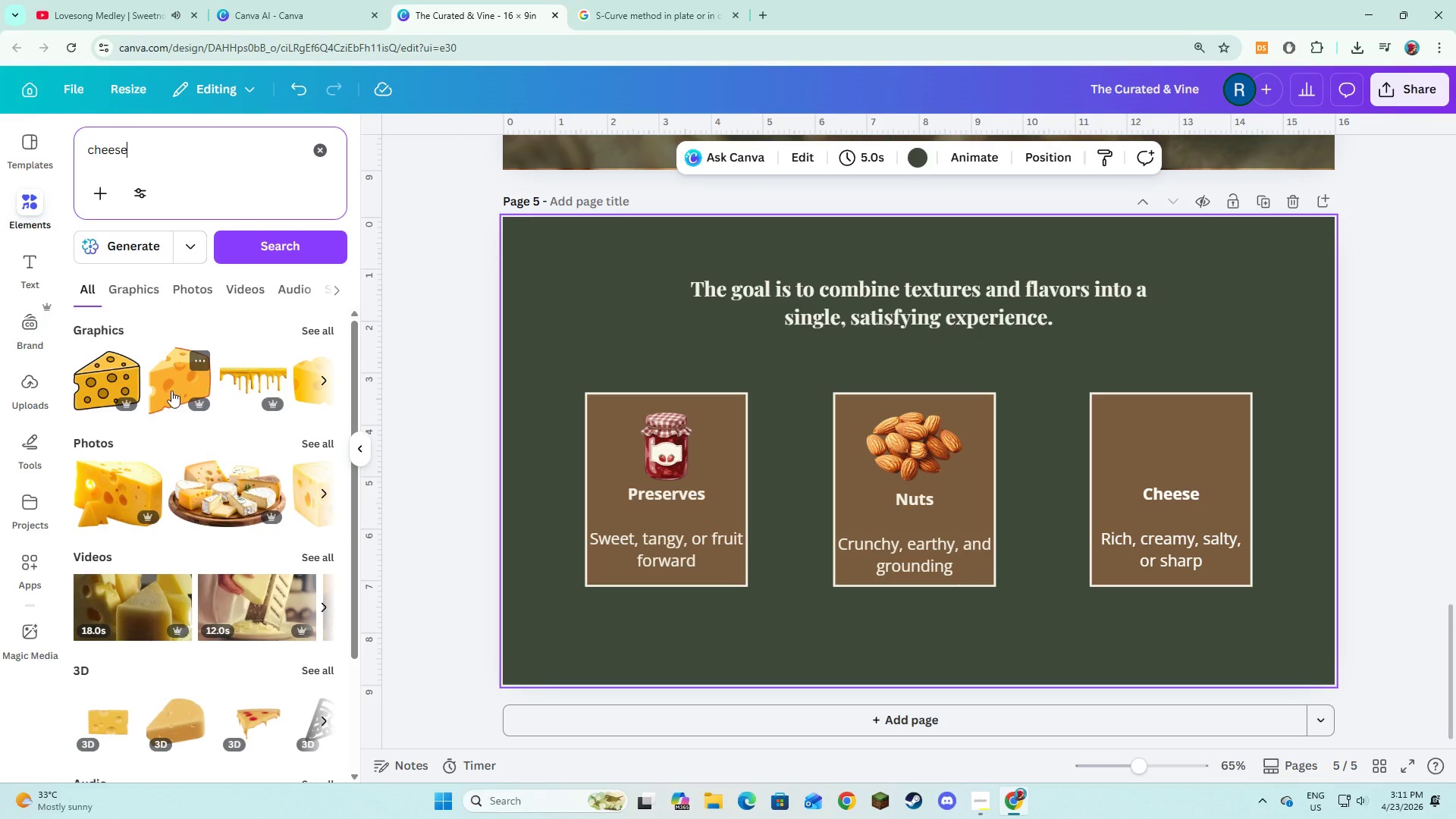 
left_click([113, 396])
 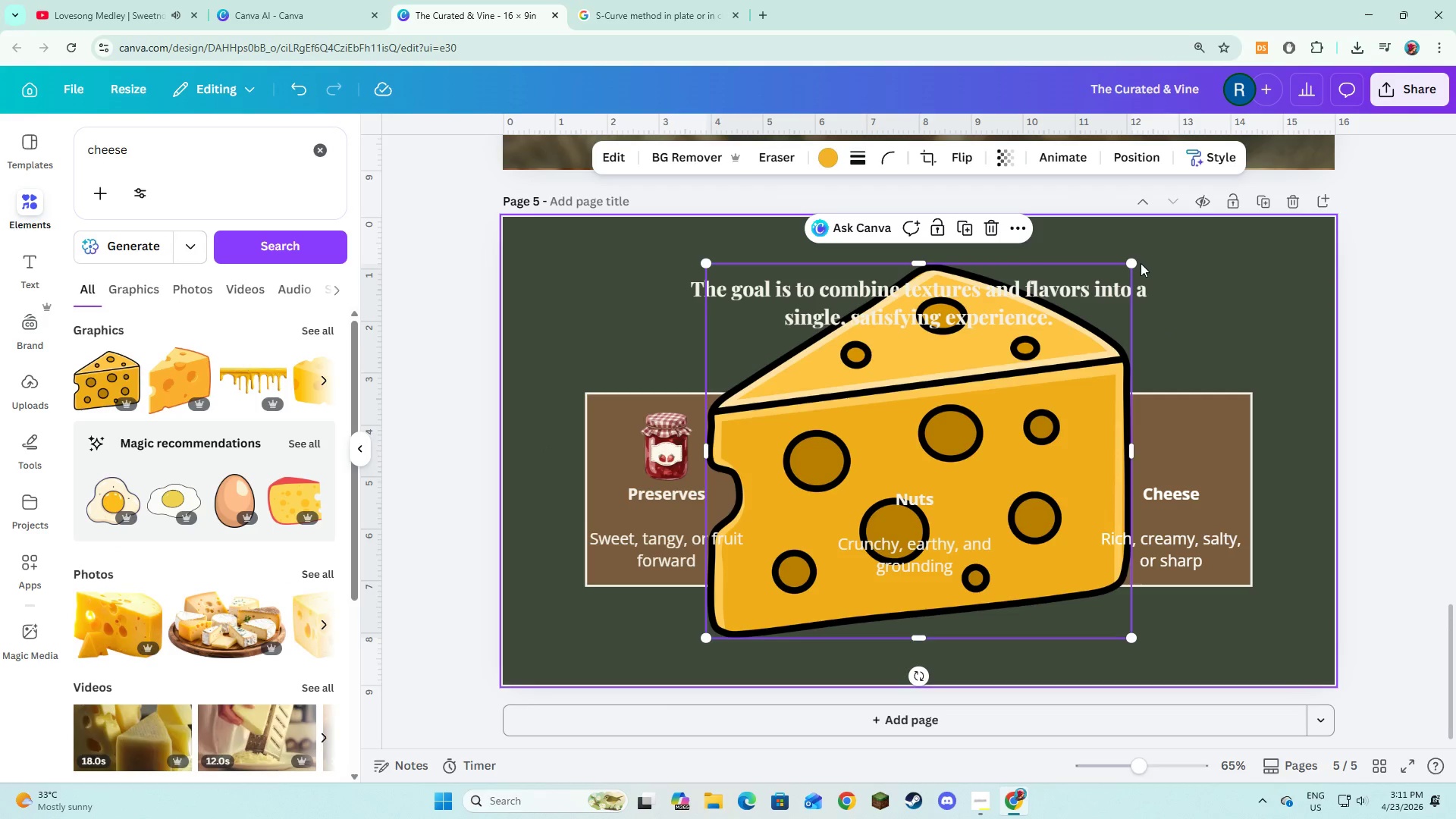 
left_click_drag(start_coordinate=[1136, 263], to_coordinate=[774, 590])
 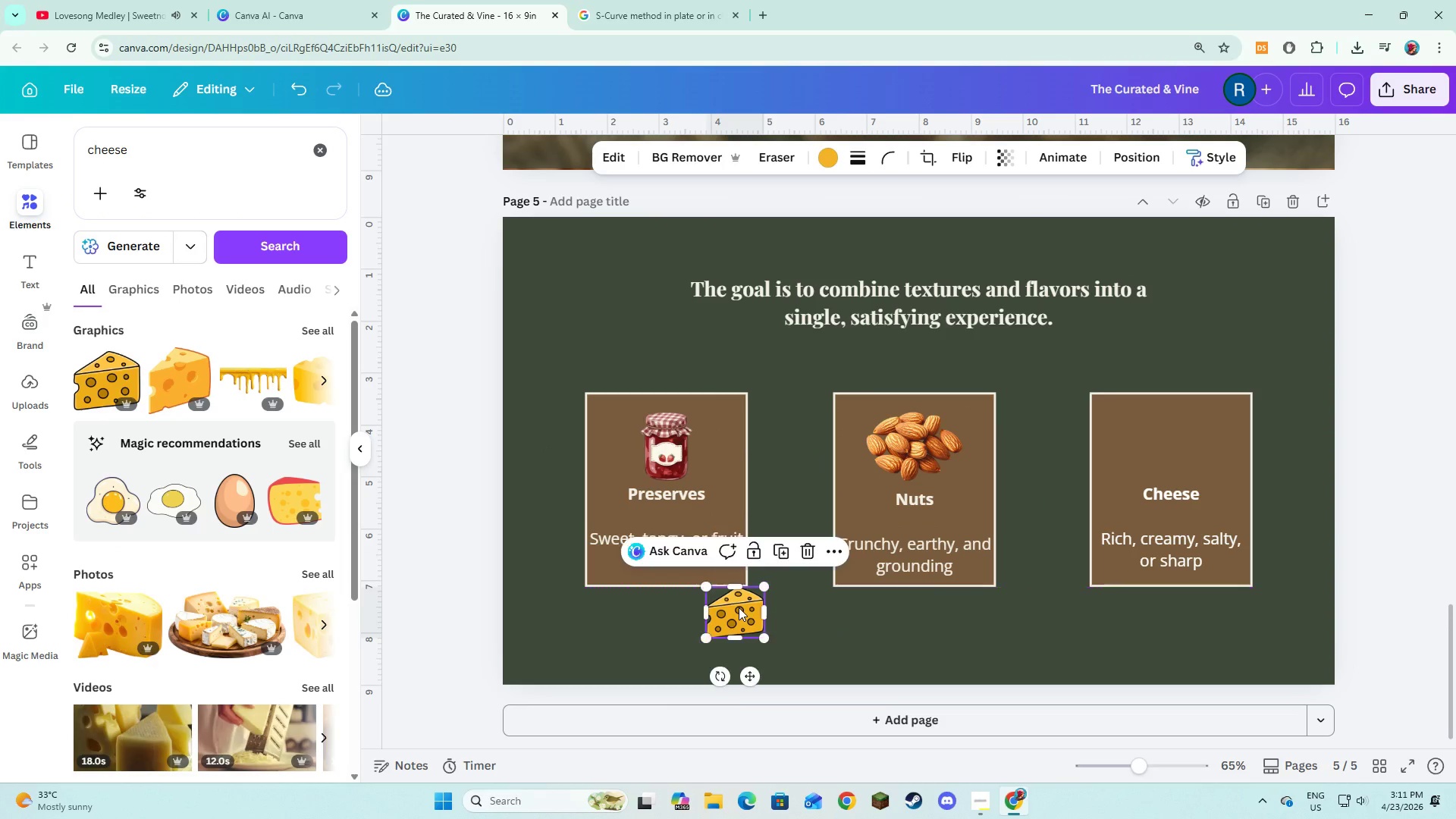 
left_click_drag(start_coordinate=[739, 607], to_coordinate=[1178, 431])
 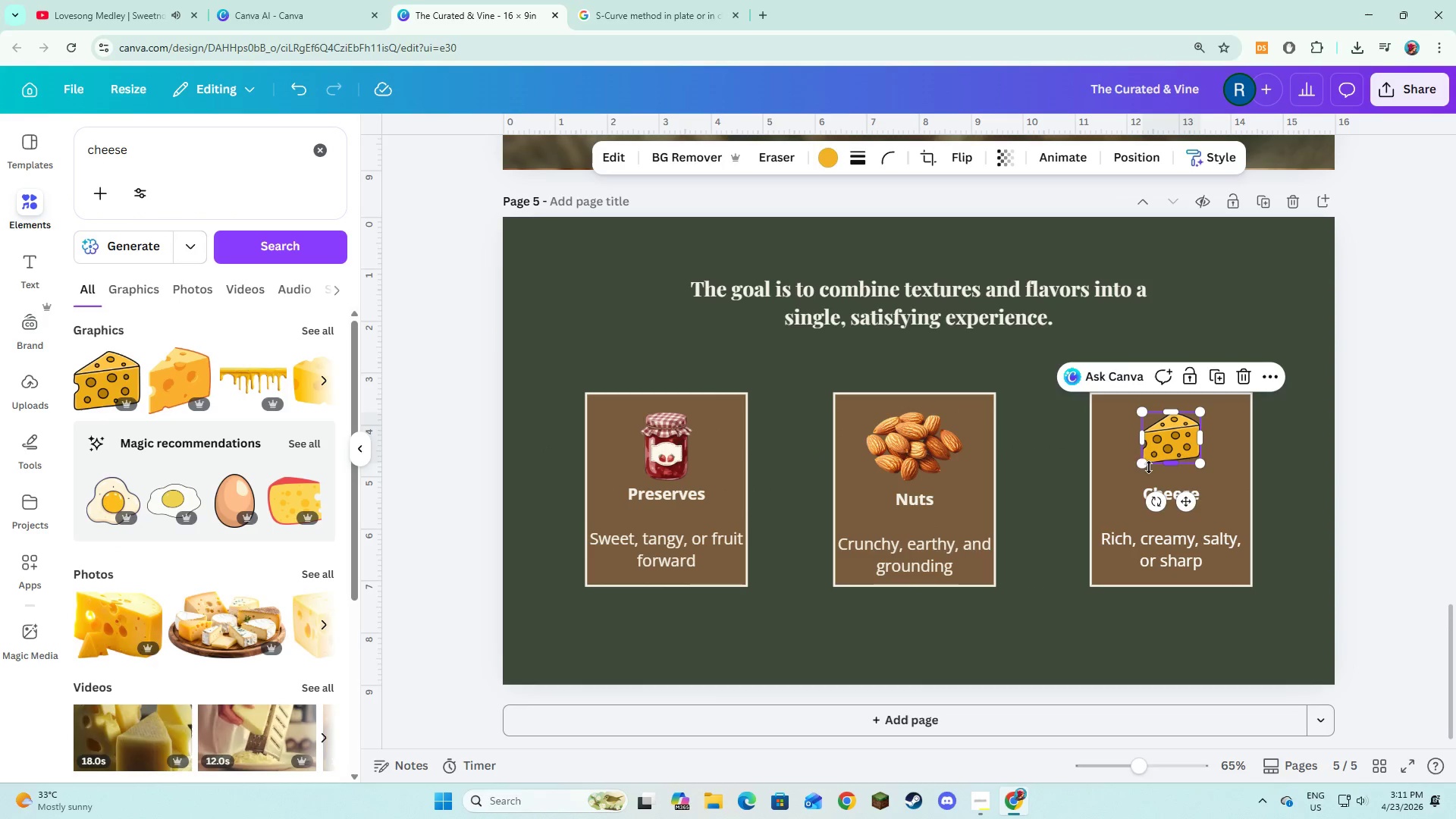 
left_click_drag(start_coordinate=[1144, 465], to_coordinate=[1135, 488])
 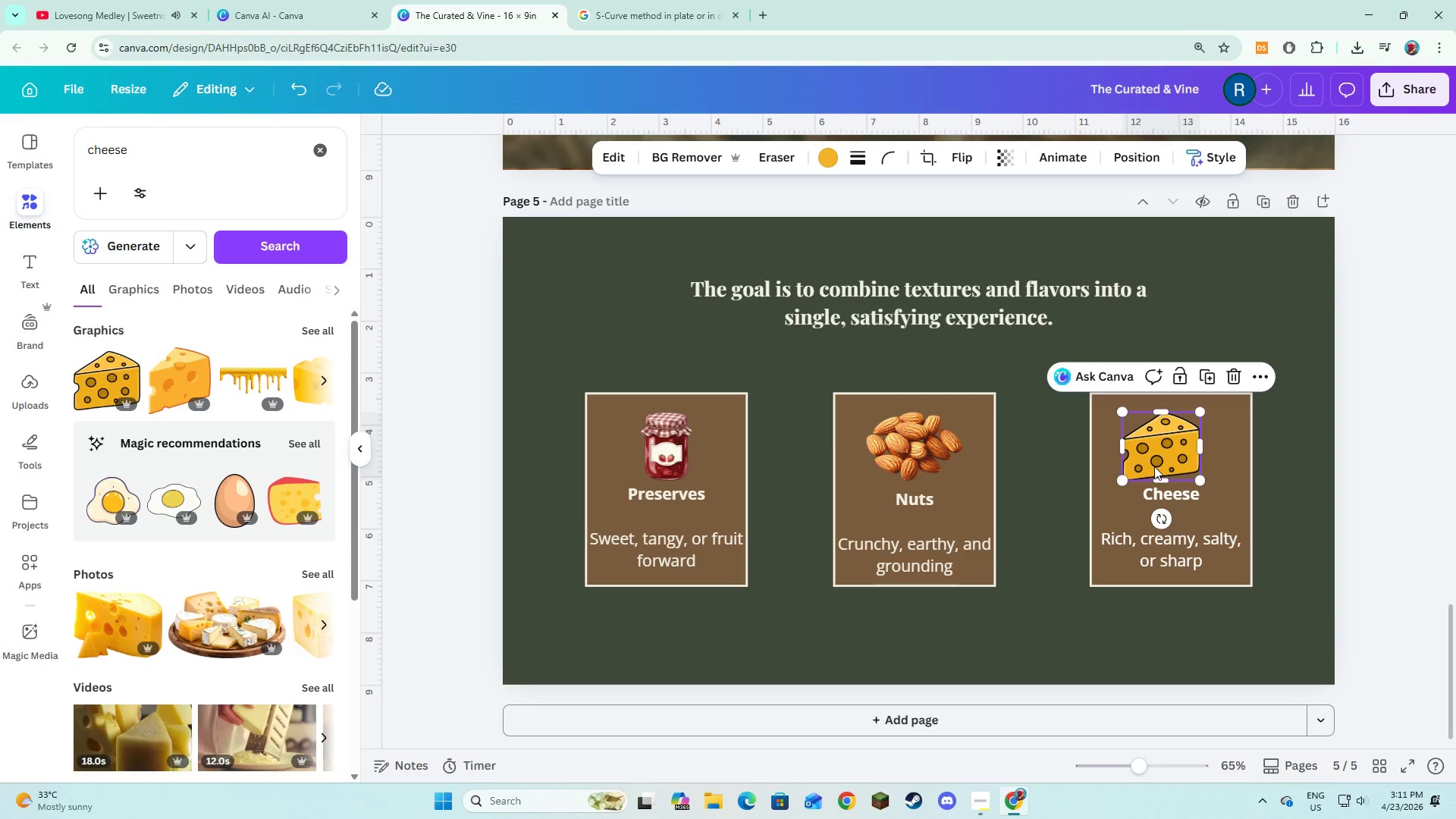 
left_click_drag(start_coordinate=[1154, 466], to_coordinate=[1160, 466])
 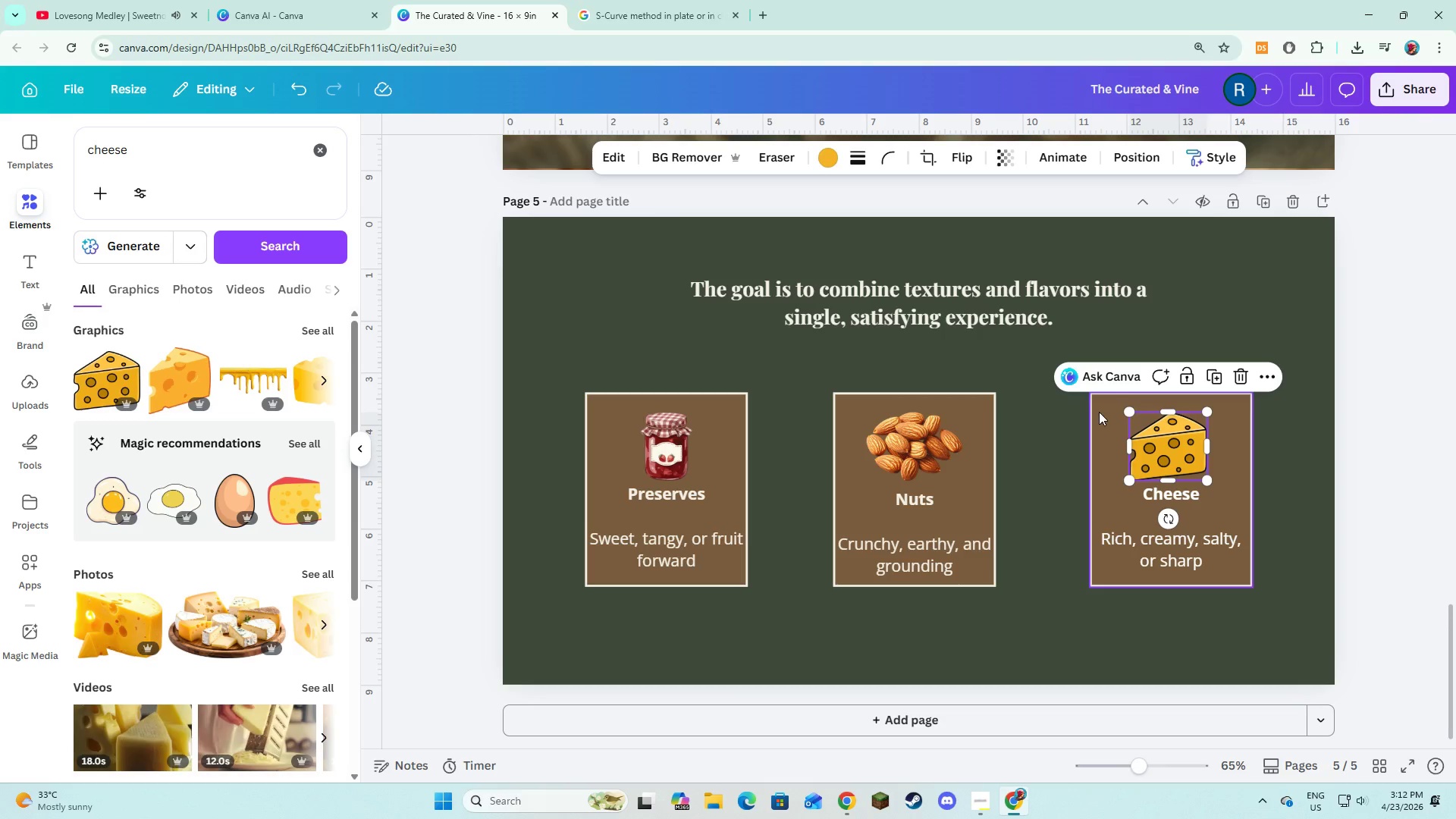 
wait(36.05)
 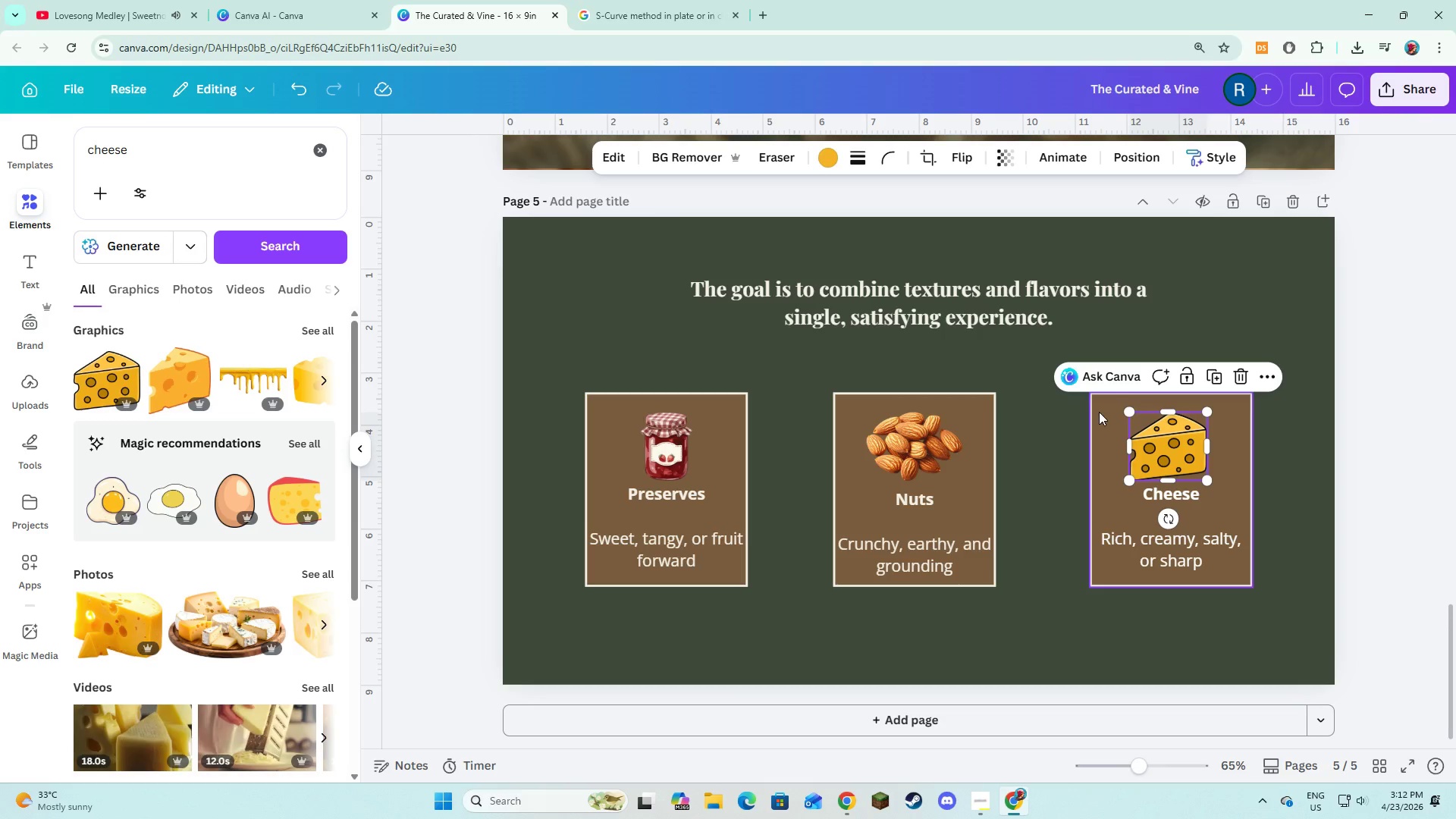 
left_click([717, 442])
 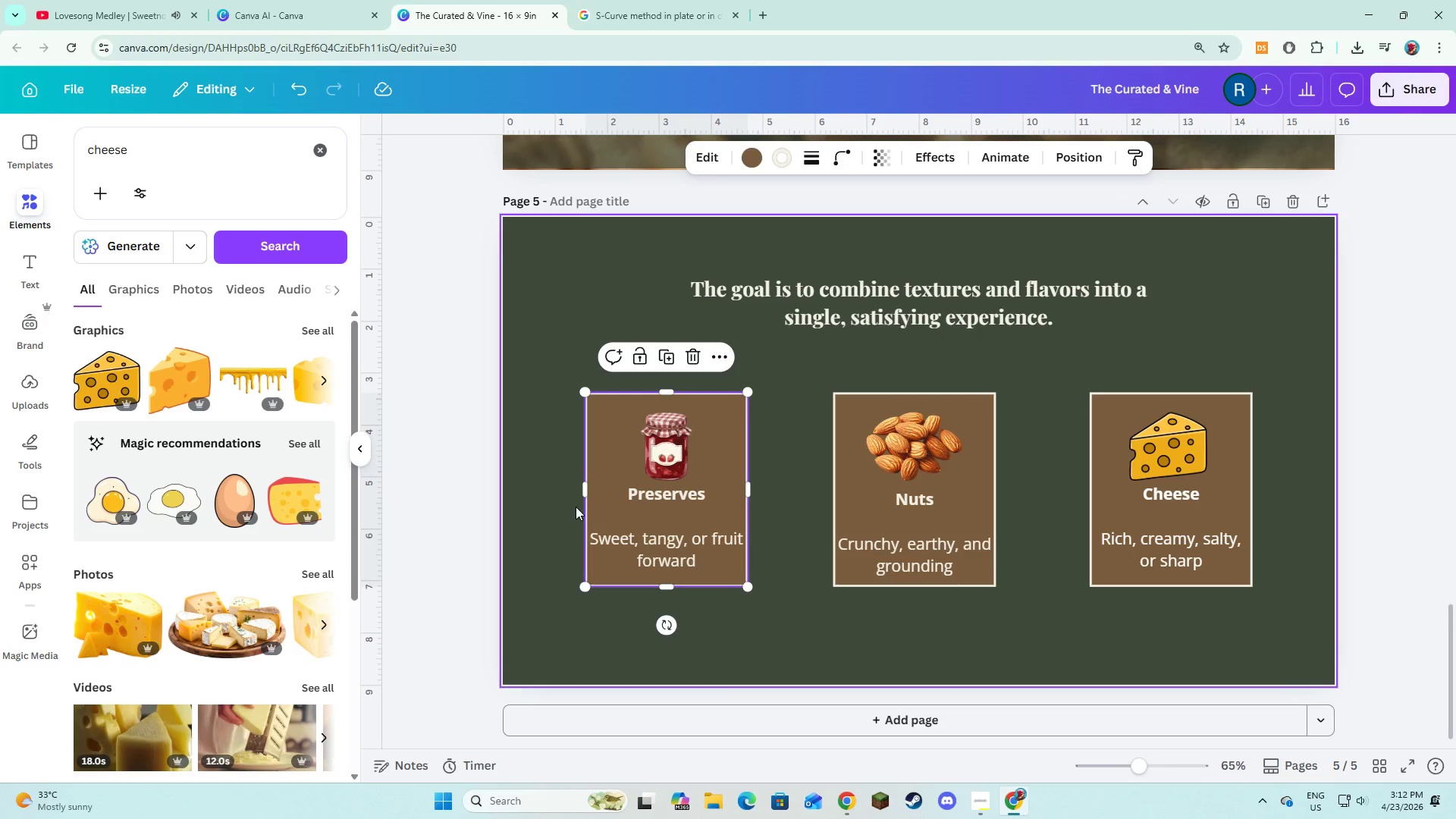 
left_click_drag(start_coordinate=[584, 493], to_coordinate=[577, 494])
 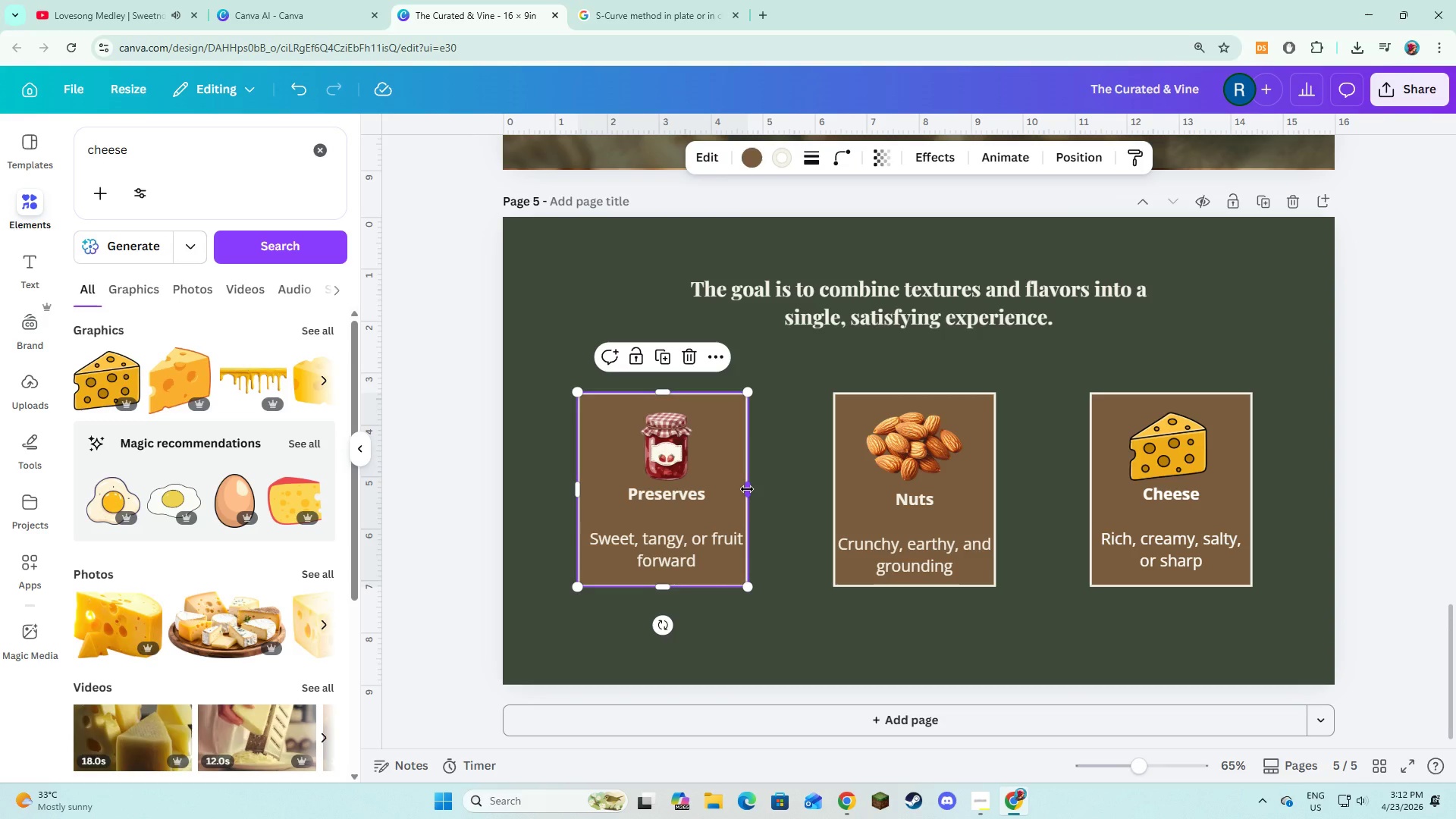 
left_click_drag(start_coordinate=[747, 489], to_coordinate=[758, 493])
 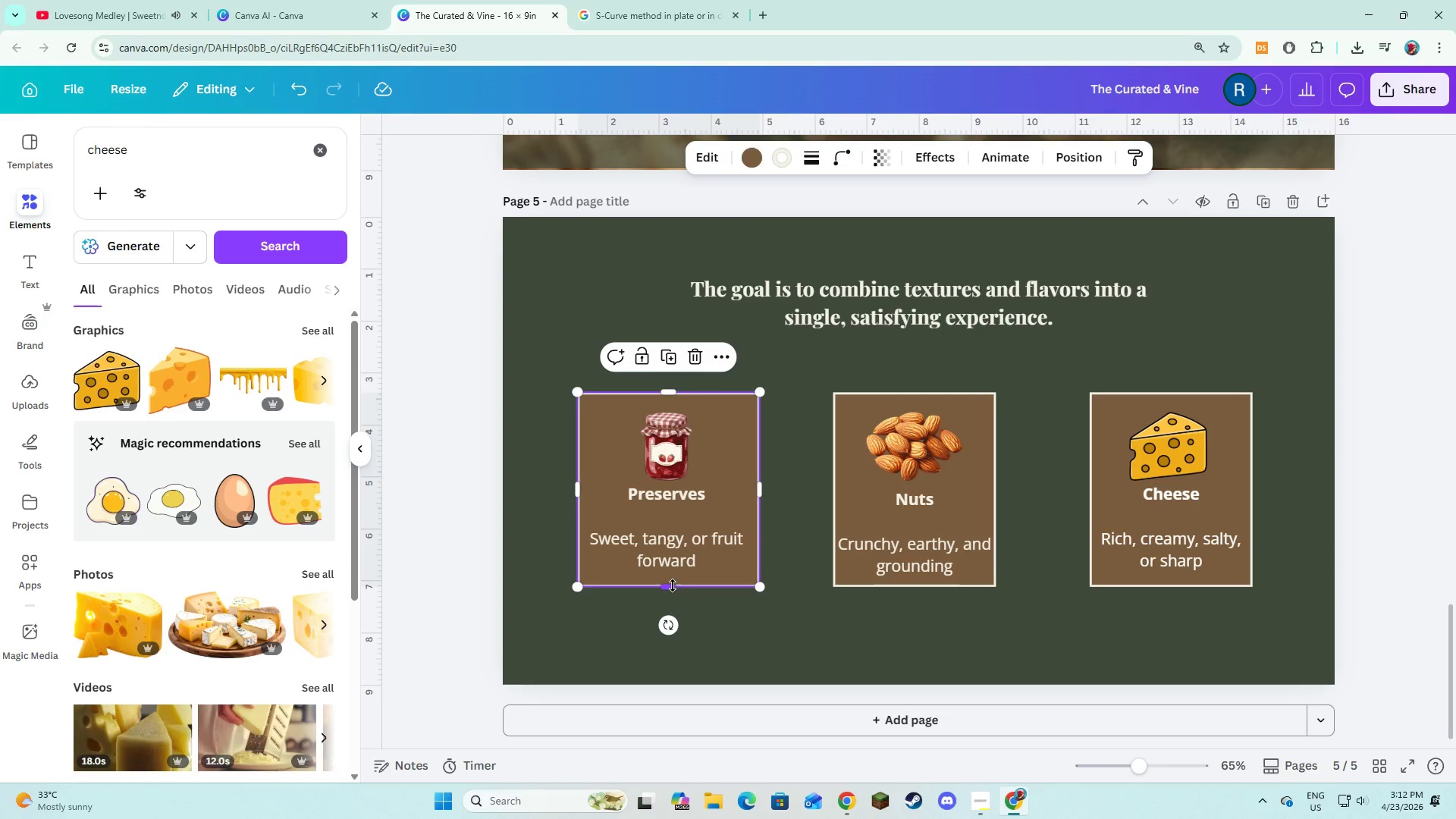 
left_click_drag(start_coordinate=[673, 585], to_coordinate=[673, 595])
 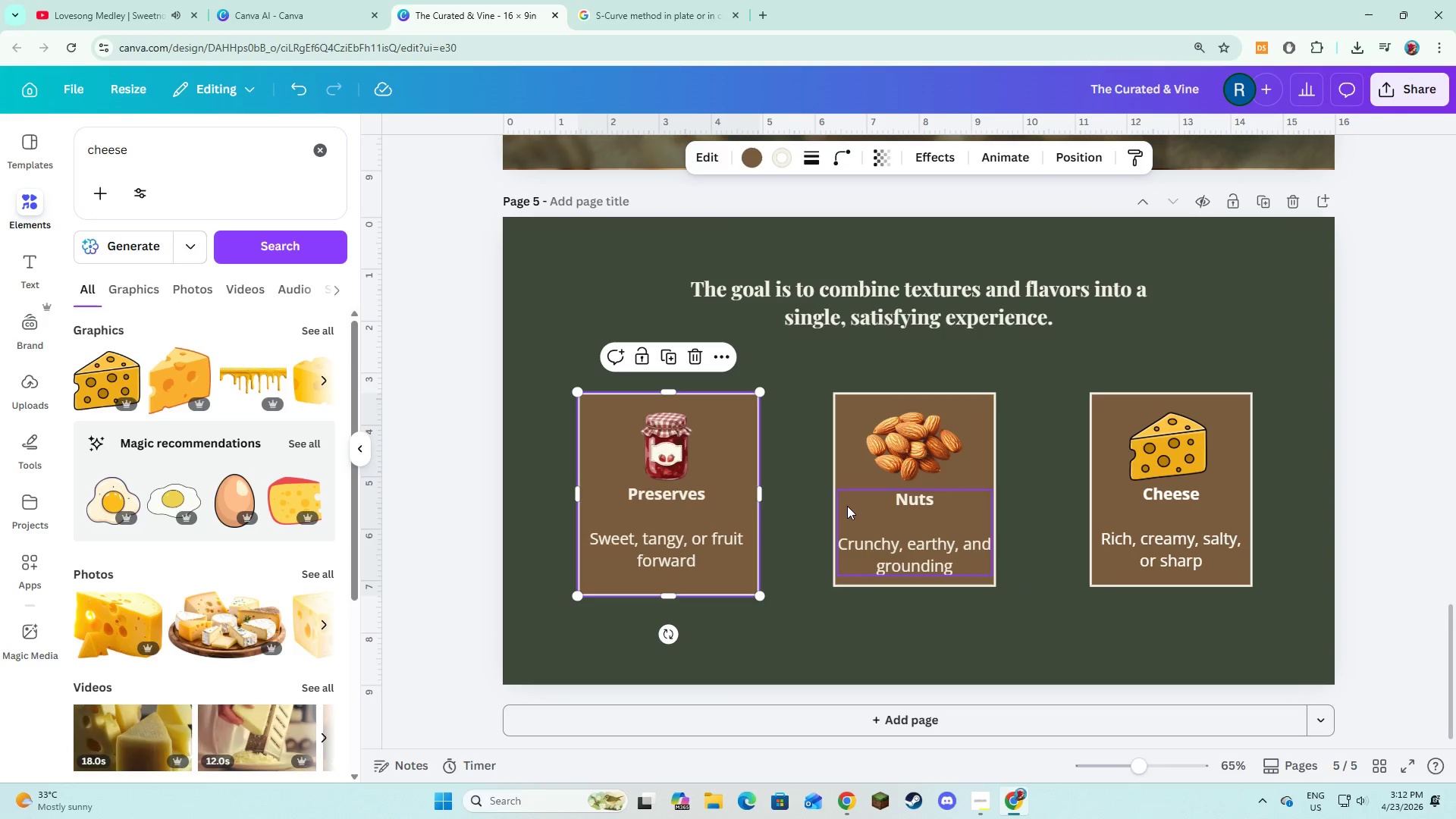 
left_click([848, 506])
 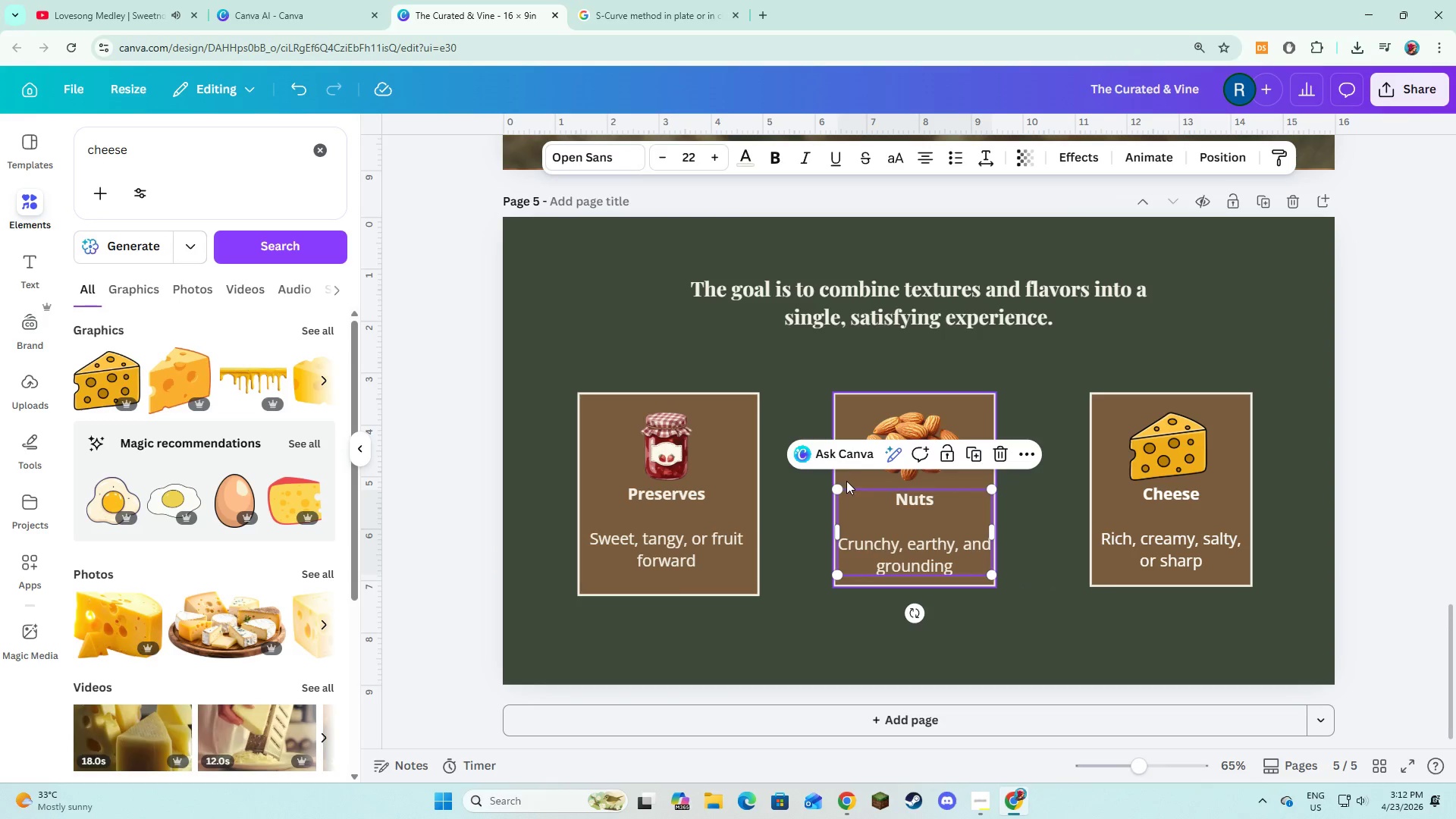 
left_click([848, 480])
 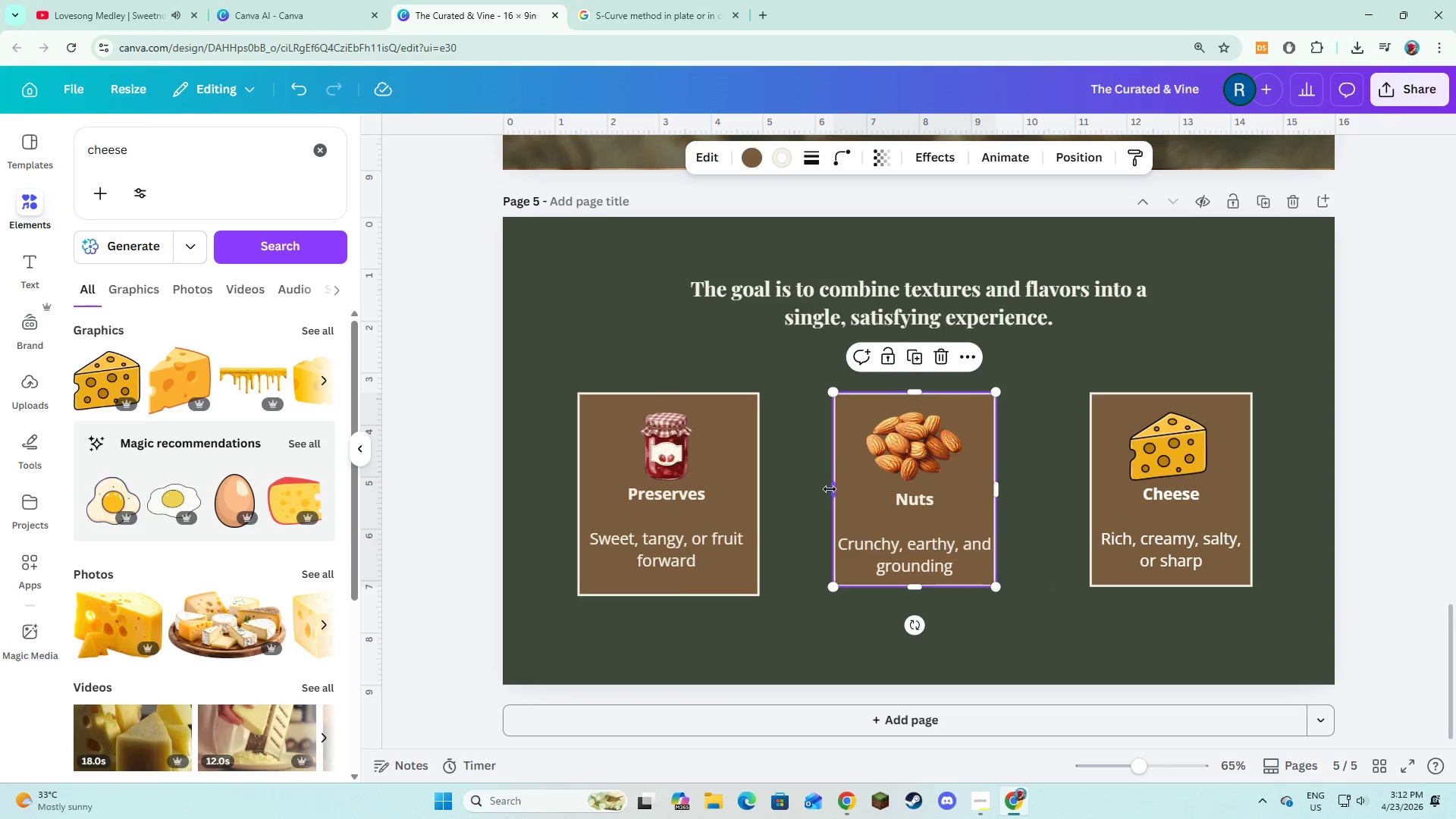 
left_click_drag(start_coordinate=[832, 491], to_coordinate=[824, 493])
 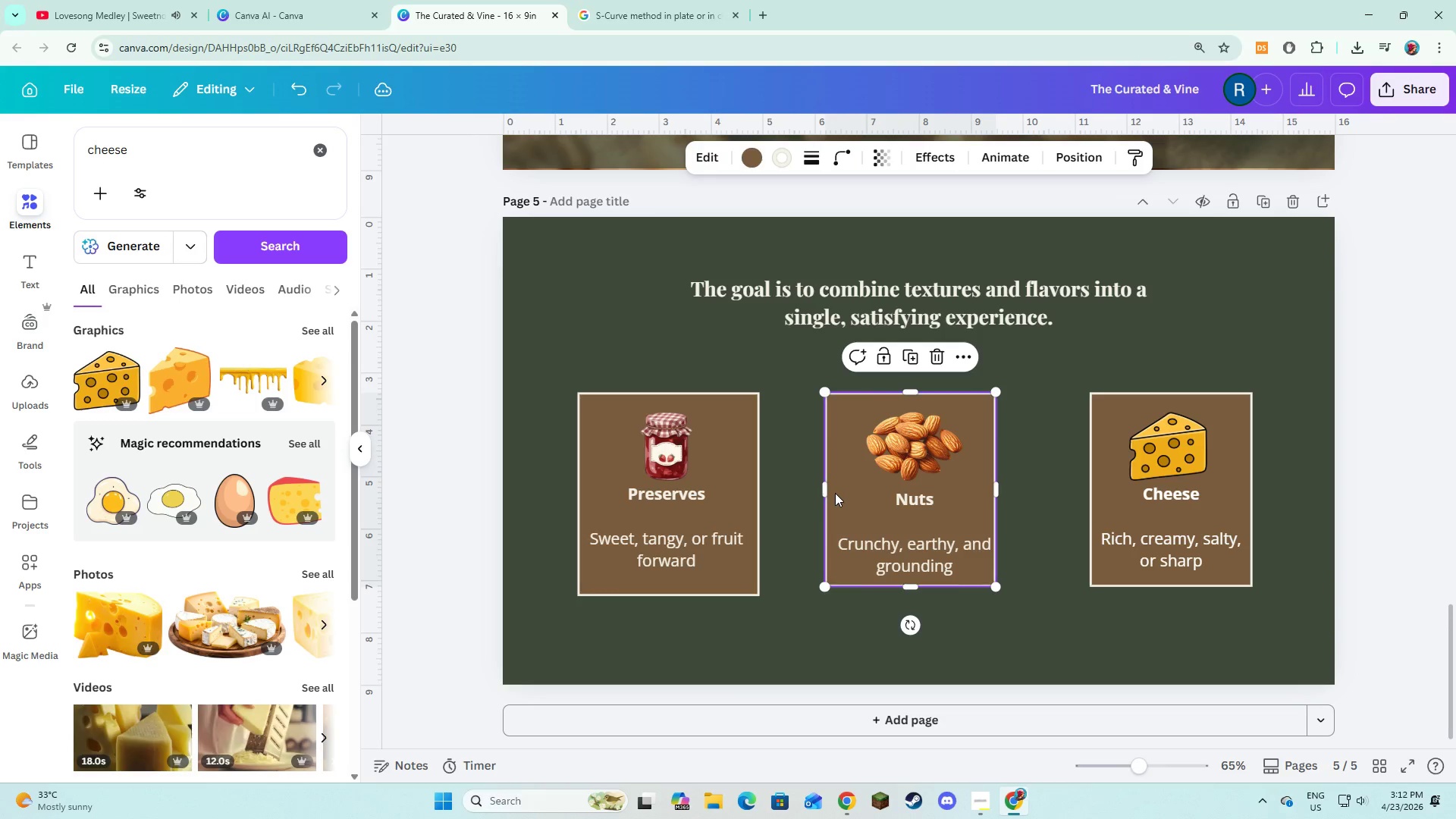 
left_click_drag(start_coordinate=[835, 493], to_coordinate=[588, 493])
 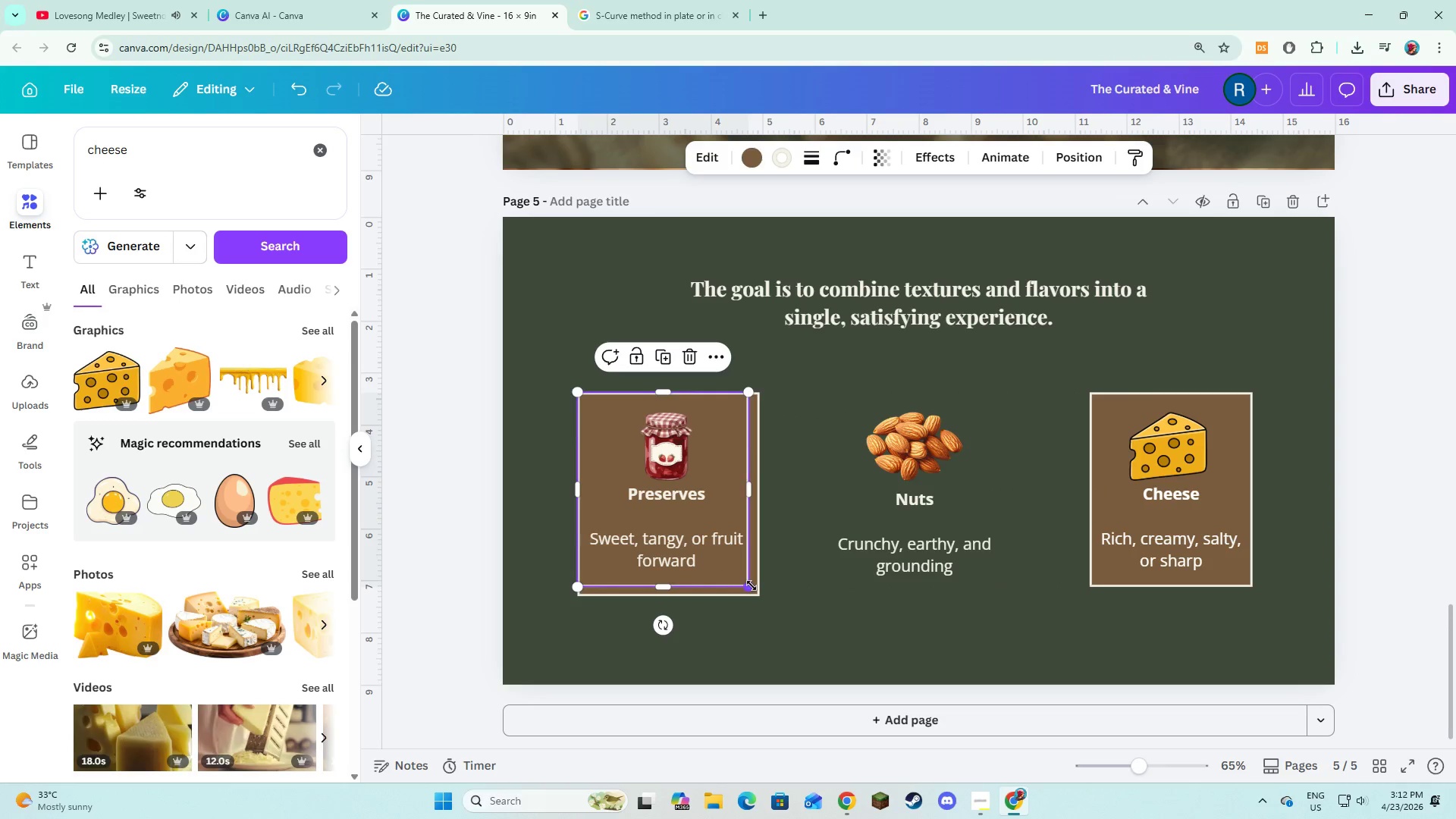 
left_click_drag(start_coordinate=[752, 586], to_coordinate=[760, 592])
 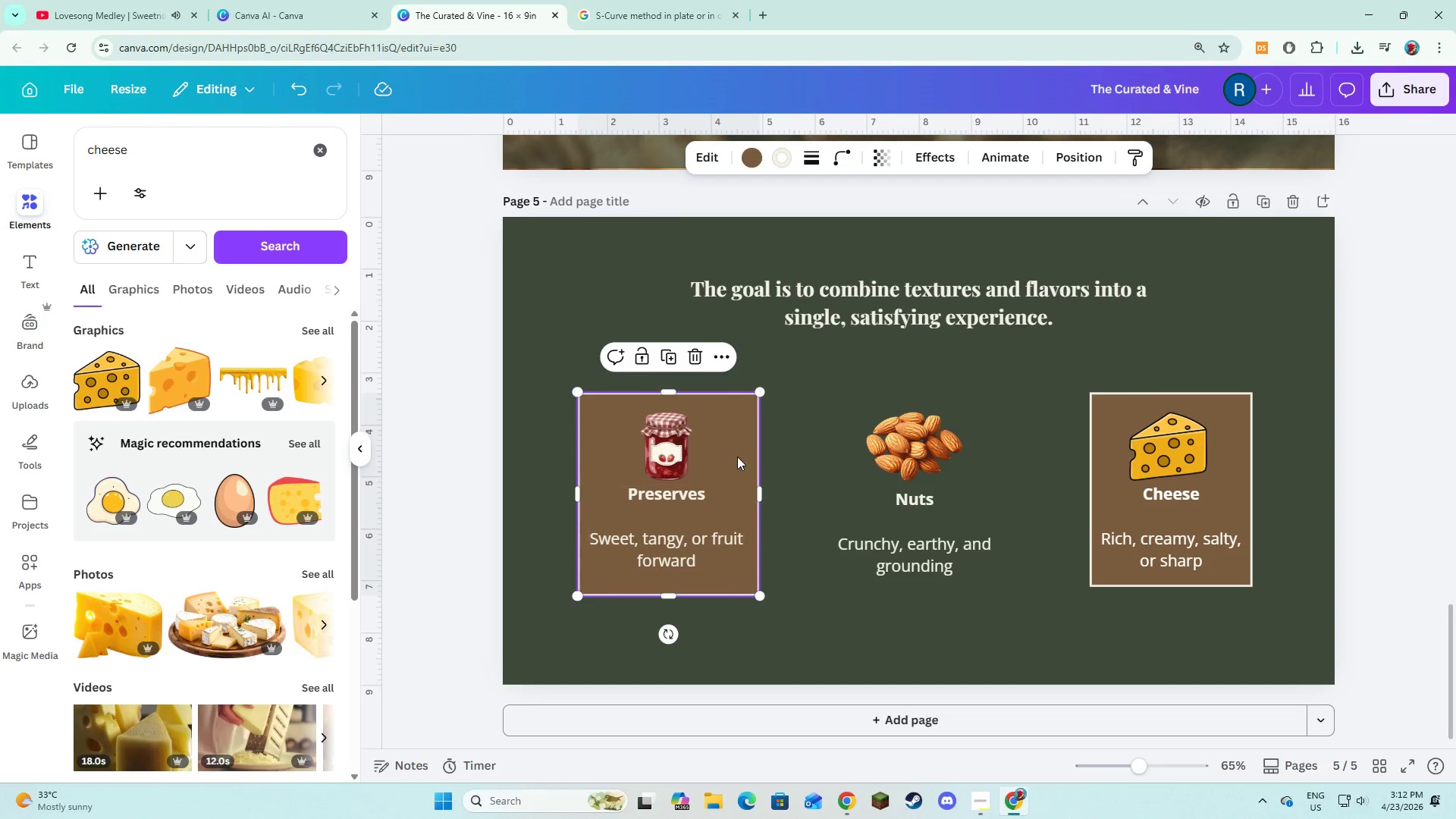 
left_click_drag(start_coordinate=[737, 457], to_coordinate=[980, 459])
 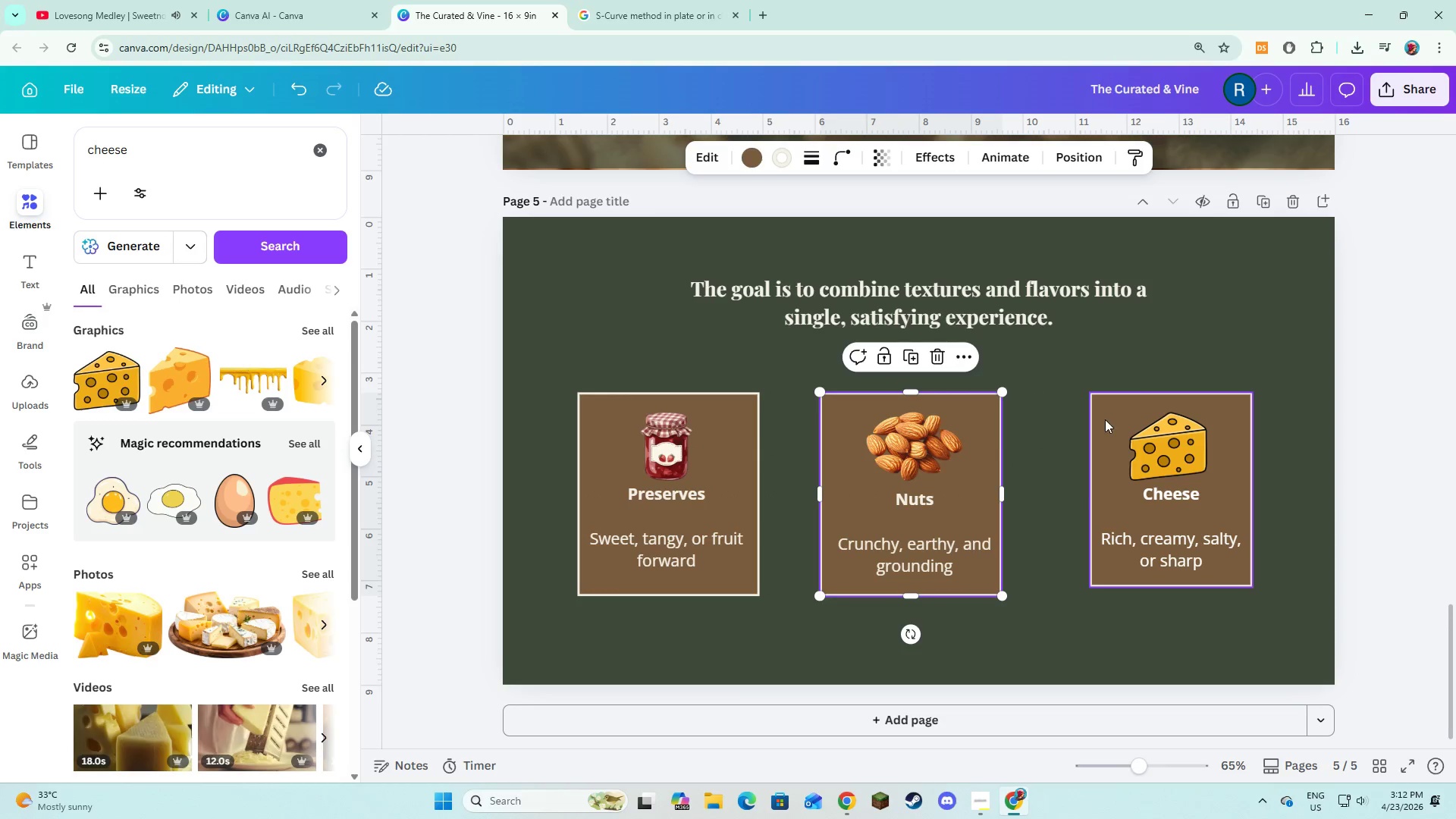 
left_click([1106, 418])
 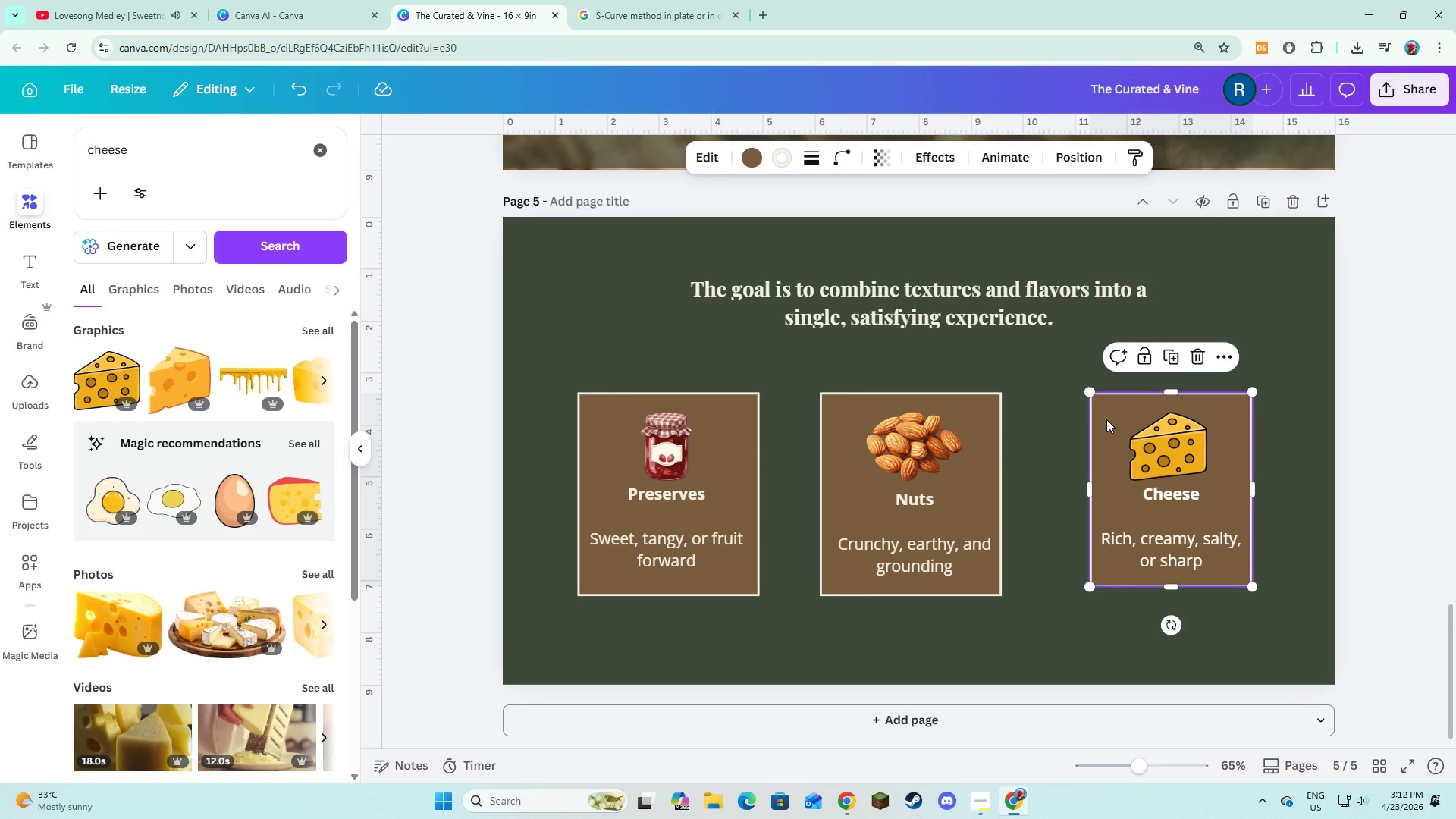 
left_click_drag(start_coordinate=[1106, 418], to_coordinate=[838, 417])
 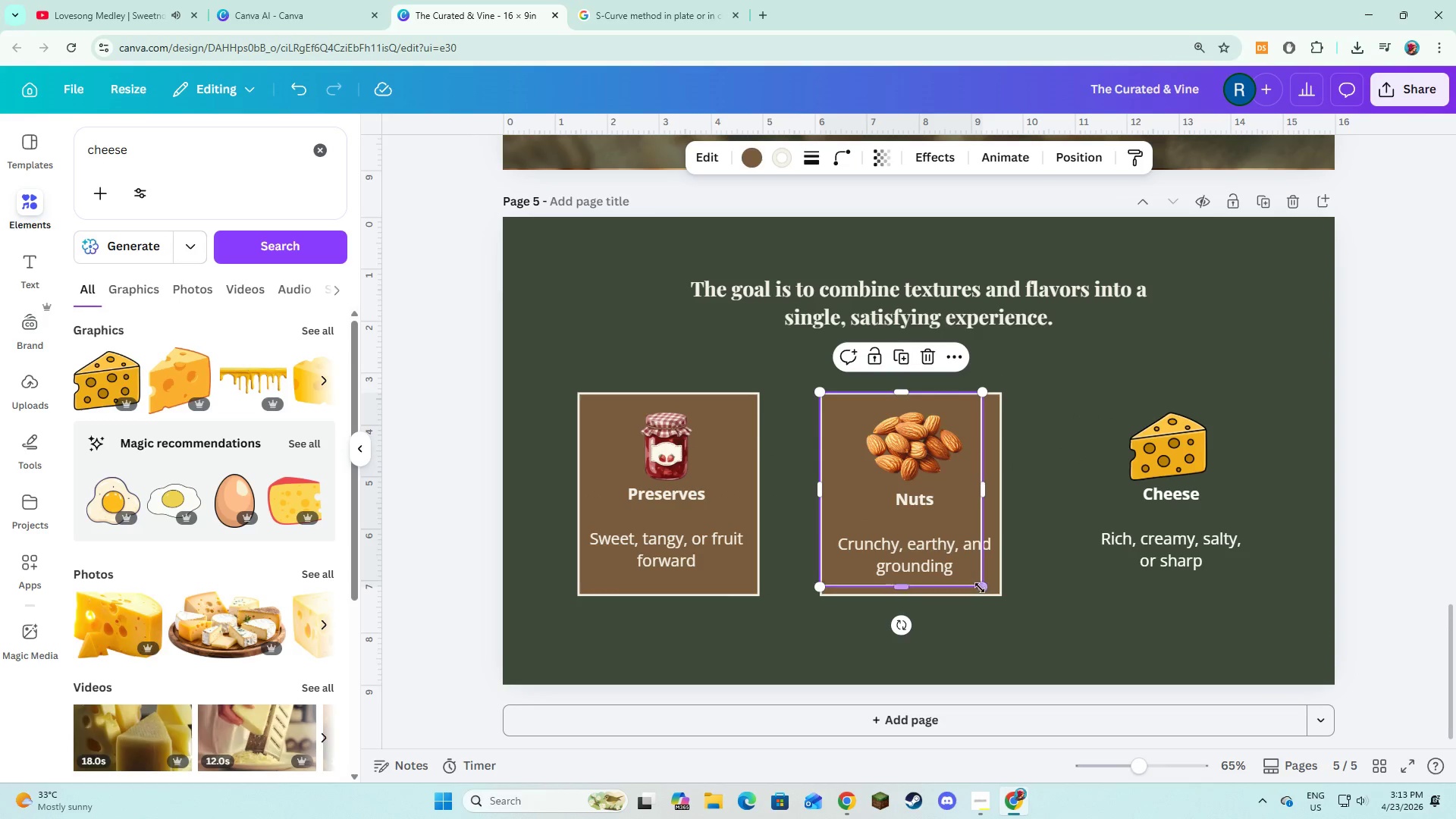 
left_click_drag(start_coordinate=[981, 586], to_coordinate=[999, 592])
 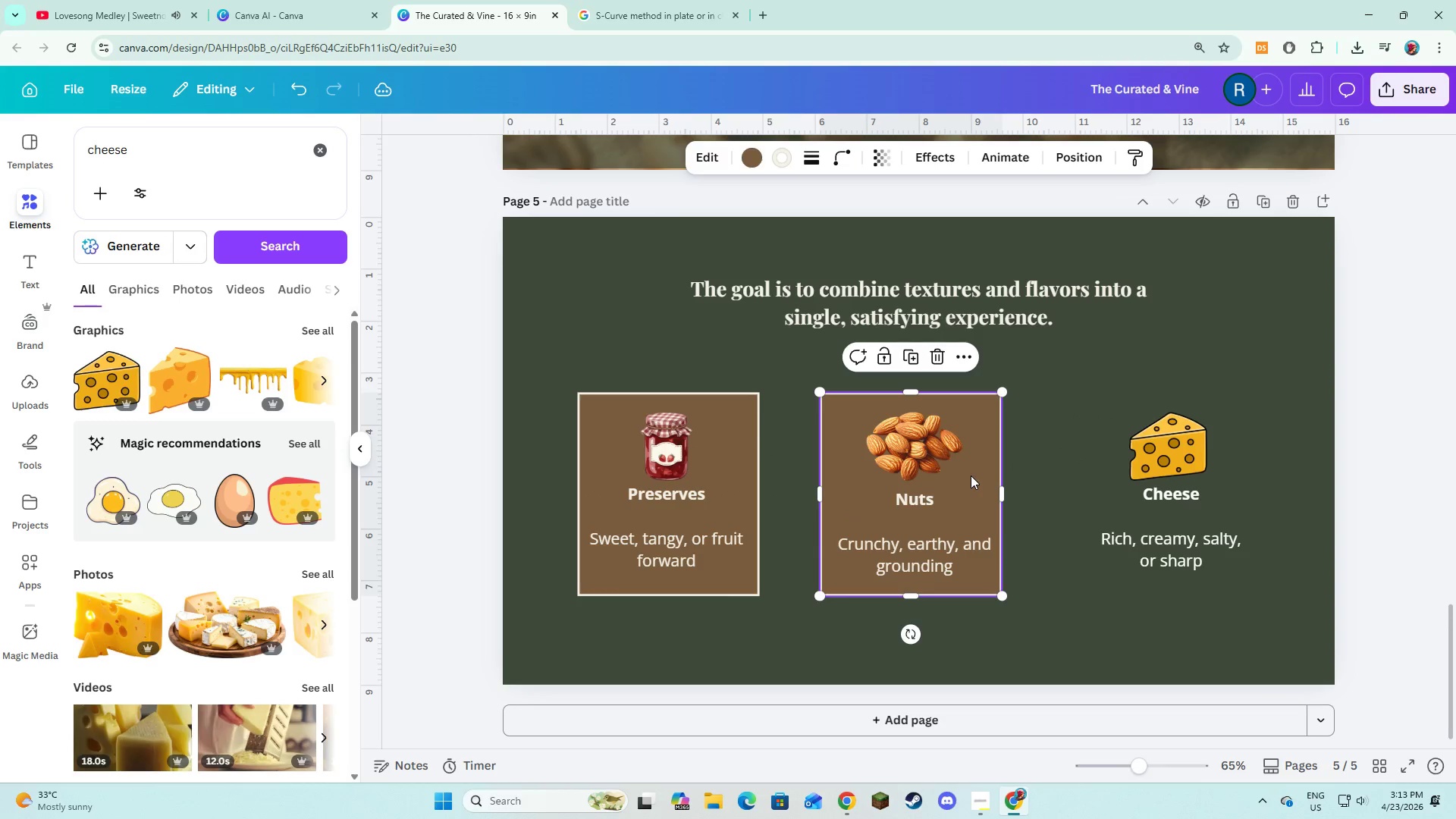 
left_click_drag(start_coordinate=[971, 475], to_coordinate=[1212, 473])
 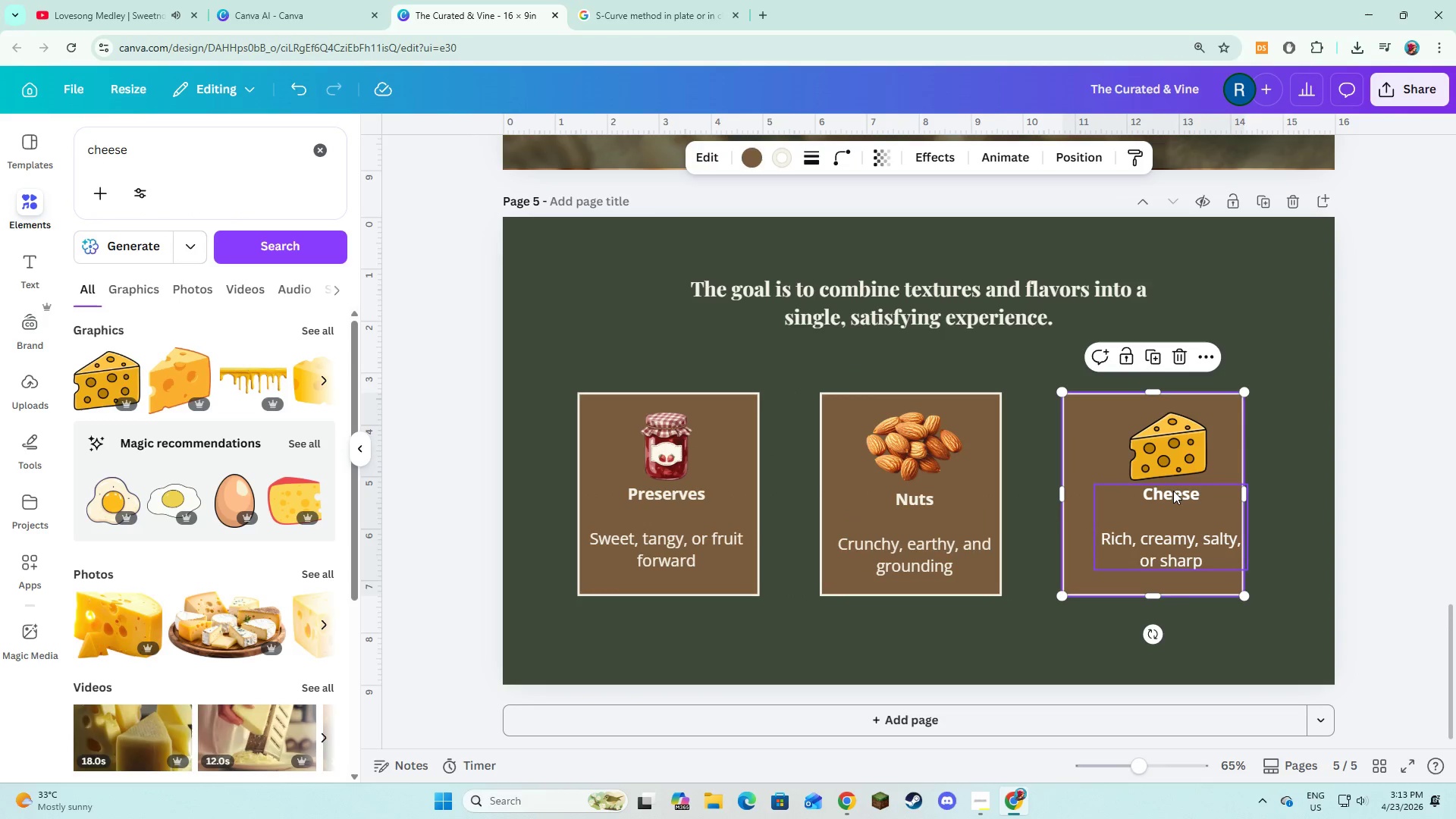 
left_click([1173, 491])
 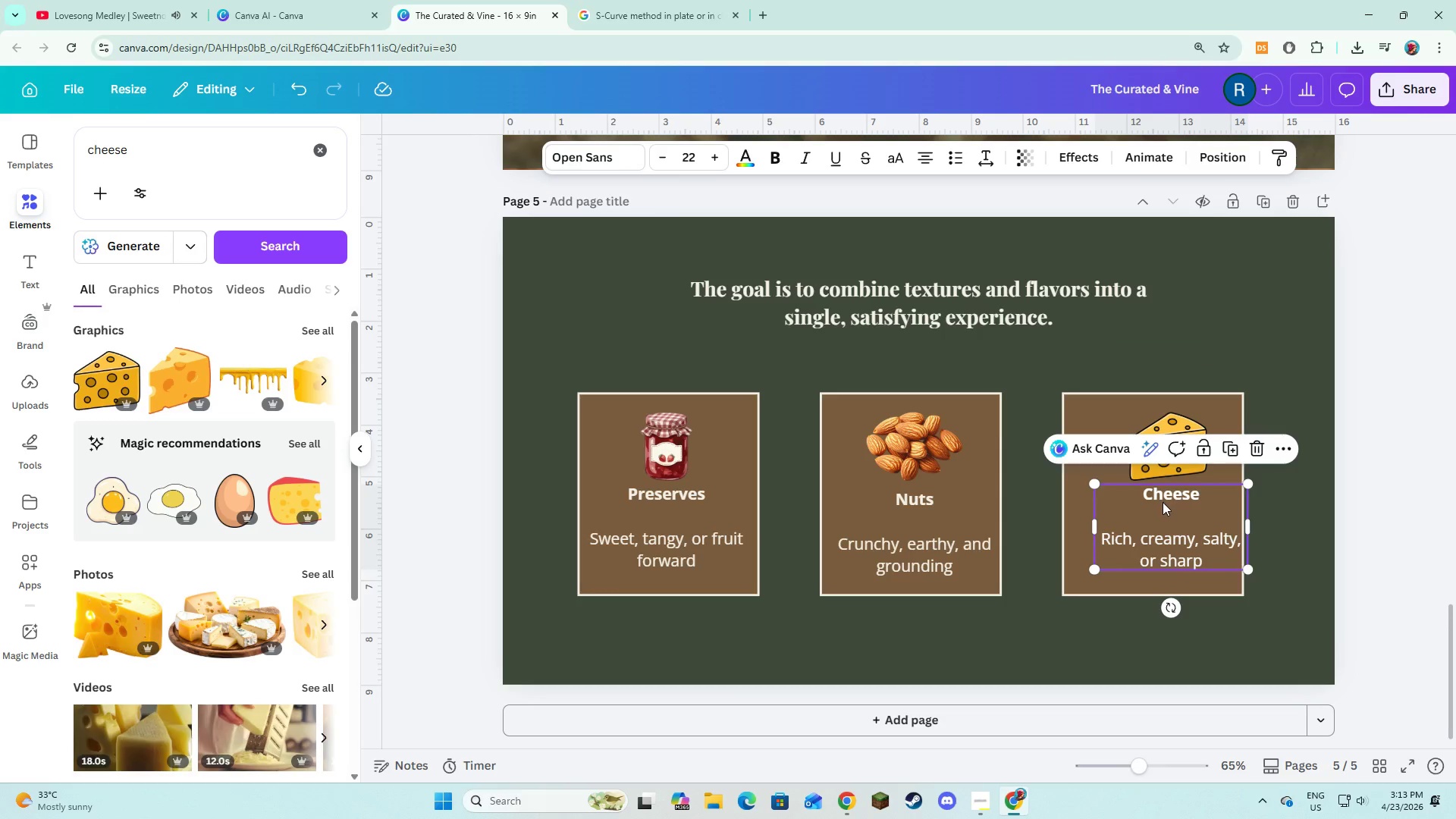 
left_click_drag(start_coordinate=[1163, 502], to_coordinate=[1151, 502])
 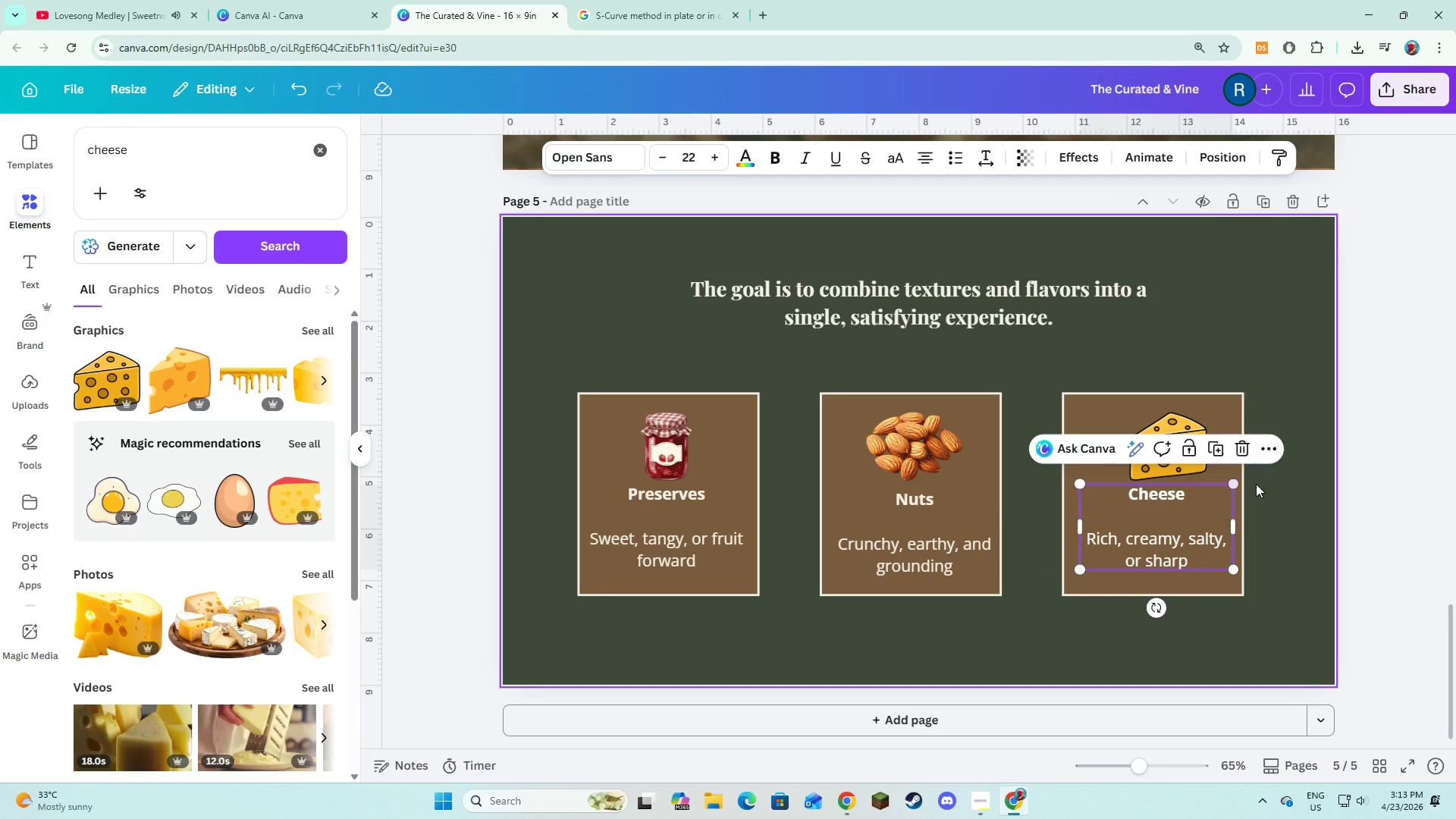 
left_click([1269, 502])
 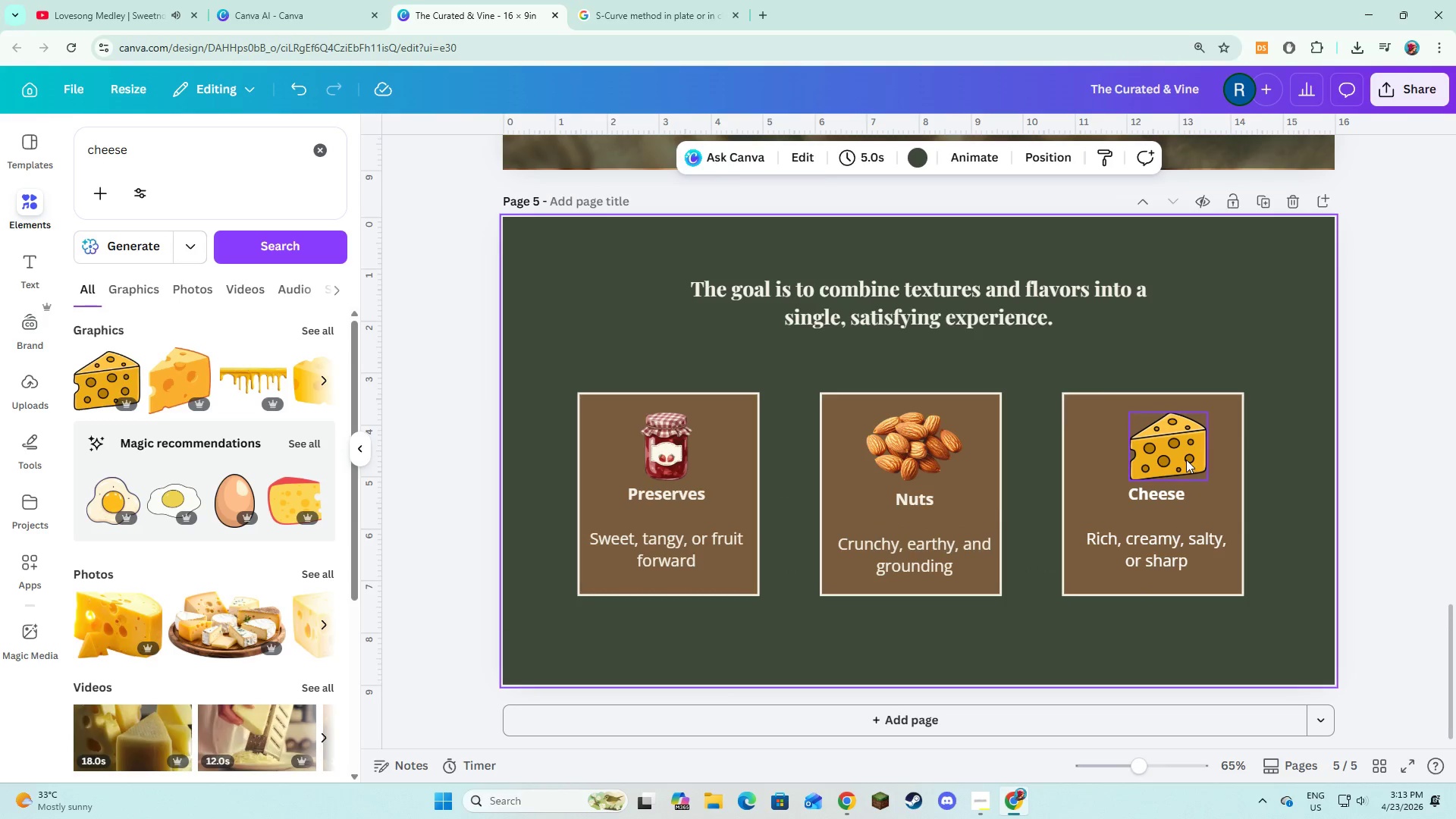 
left_click([1186, 460])
 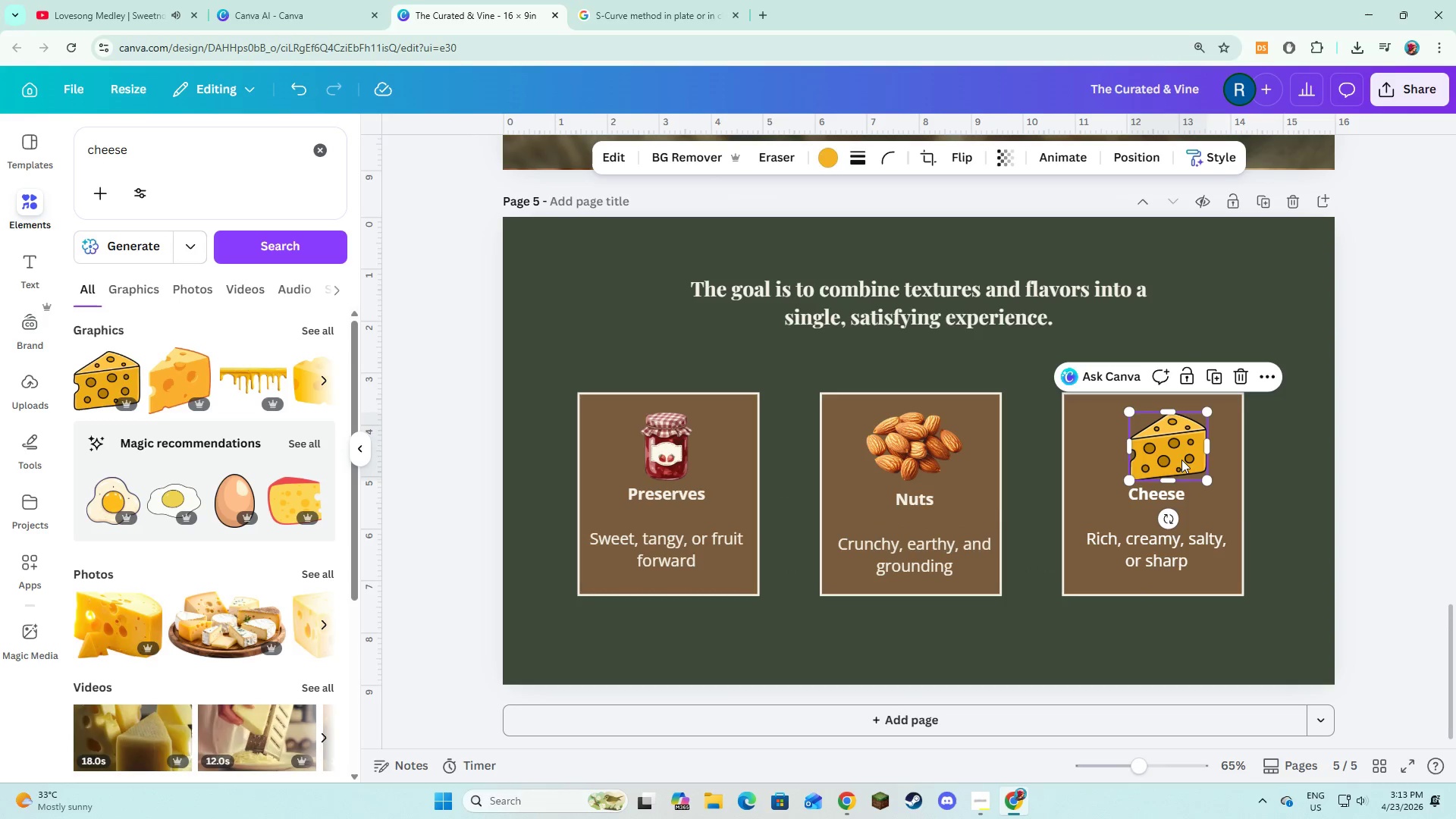 
left_click_drag(start_coordinate=[1181, 460], to_coordinate=[1176, 460])
 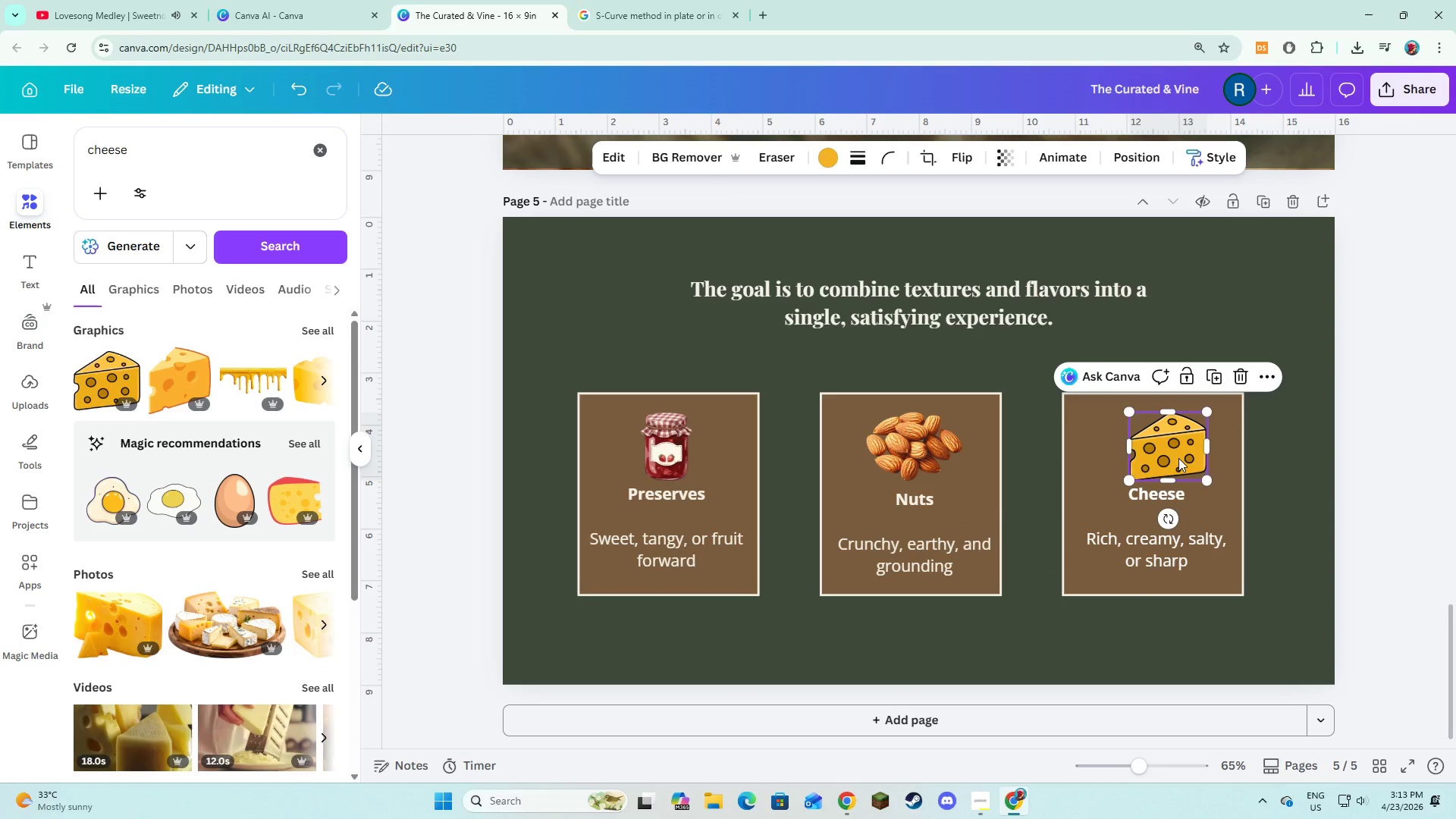 
left_click_drag(start_coordinate=[1178, 458], to_coordinate=[1172, 458])
 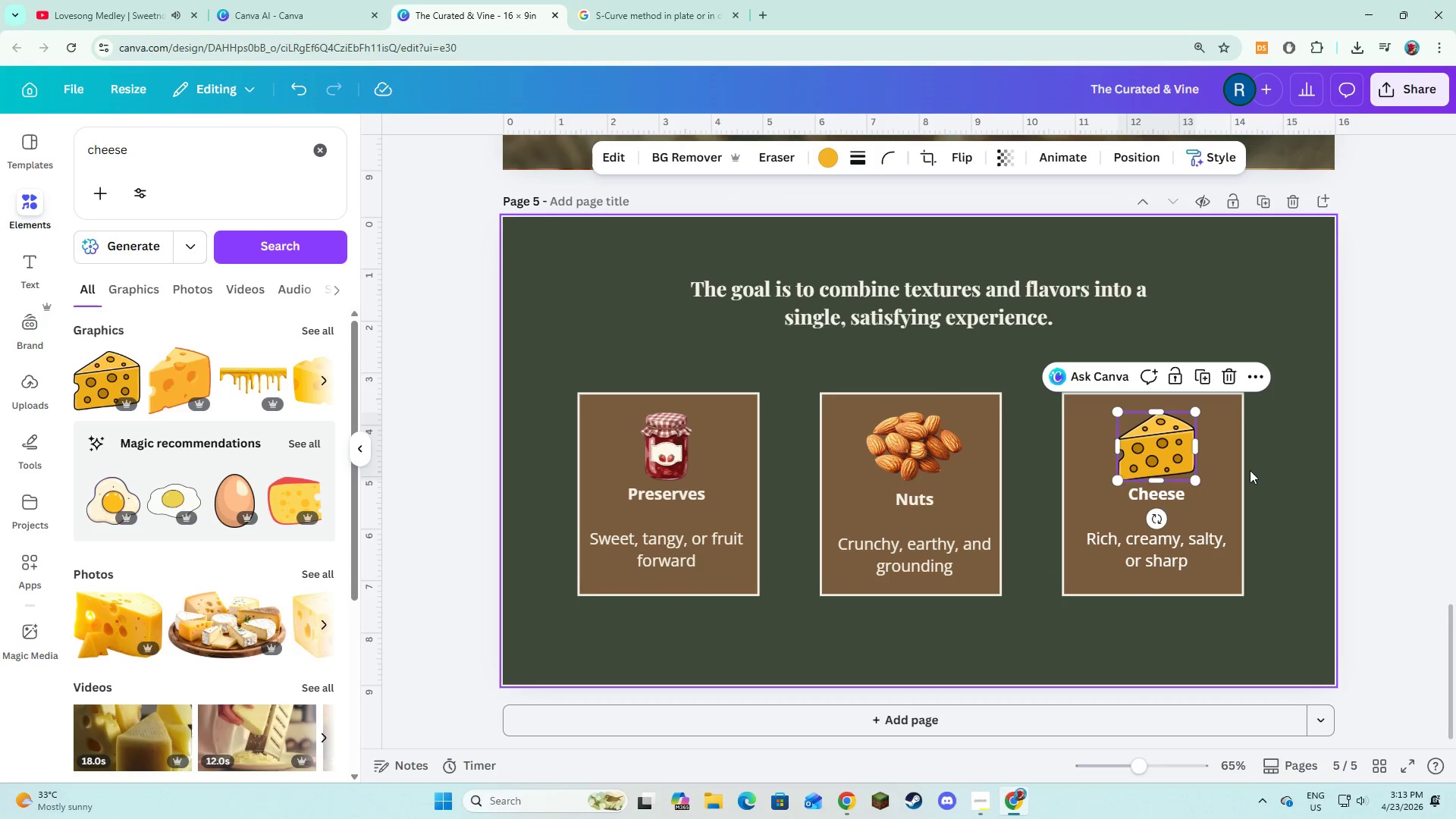 
left_click([1250, 470])
 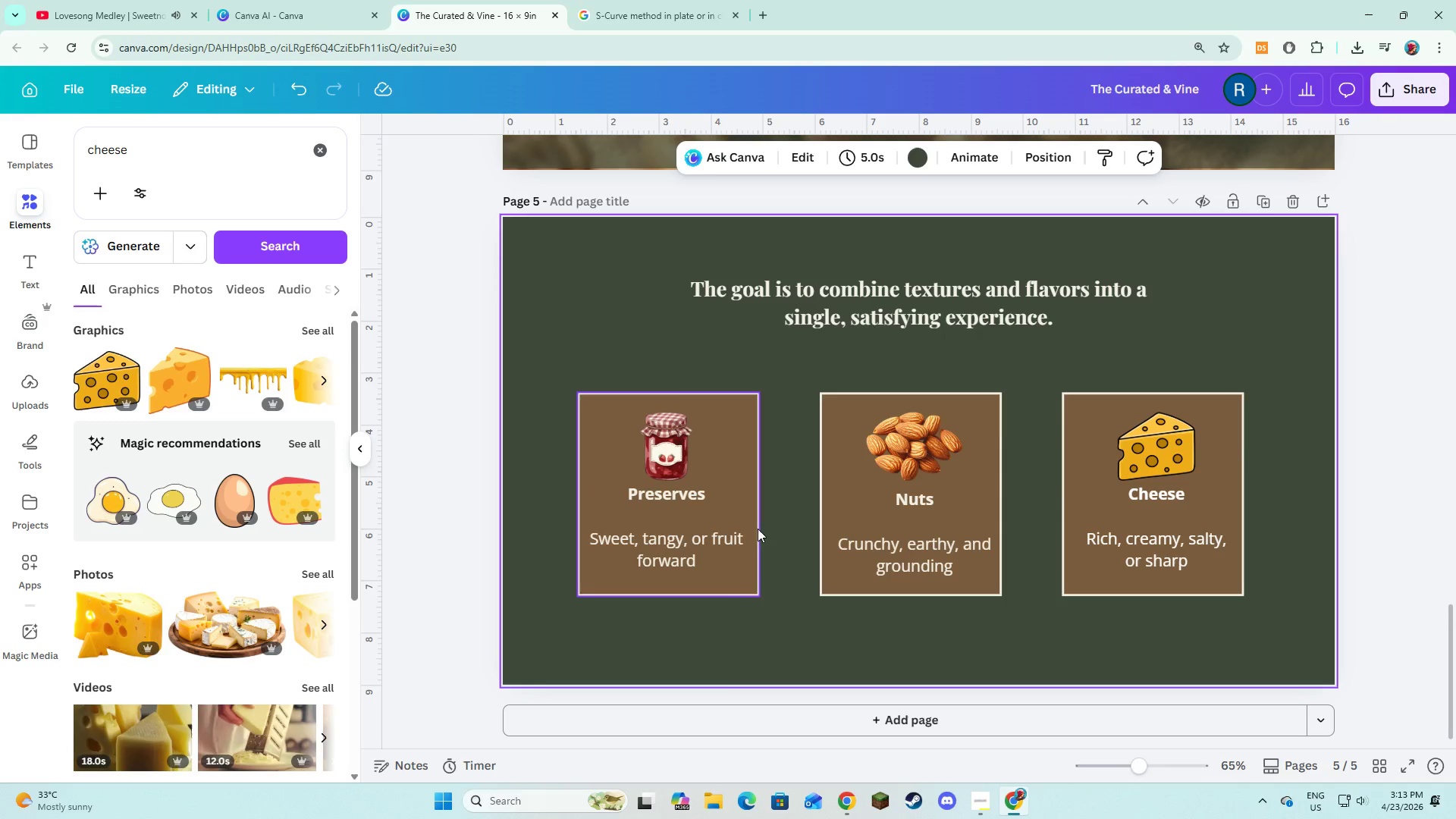 
wait(7.11)
 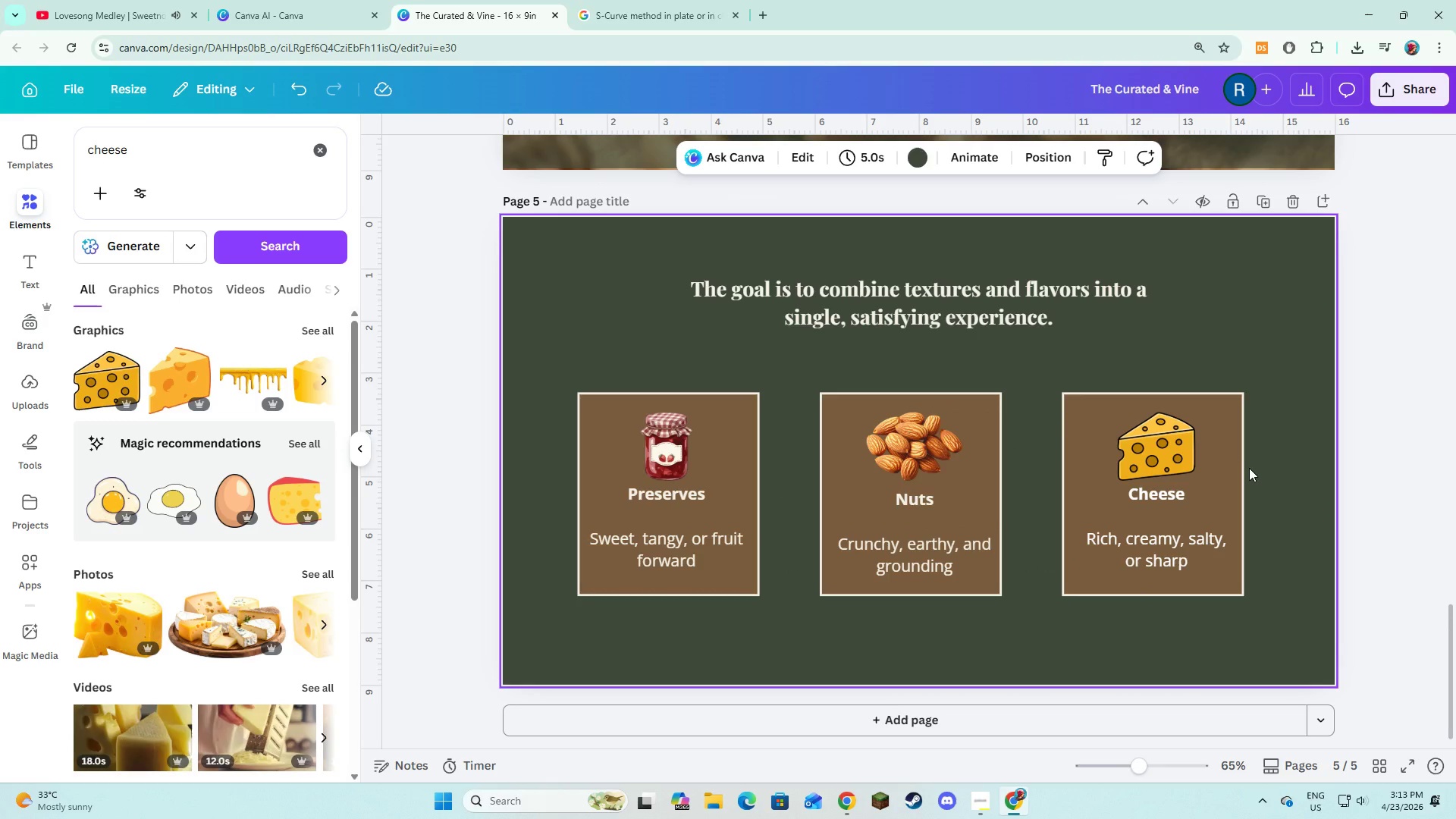 
left_click([694, 549])
 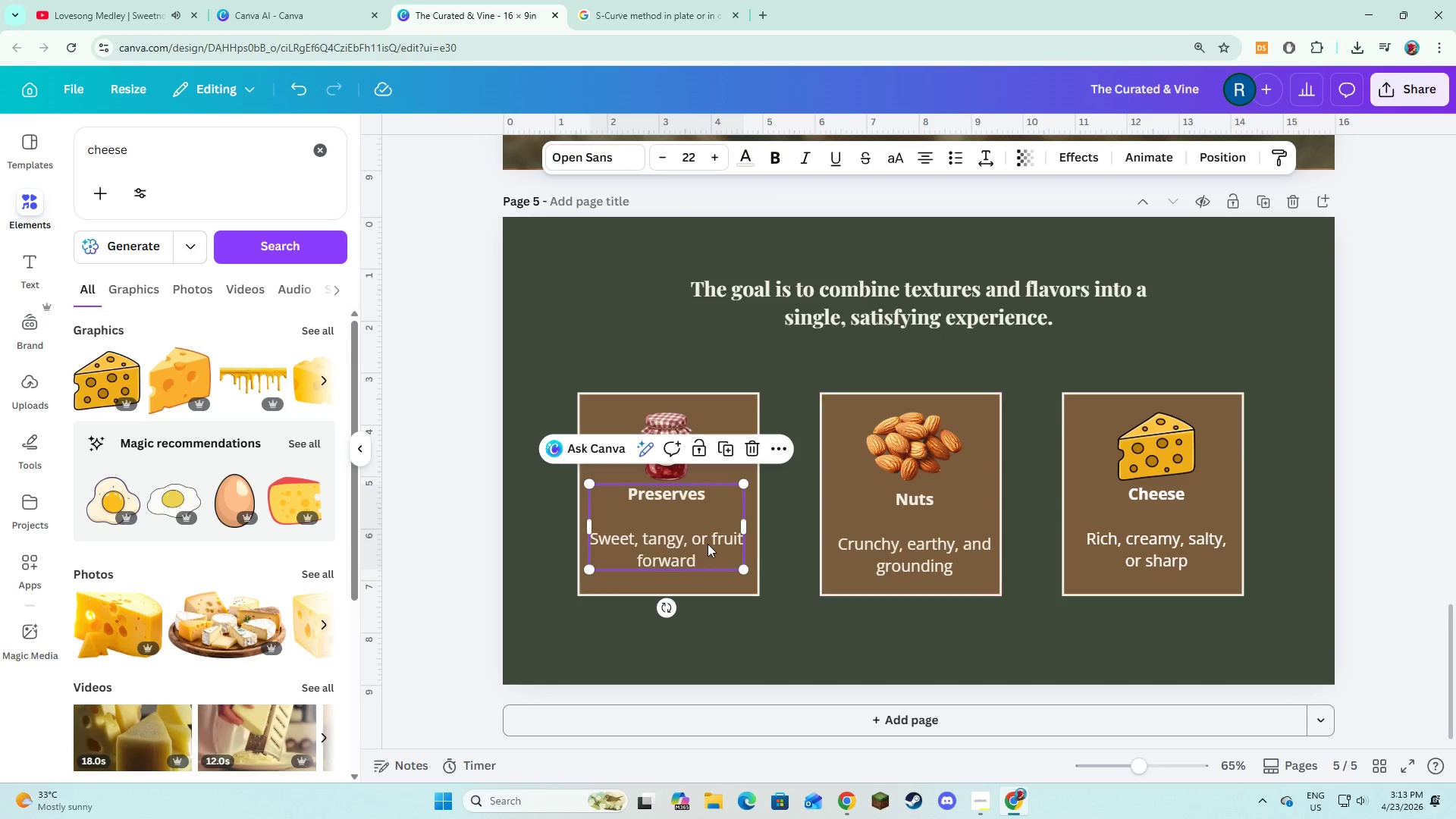 
left_click_drag(start_coordinate=[703, 540], to_coordinate=[703, 546])
 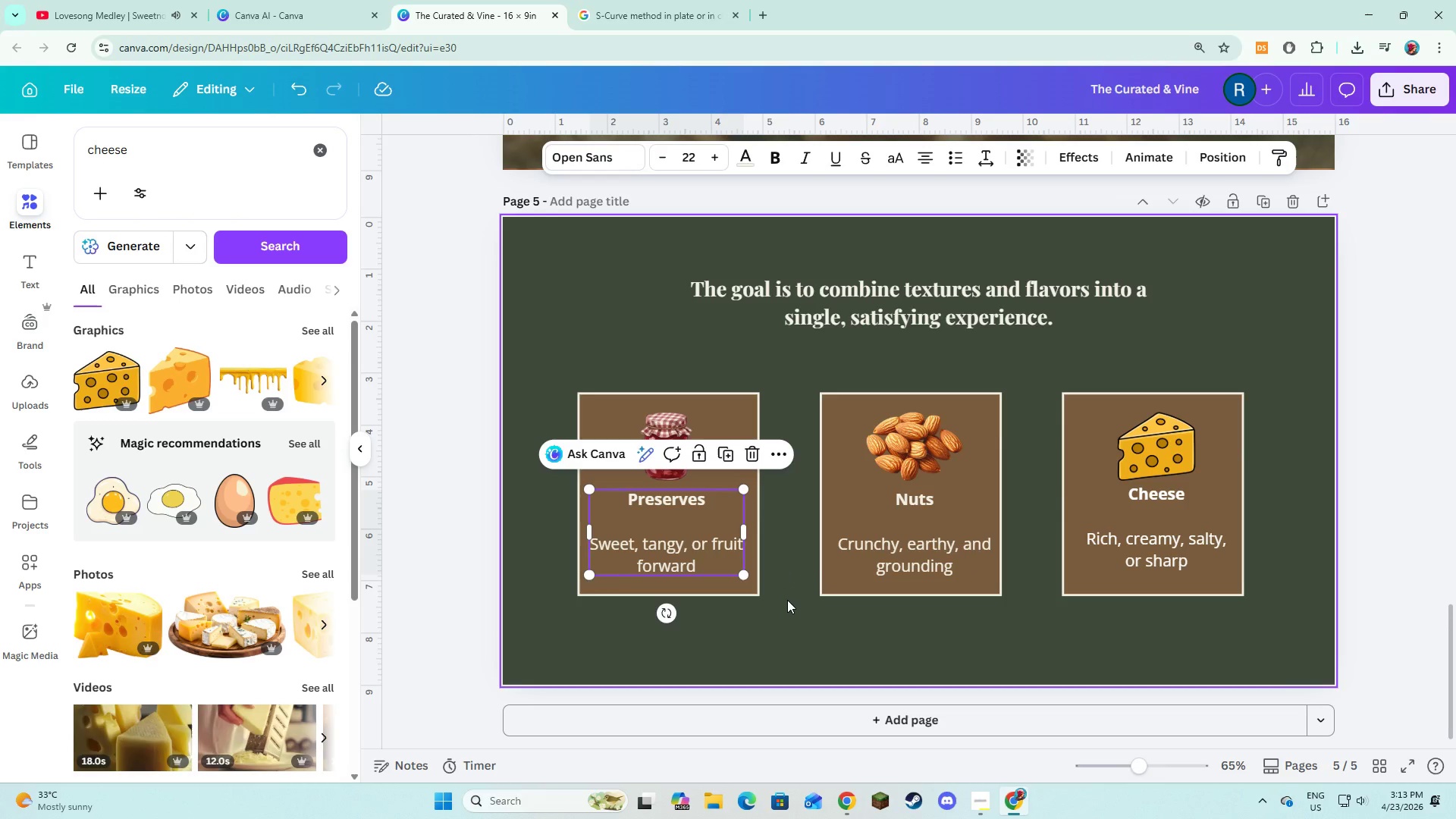 
left_click([787, 600])
 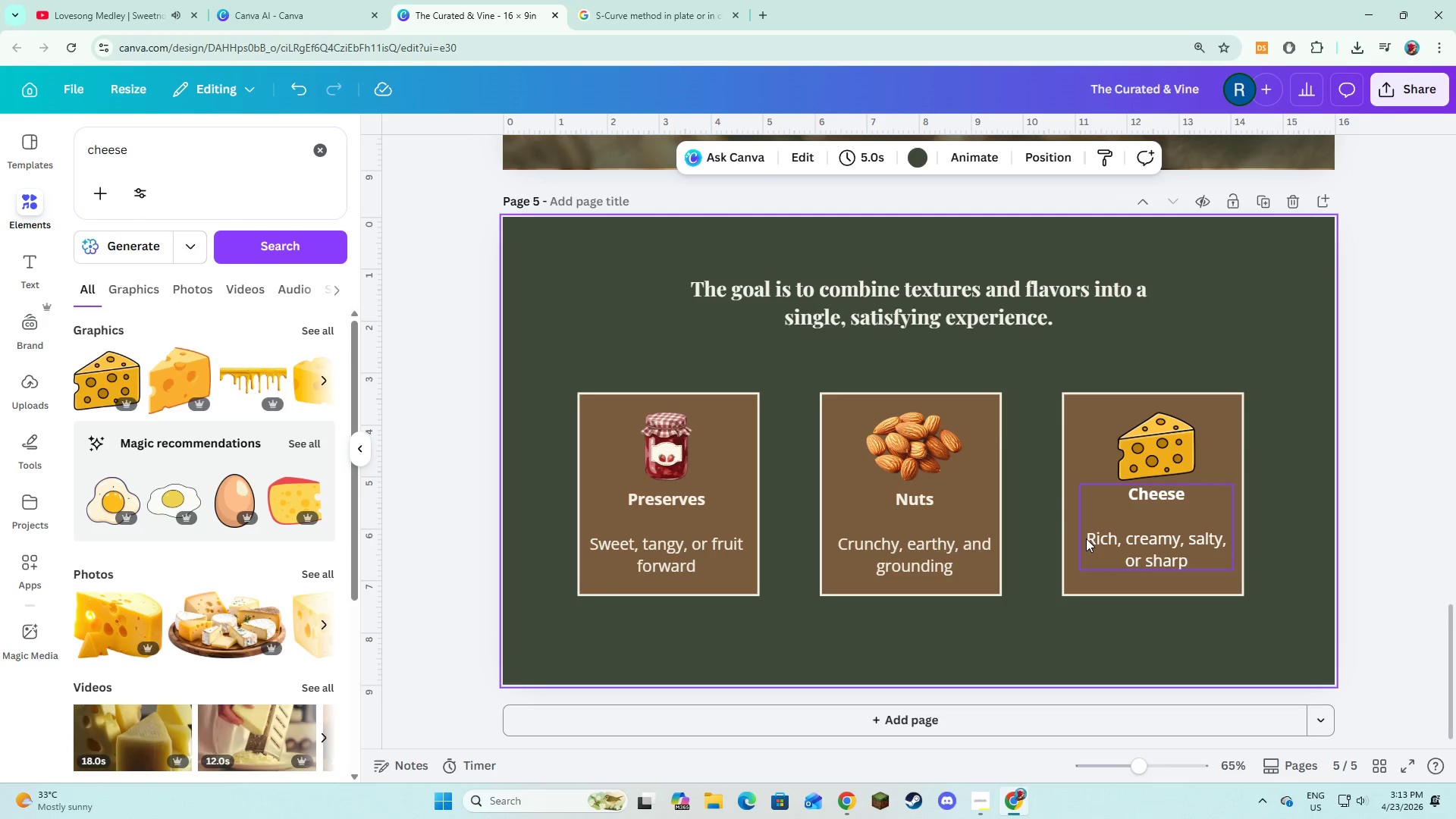 
left_click([1086, 538])
 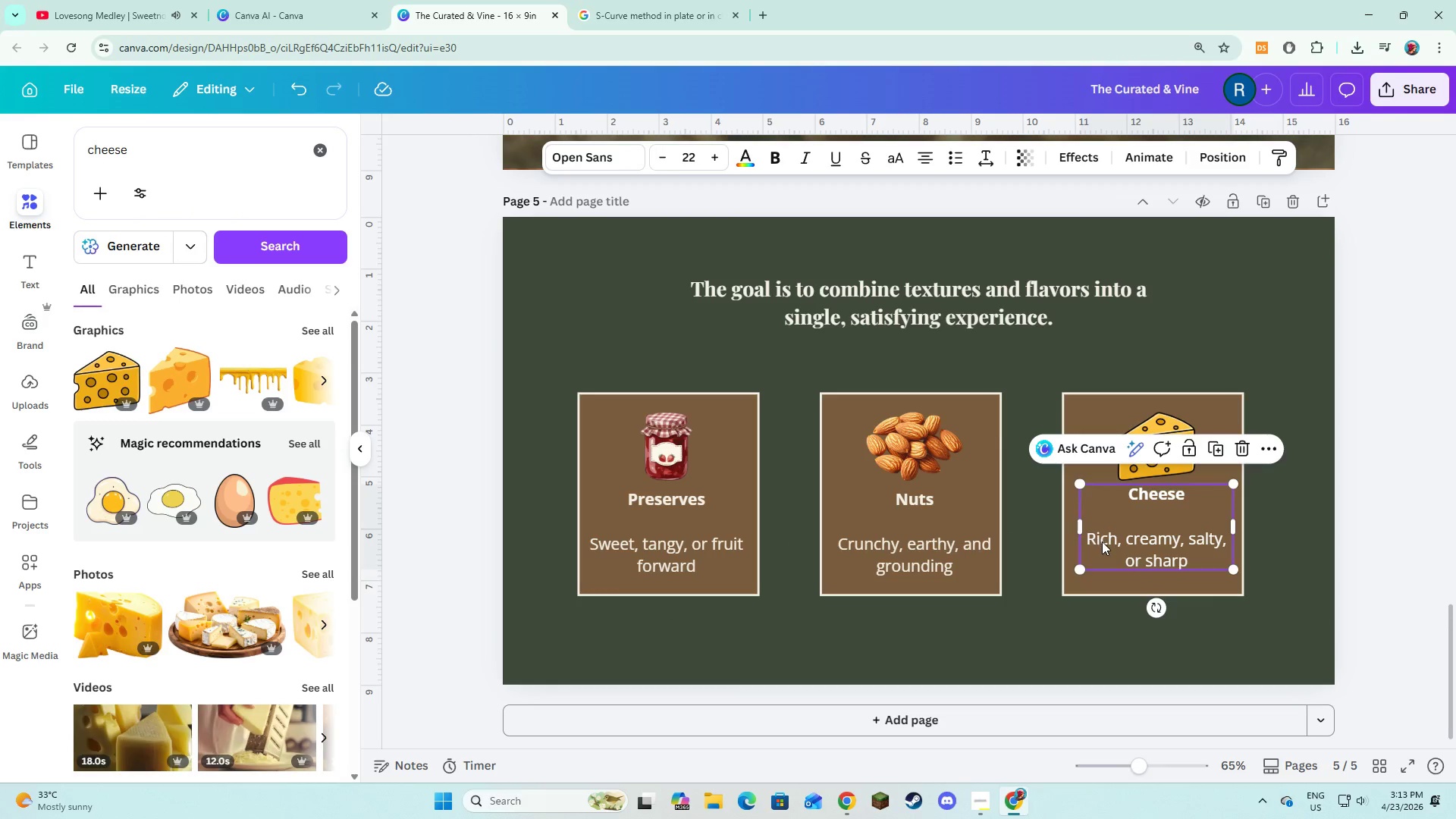 
left_click_drag(start_coordinate=[1102, 540], to_coordinate=[1102, 547])
 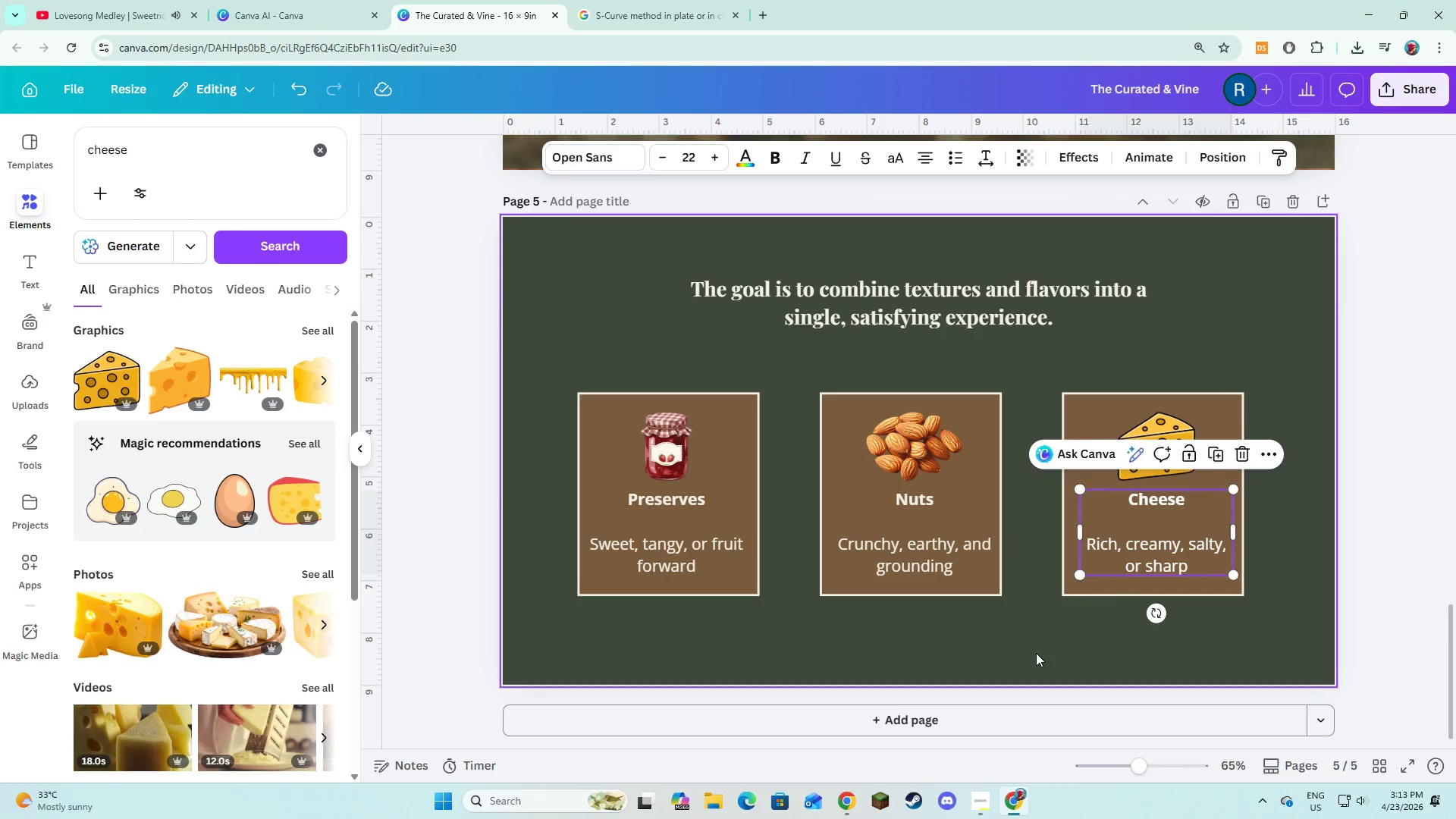 
left_click([1036, 653])
 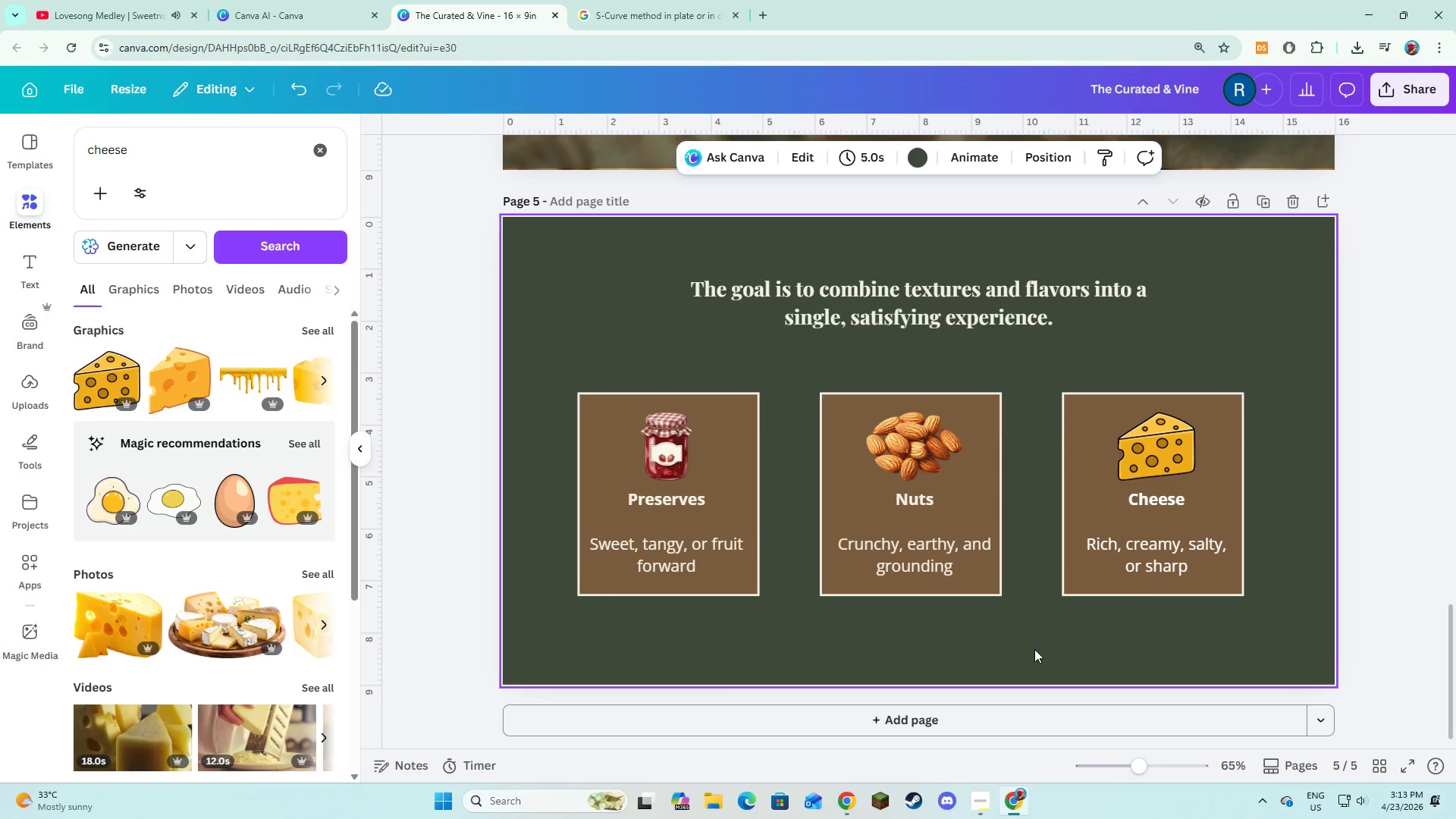 
wait(16.14)
 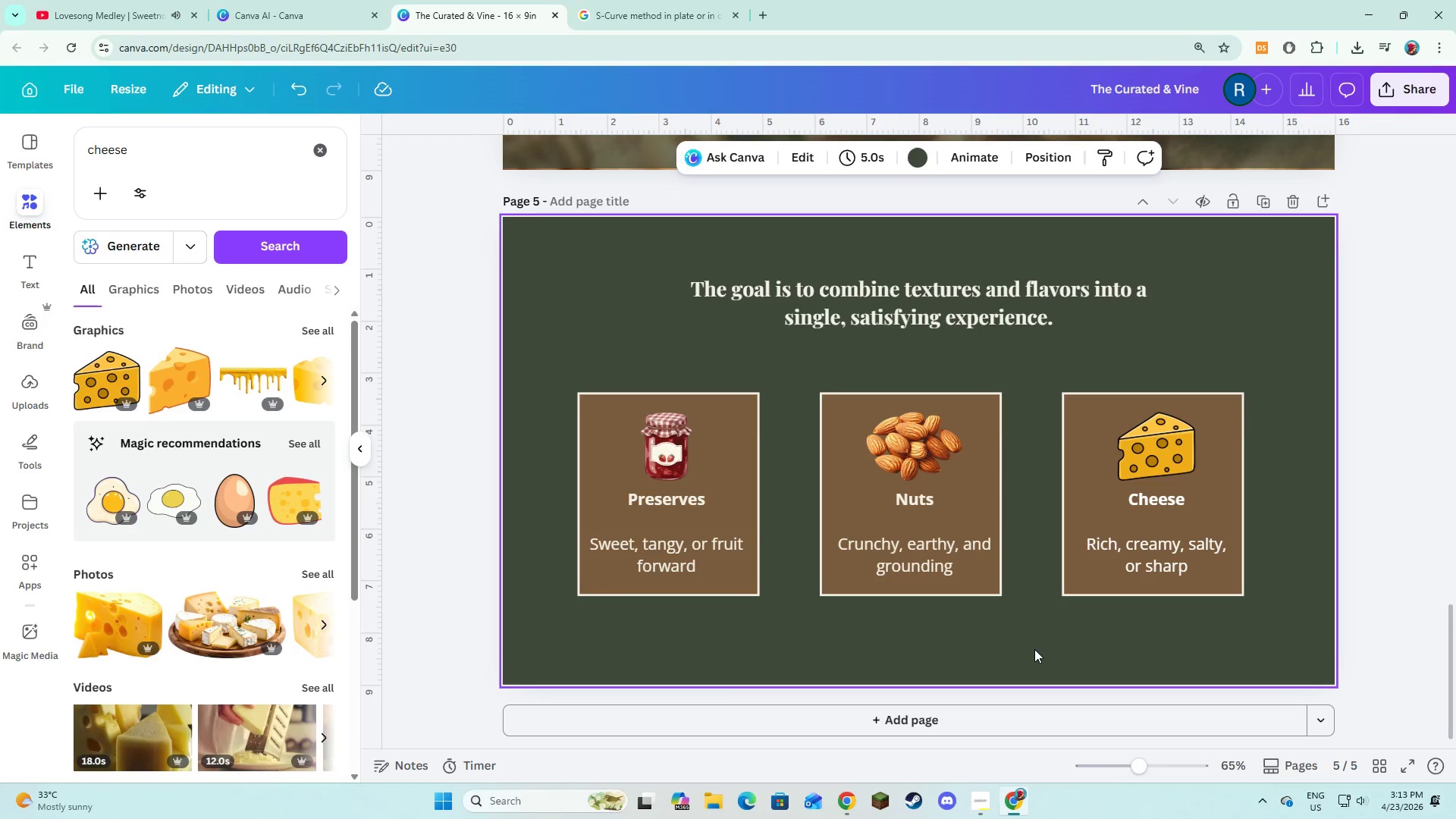 
left_click([1034, 653])
 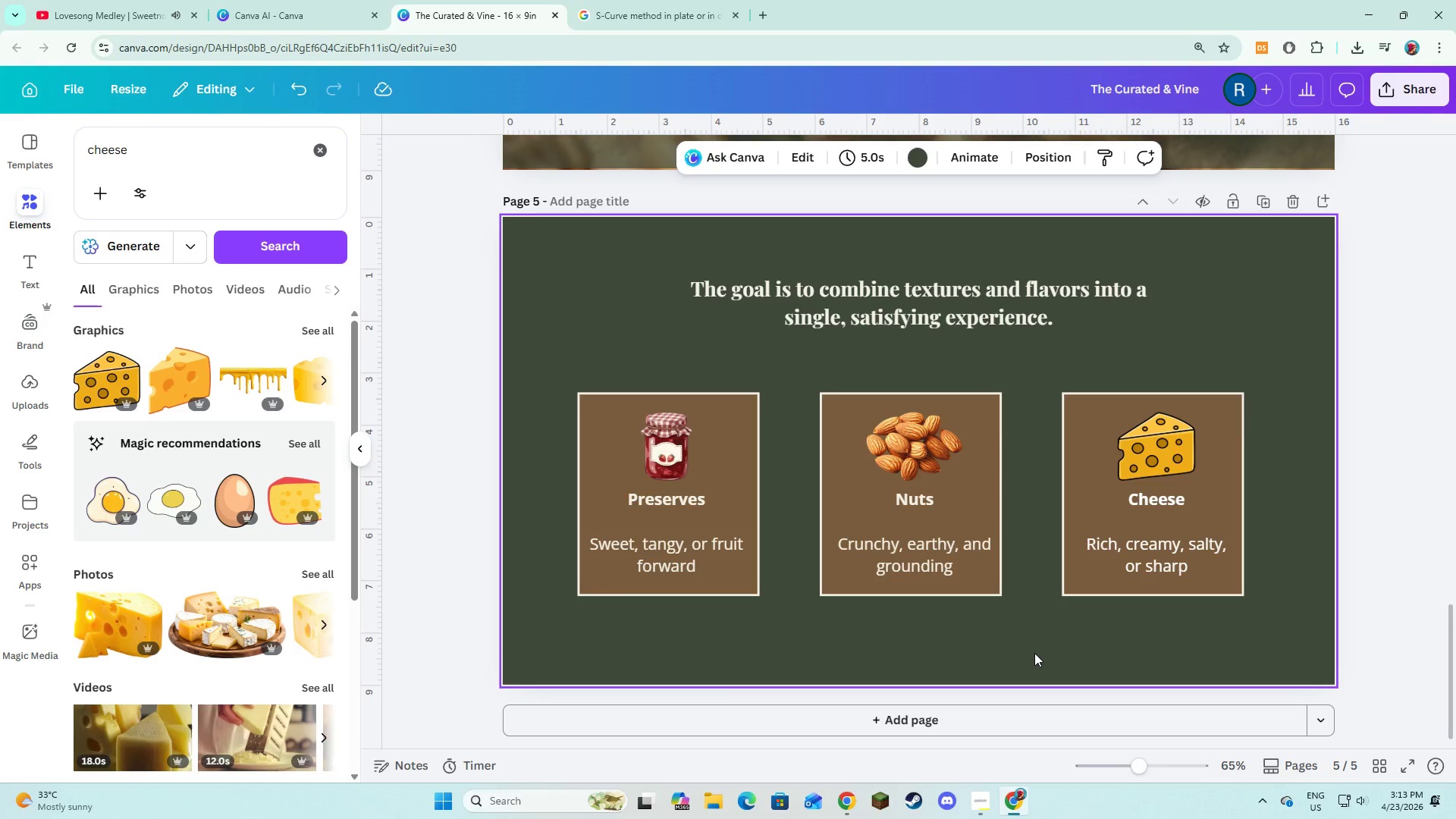 
scroll: coordinate [1034, 653], scroll_direction: down, amount: 2.0
 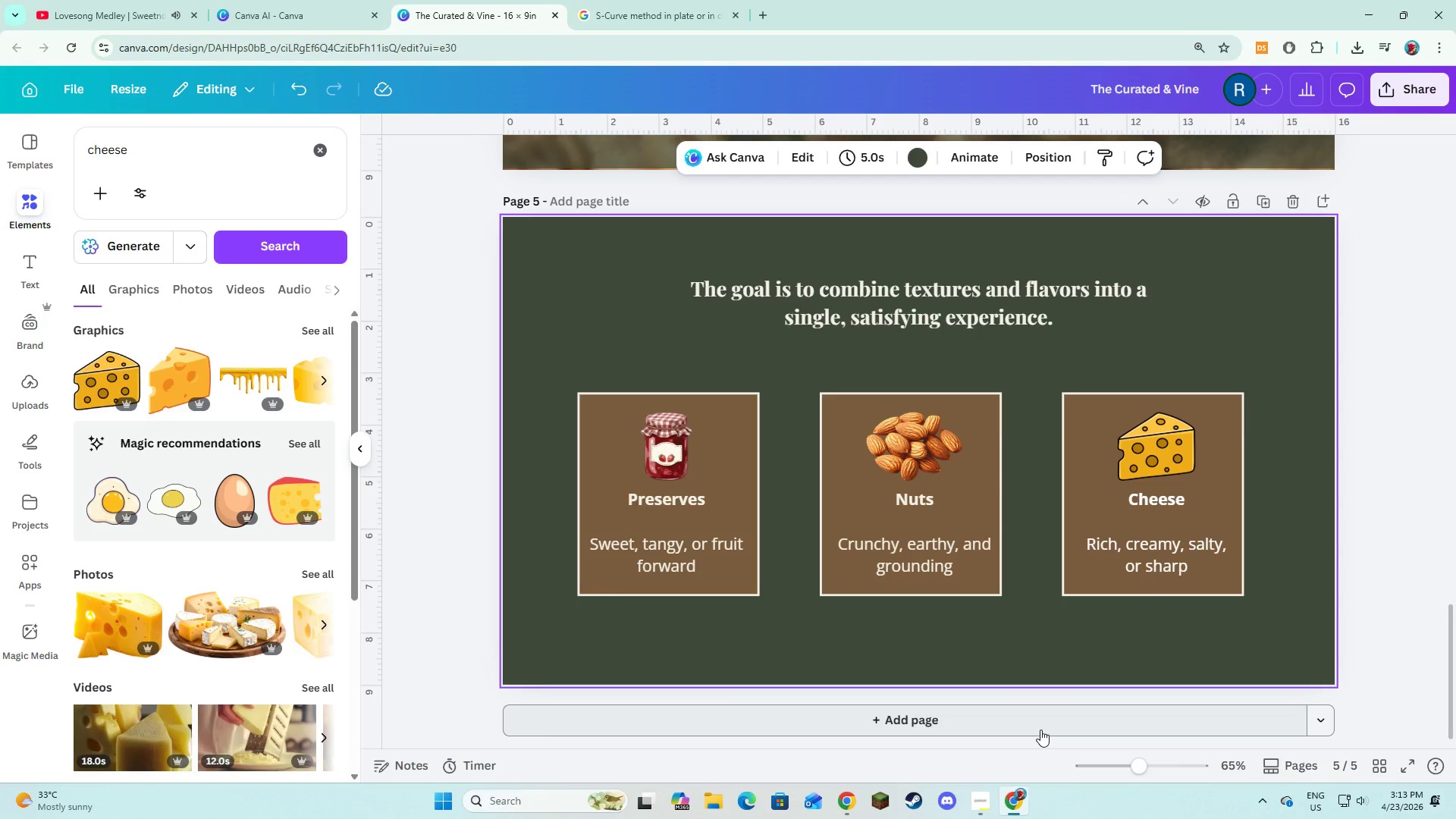 
left_click([1040, 730])
 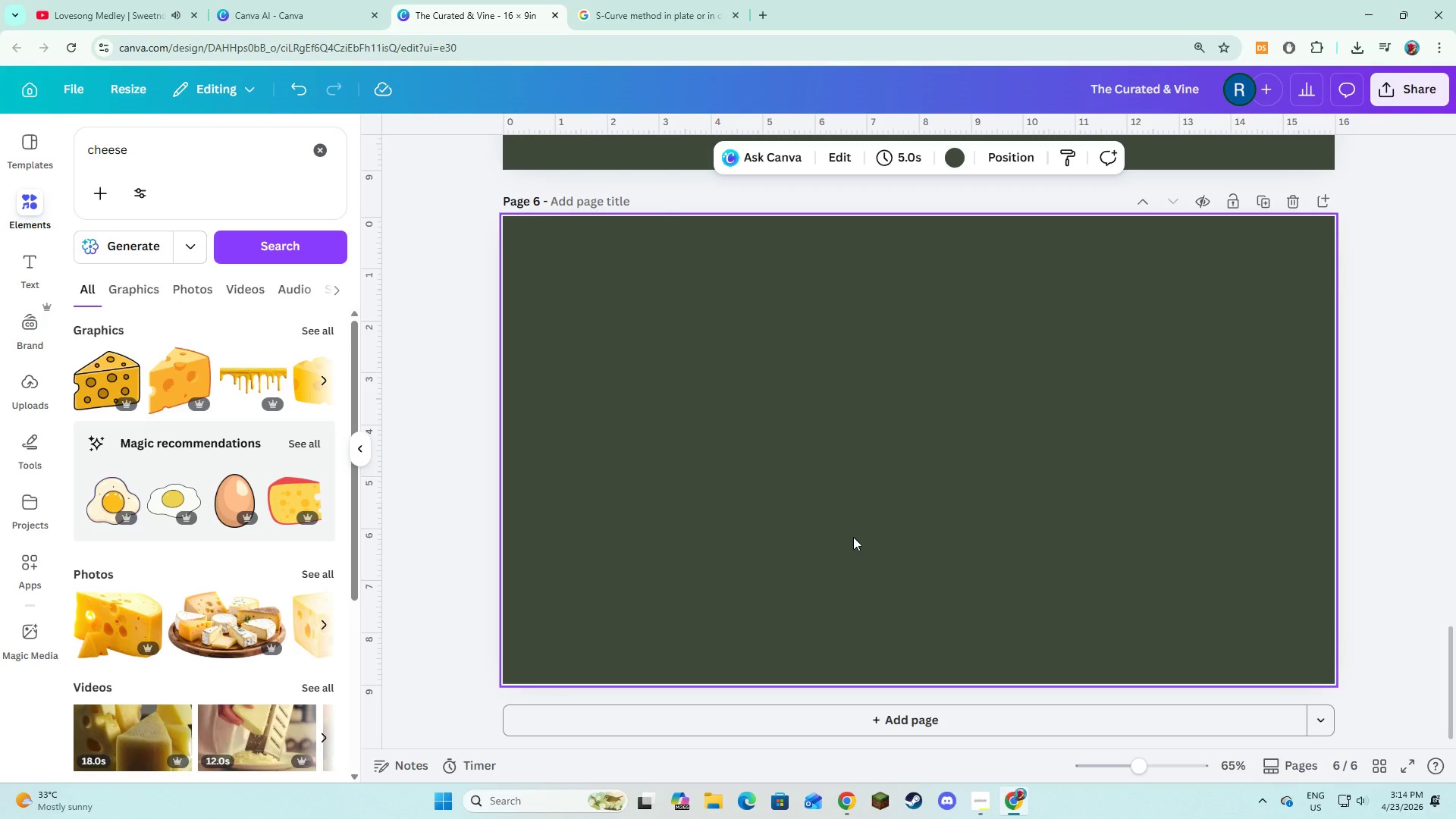 
wait(48.86)
 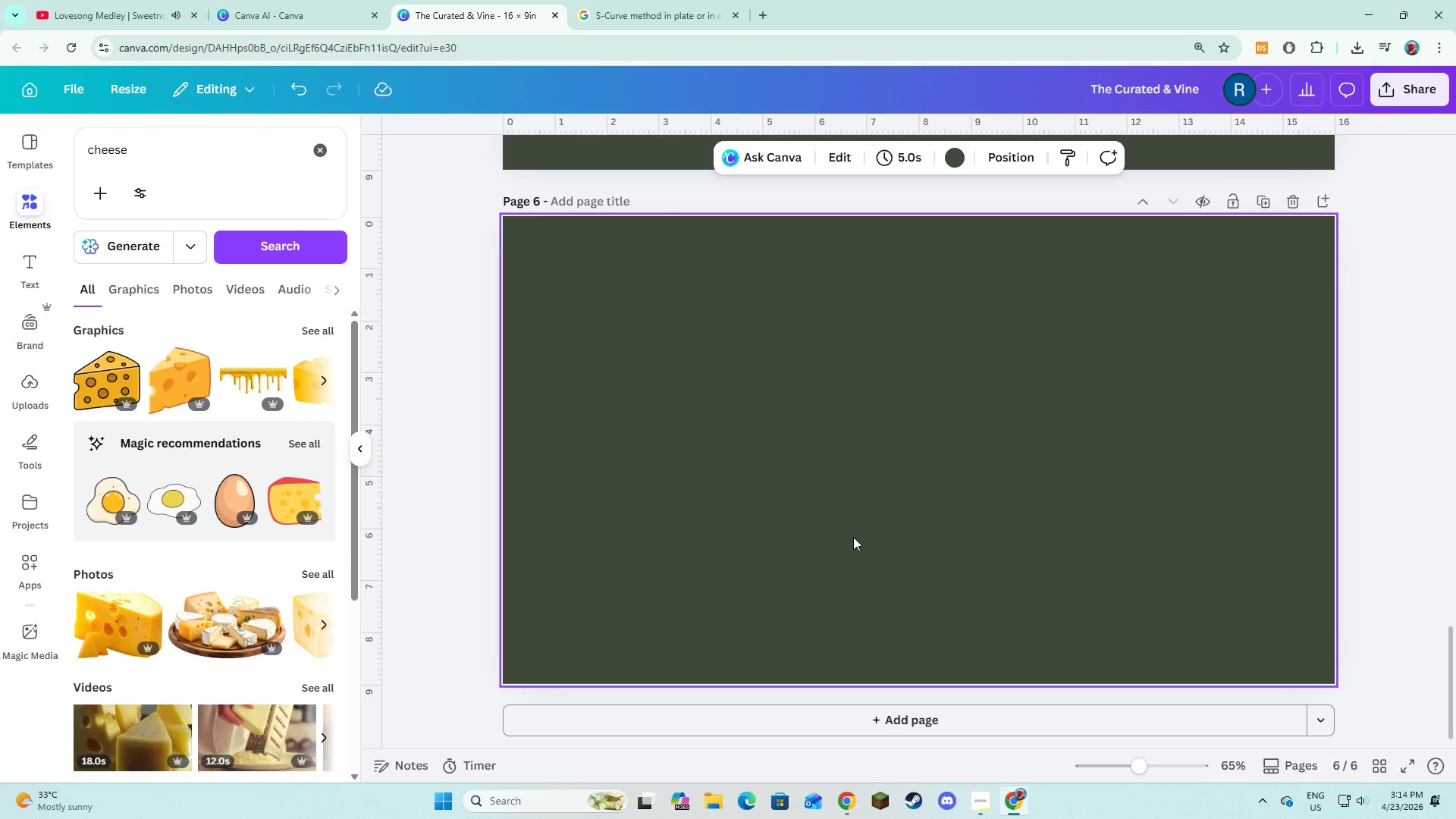 
left_click([766, 494])
 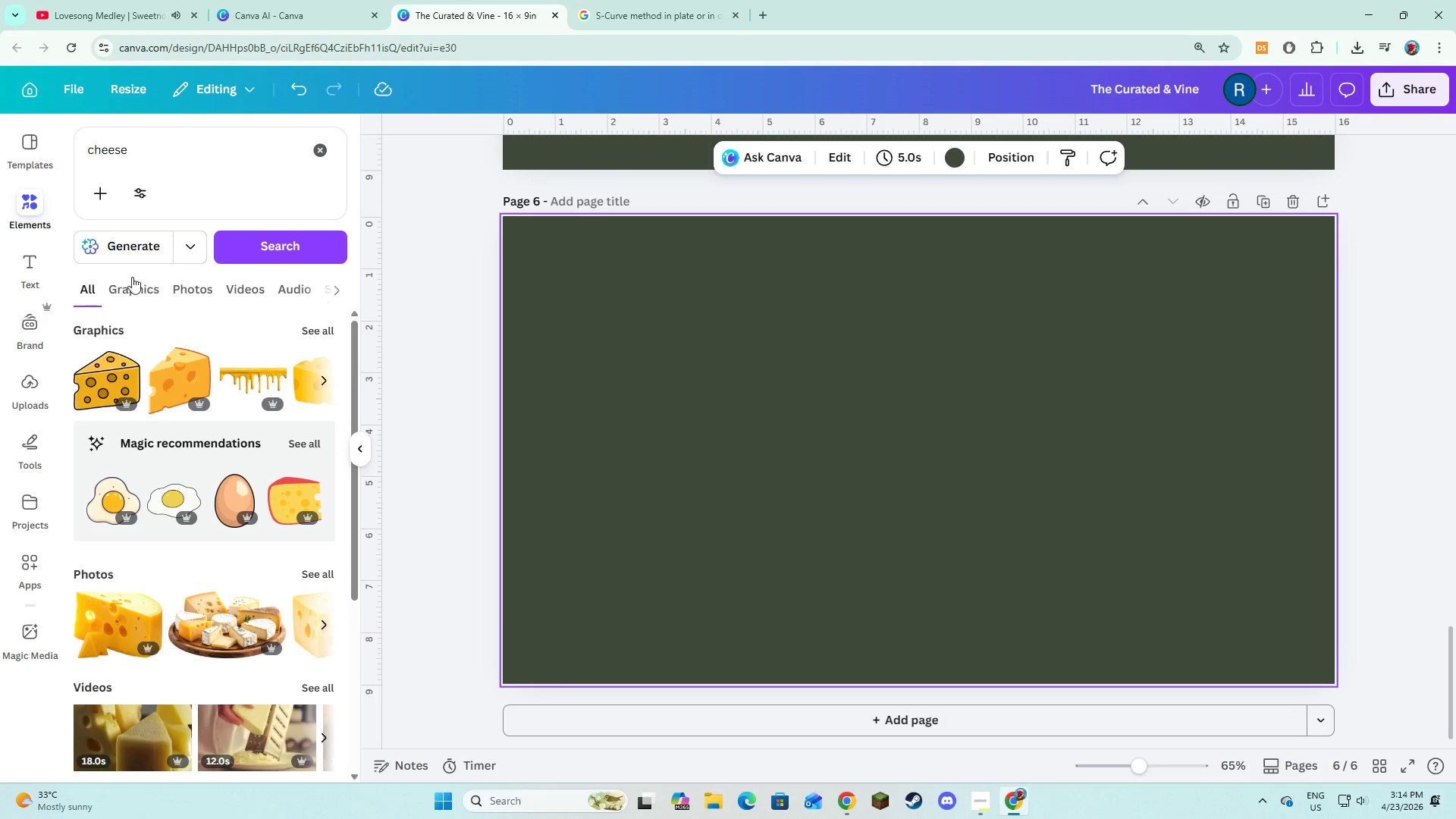 
left_click([39, 279])
 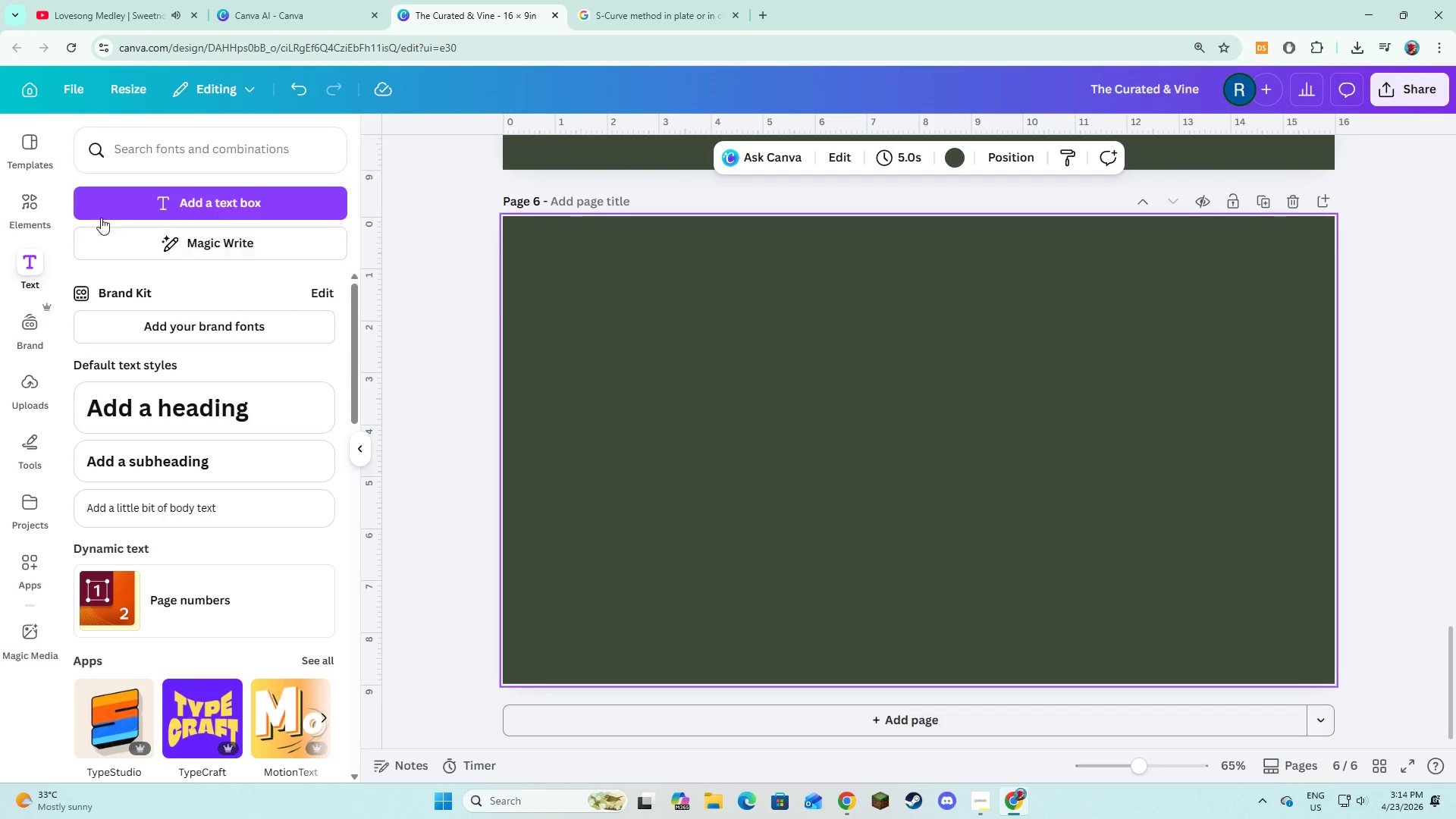 
left_click([110, 212])
 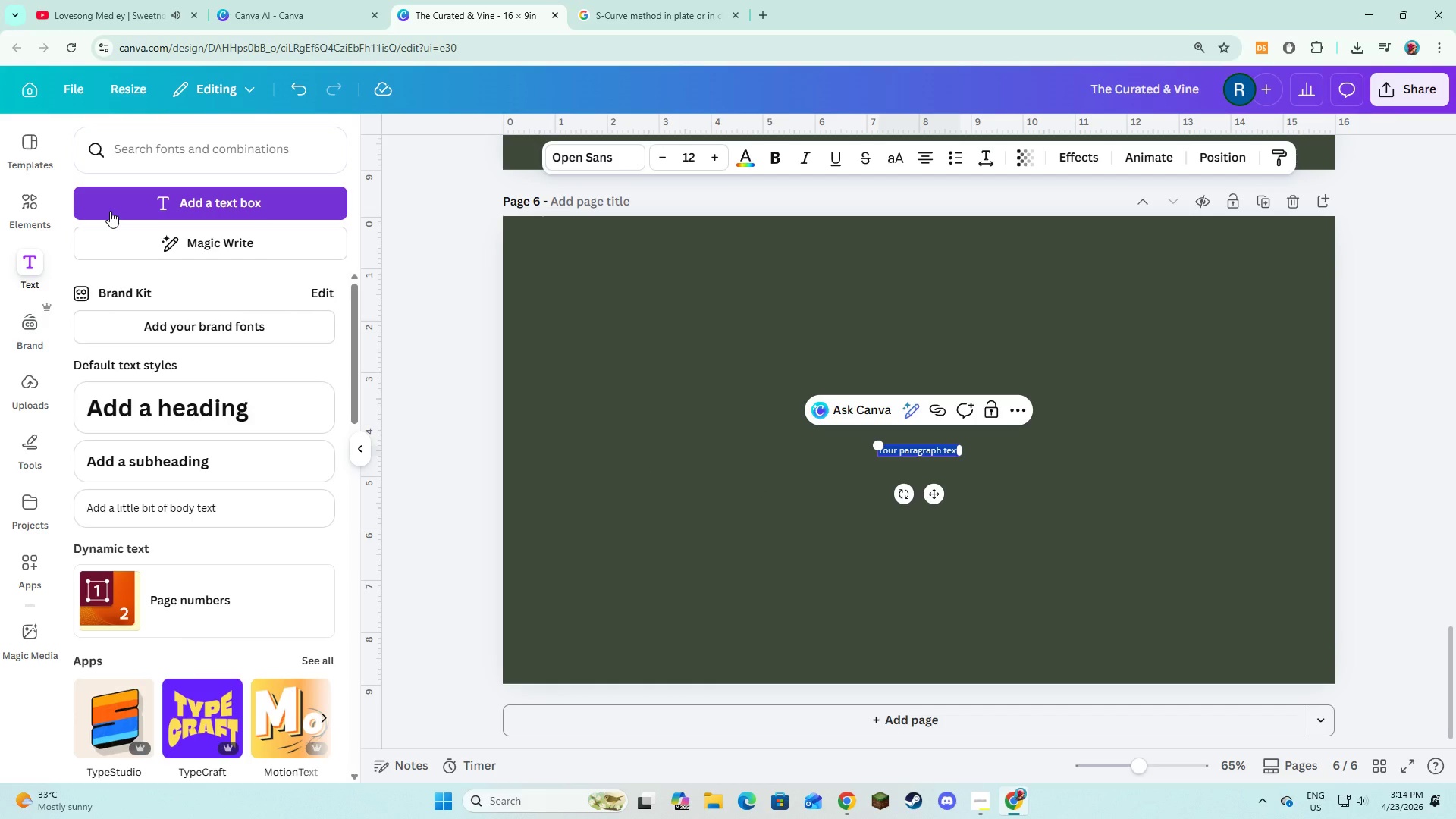 
type(Discuss your choice and explain why.)
 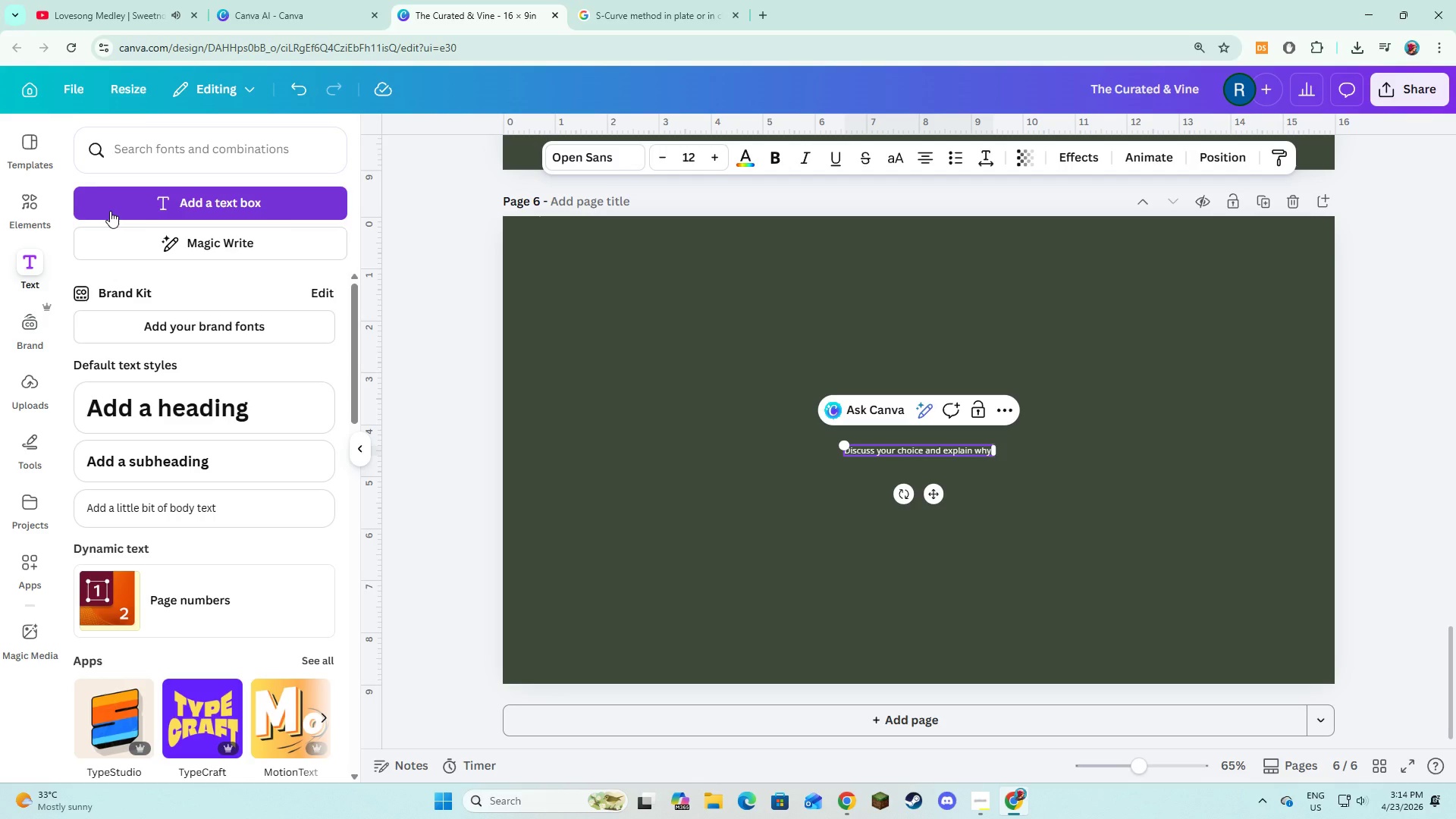 
key(Control+A)
 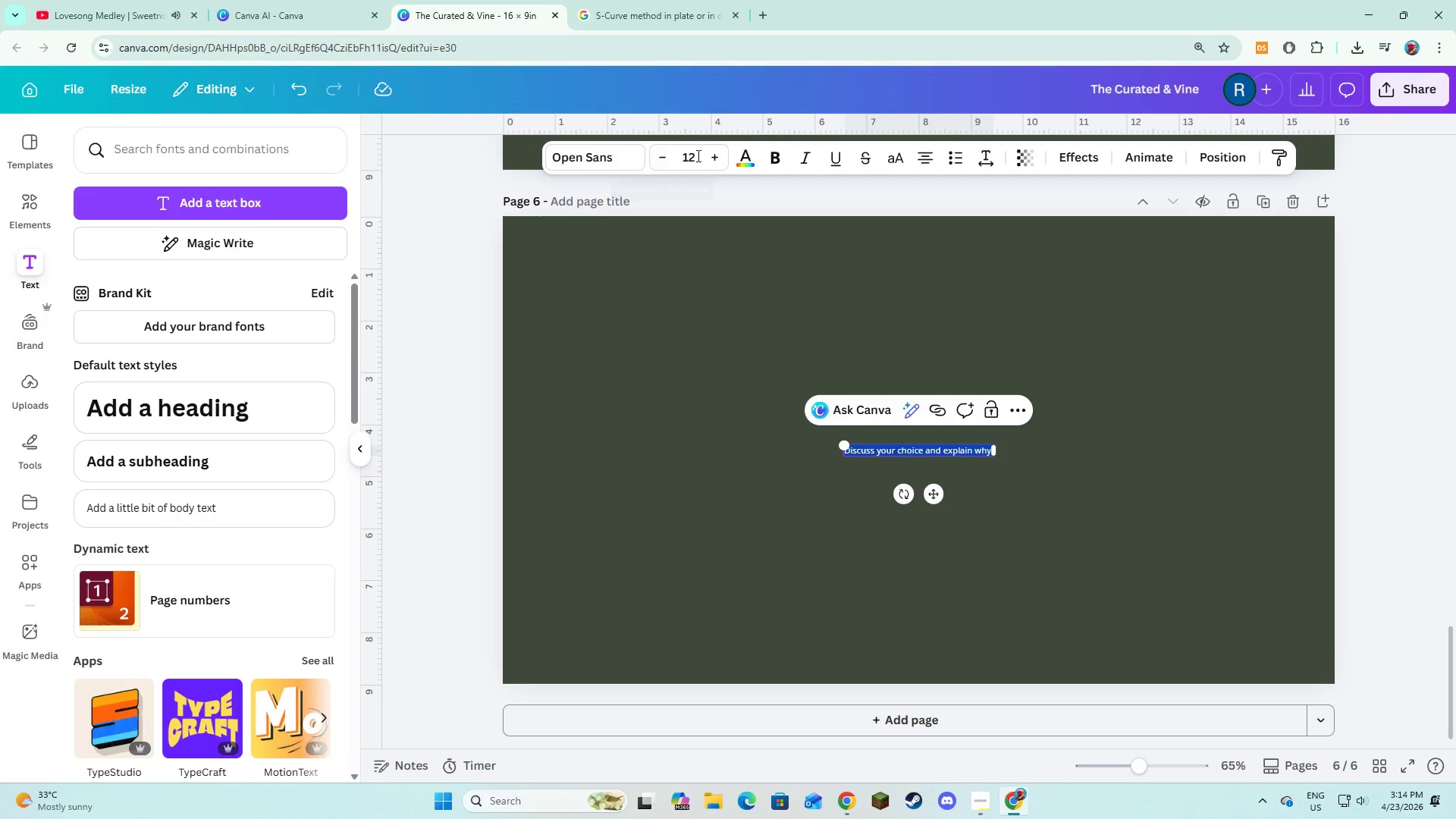 
left_click([632, 166])
 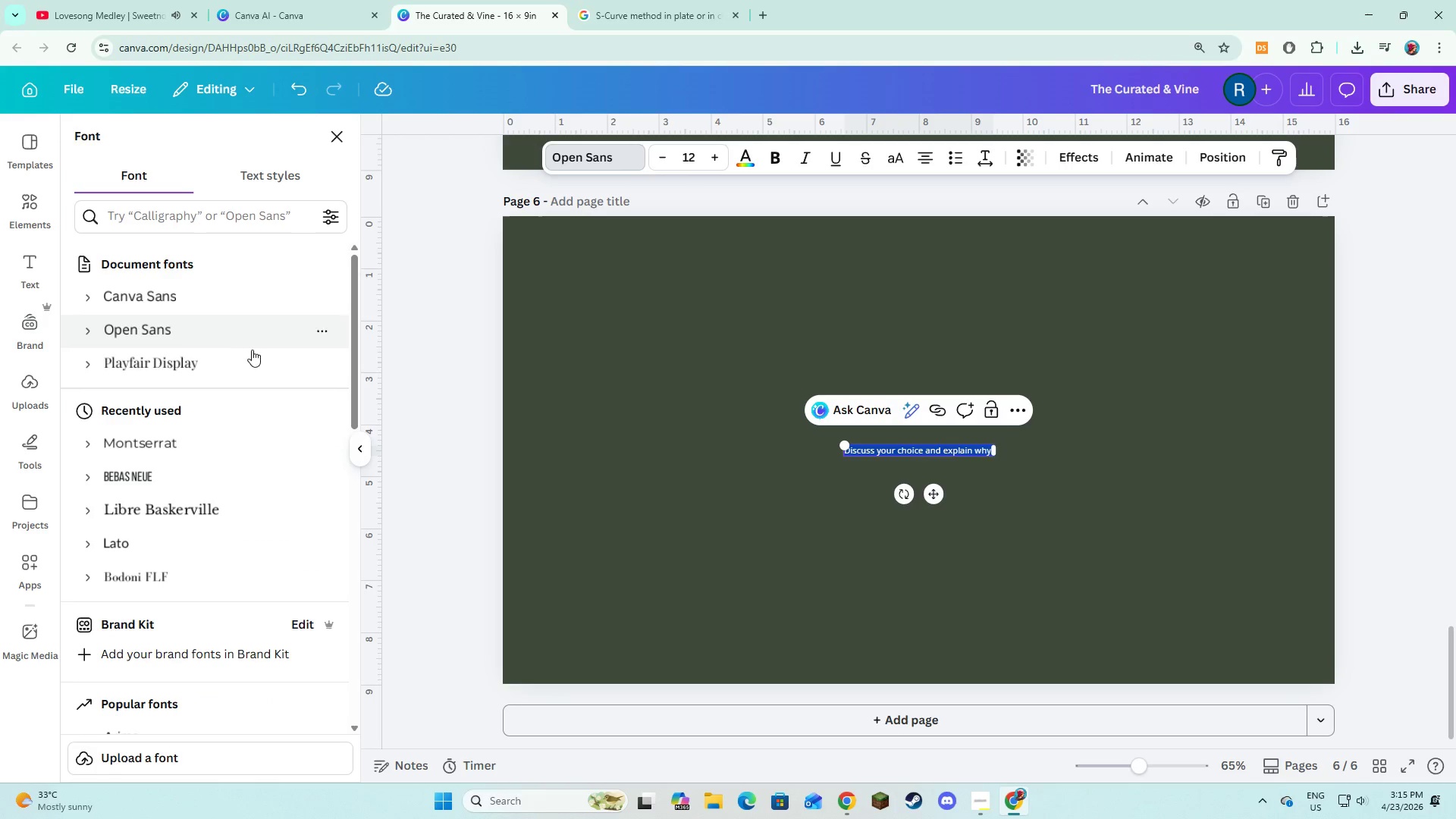 
left_click([225, 363])
 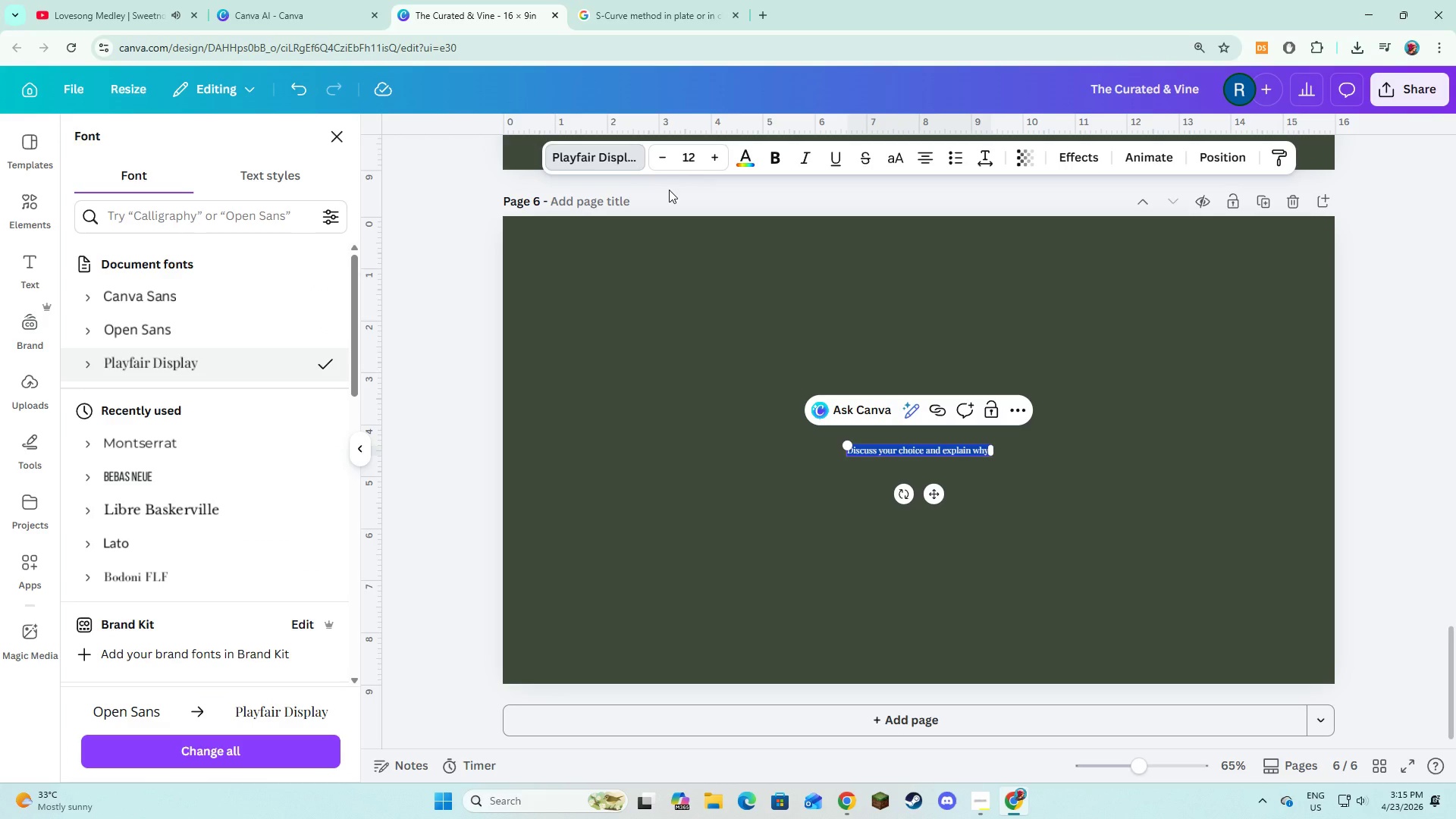 
double_click([711, 164])
 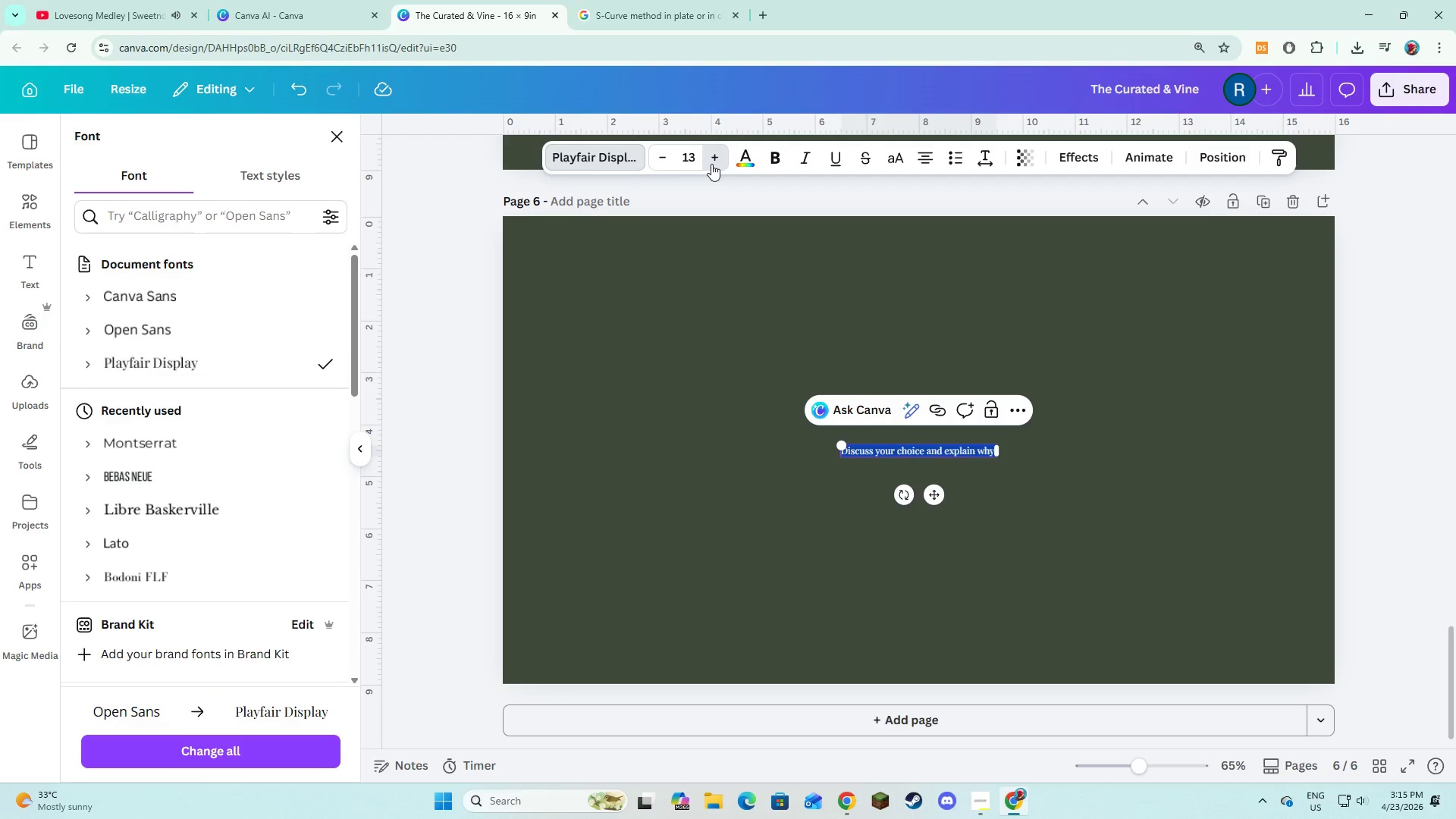 
triple_click([711, 164])
 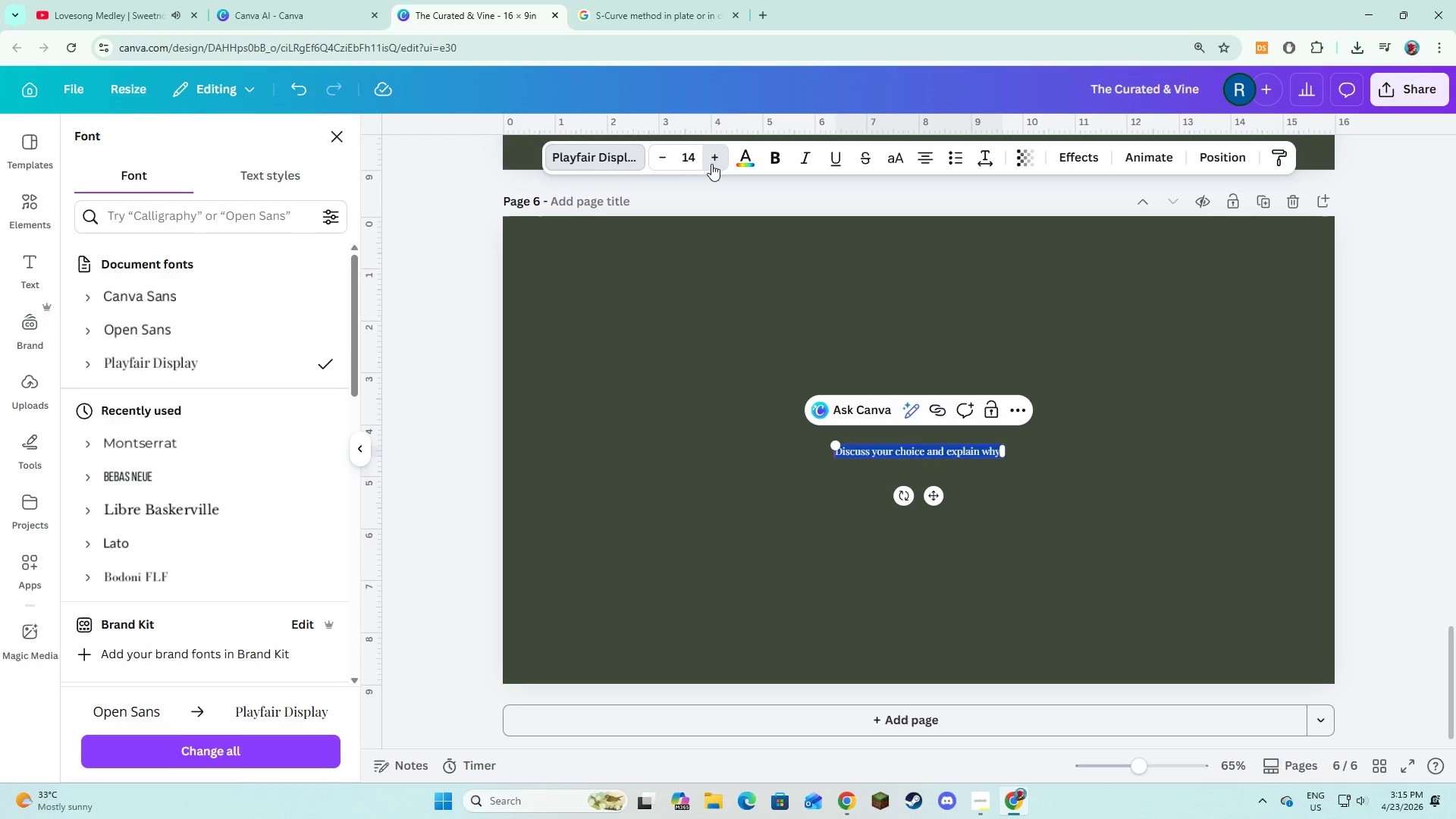 
triple_click([711, 164])
 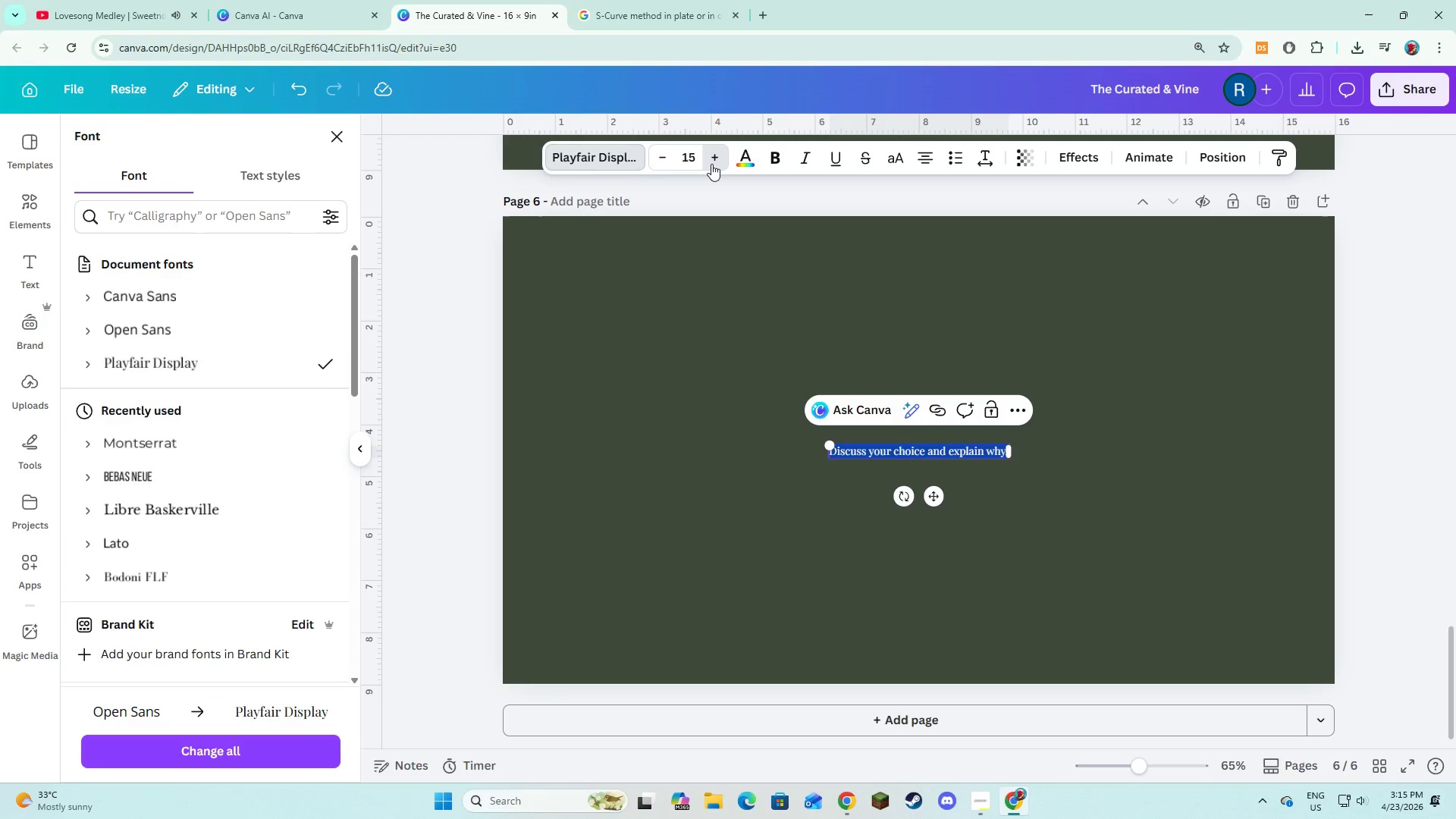 
triple_click([711, 164])
 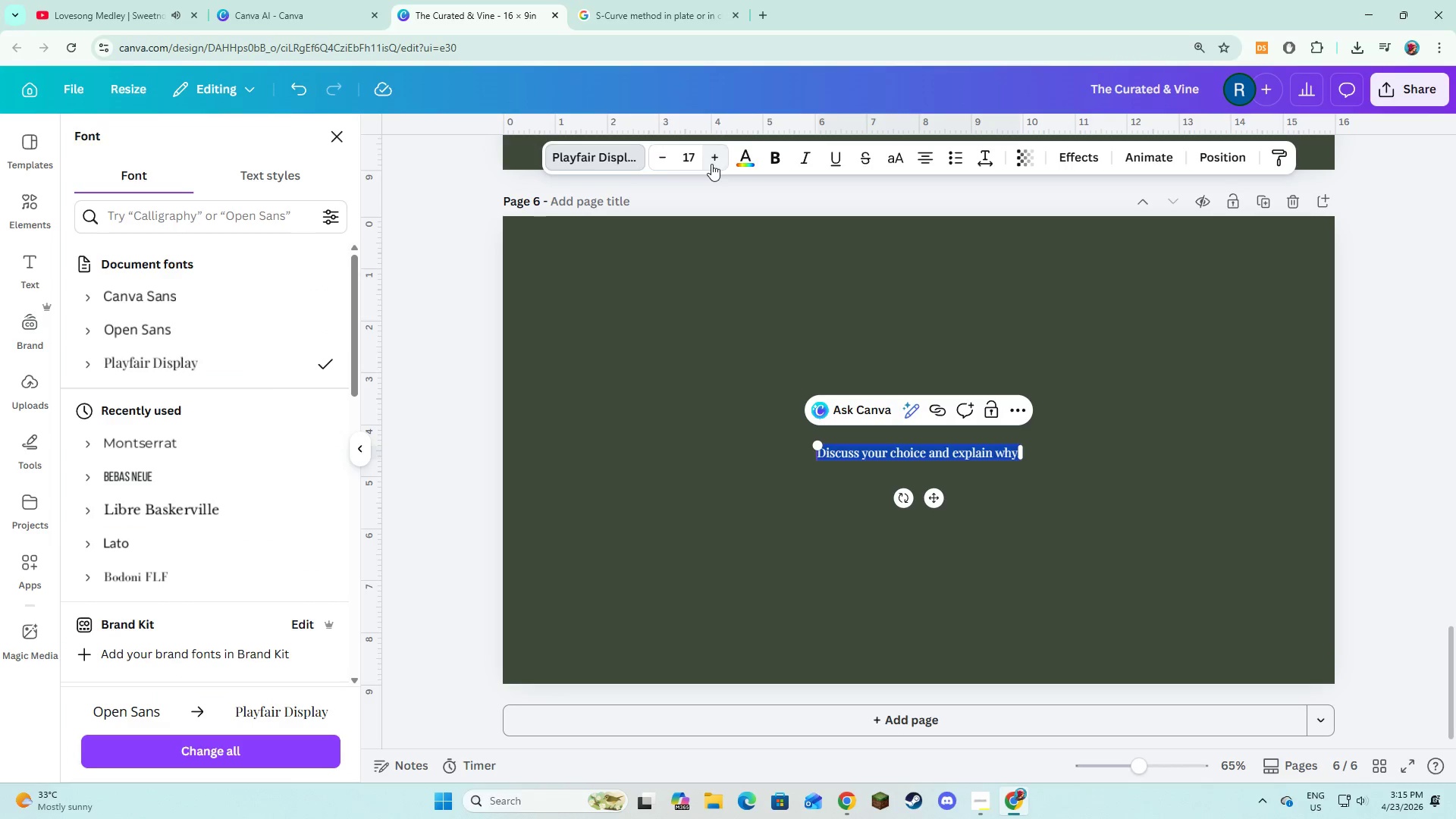 
triple_click([711, 164])
 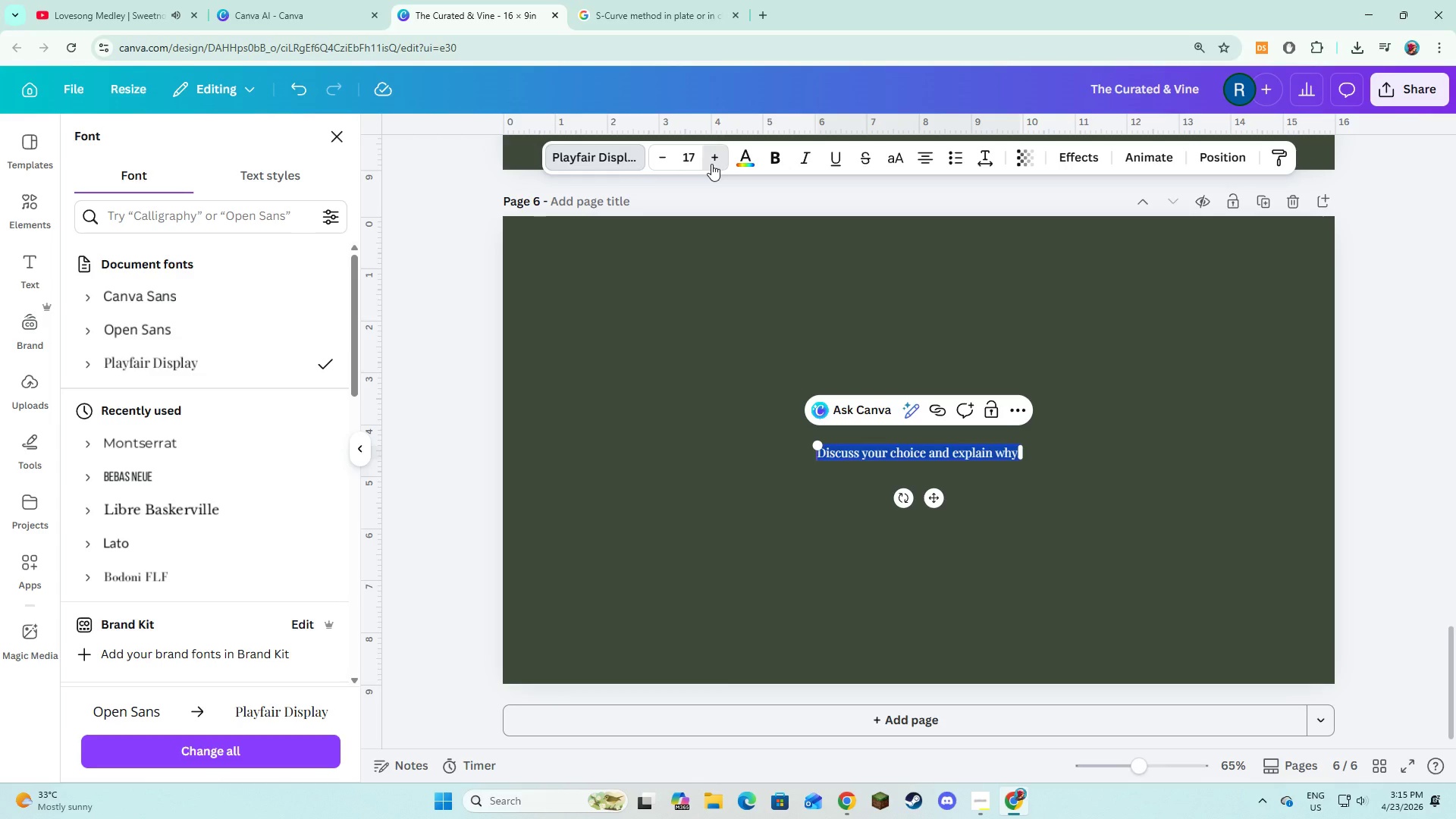 
triple_click([711, 164])
 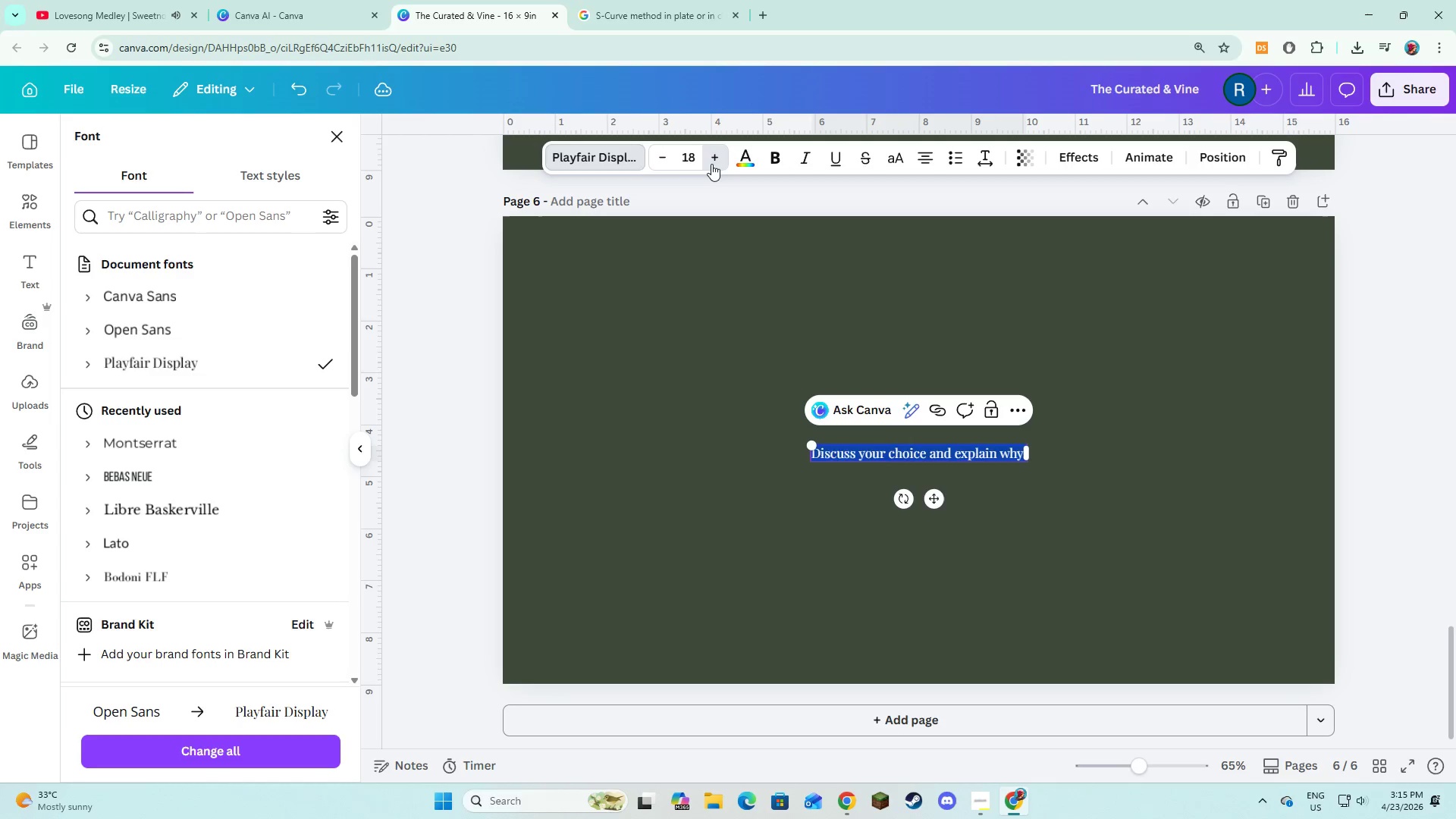 
triple_click([711, 164])
 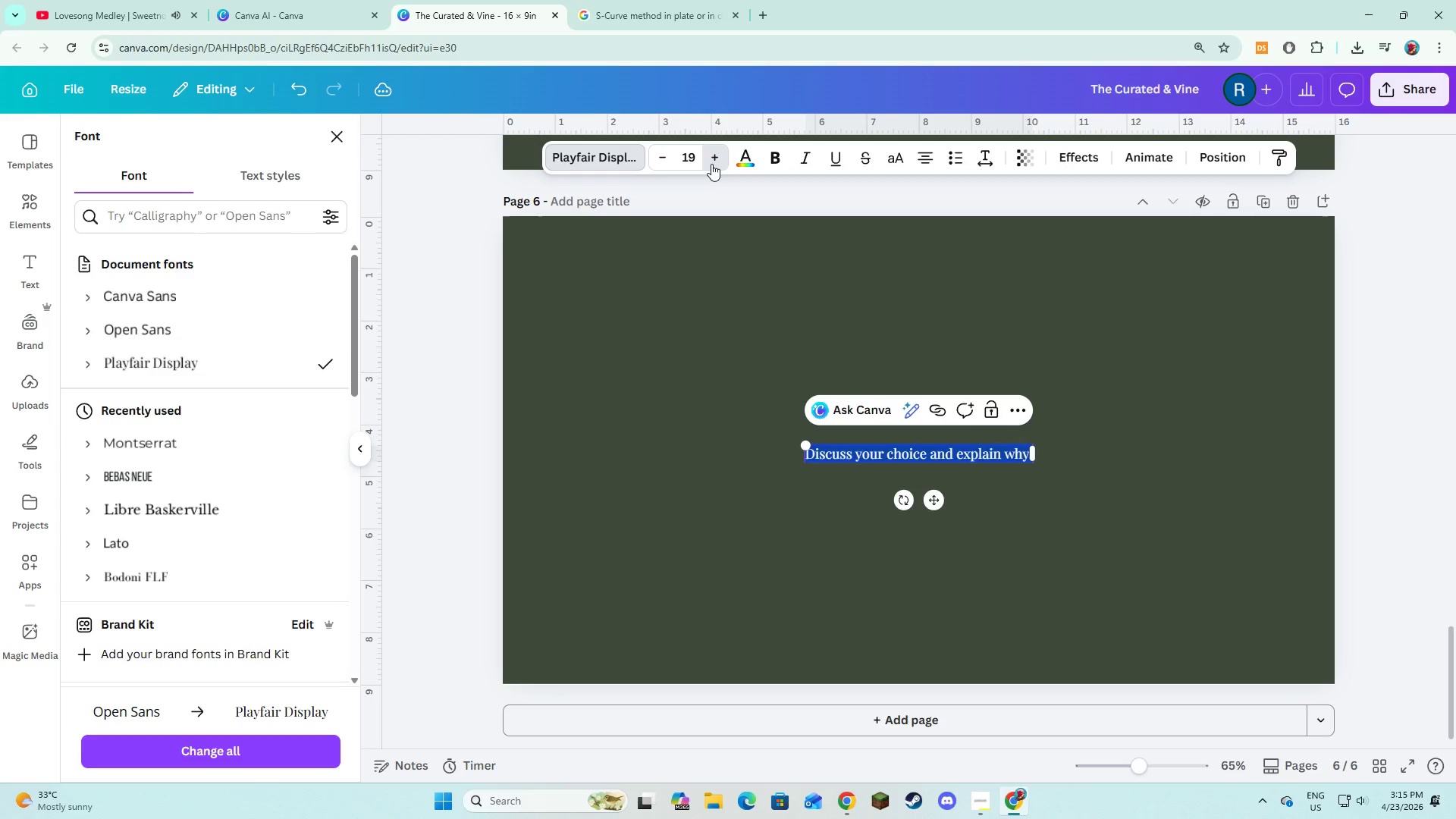 
triple_click([711, 164])
 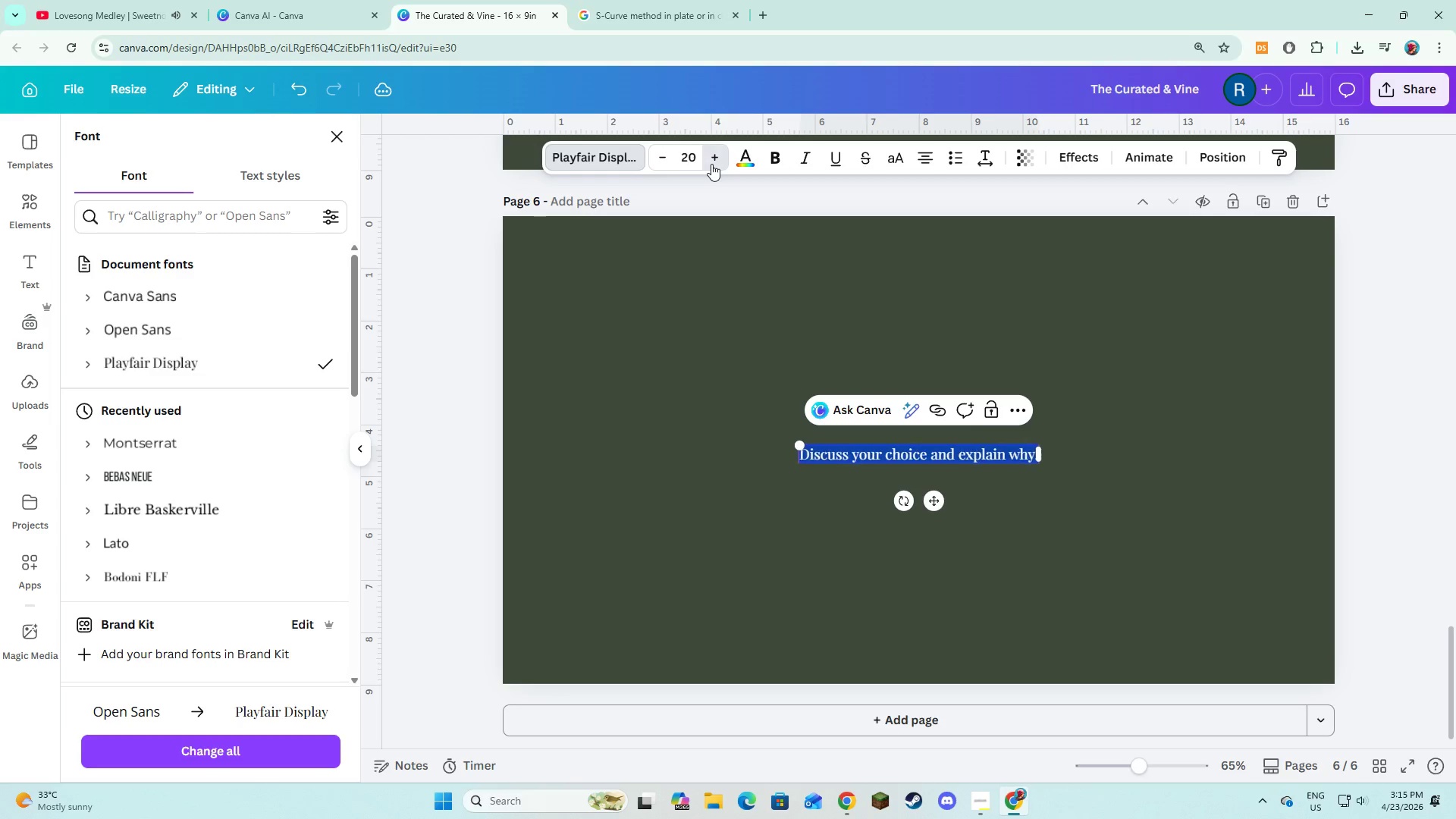 
triple_click([711, 164])
 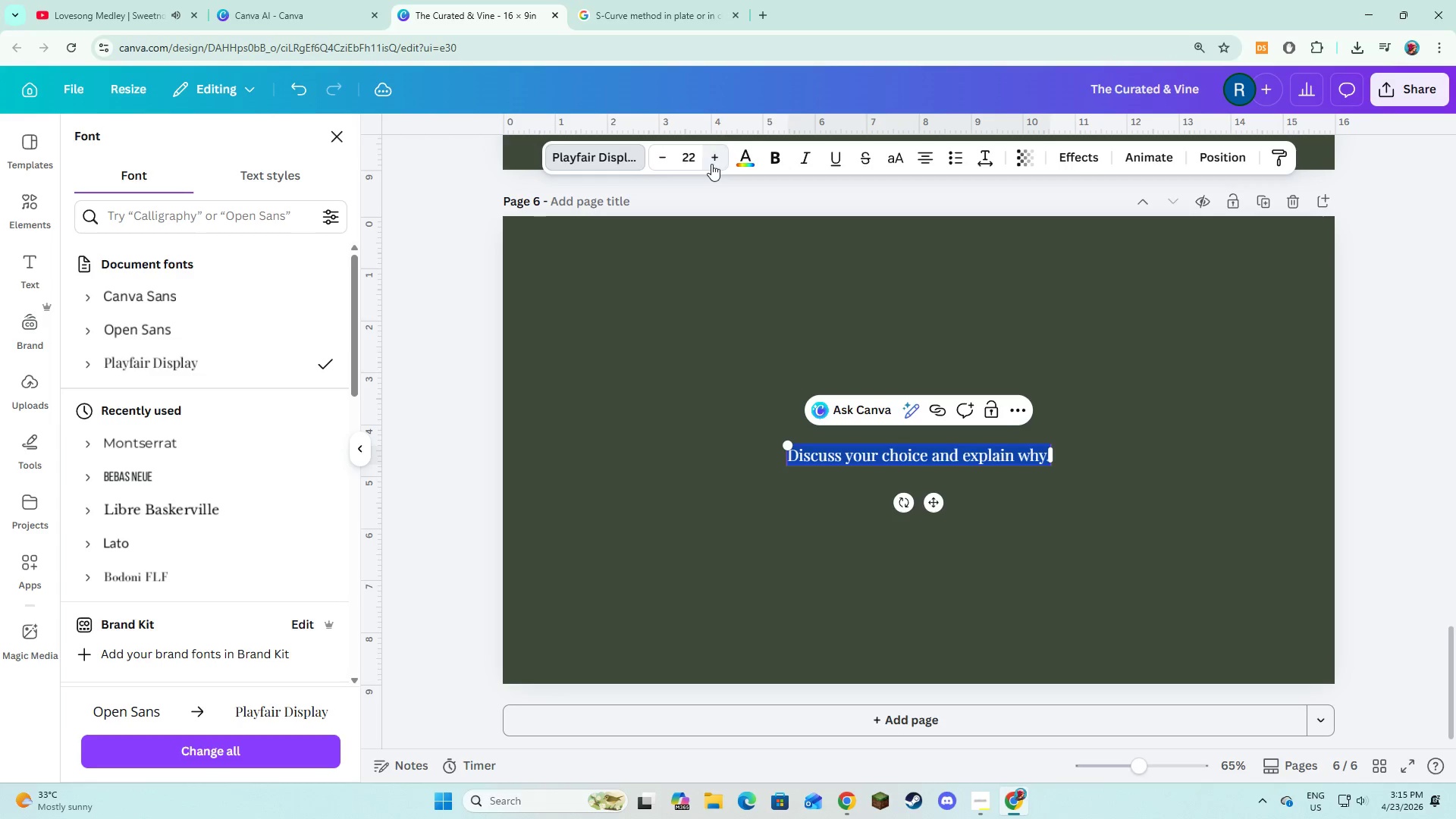 
triple_click([711, 164])
 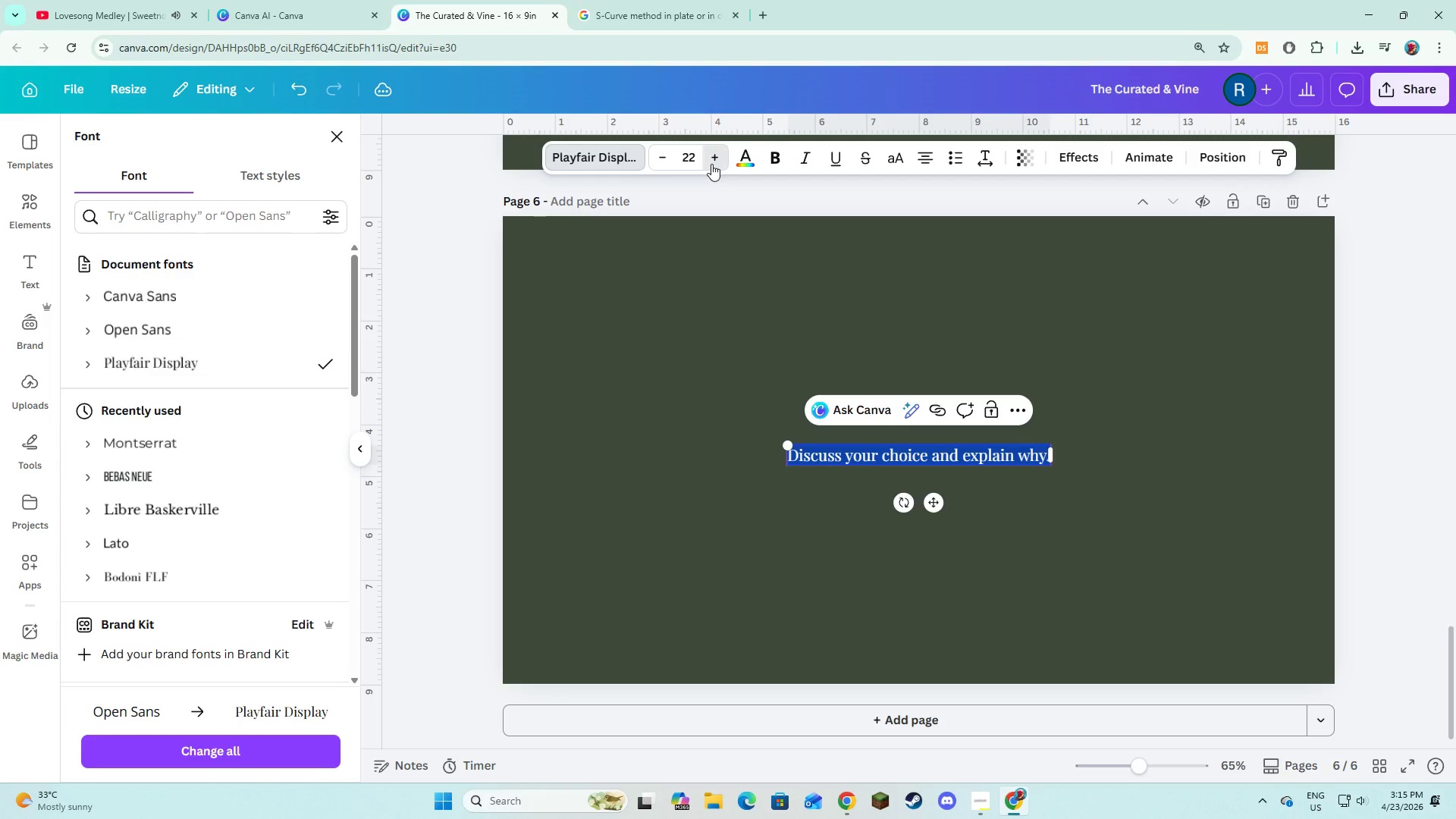 
triple_click([711, 164])
 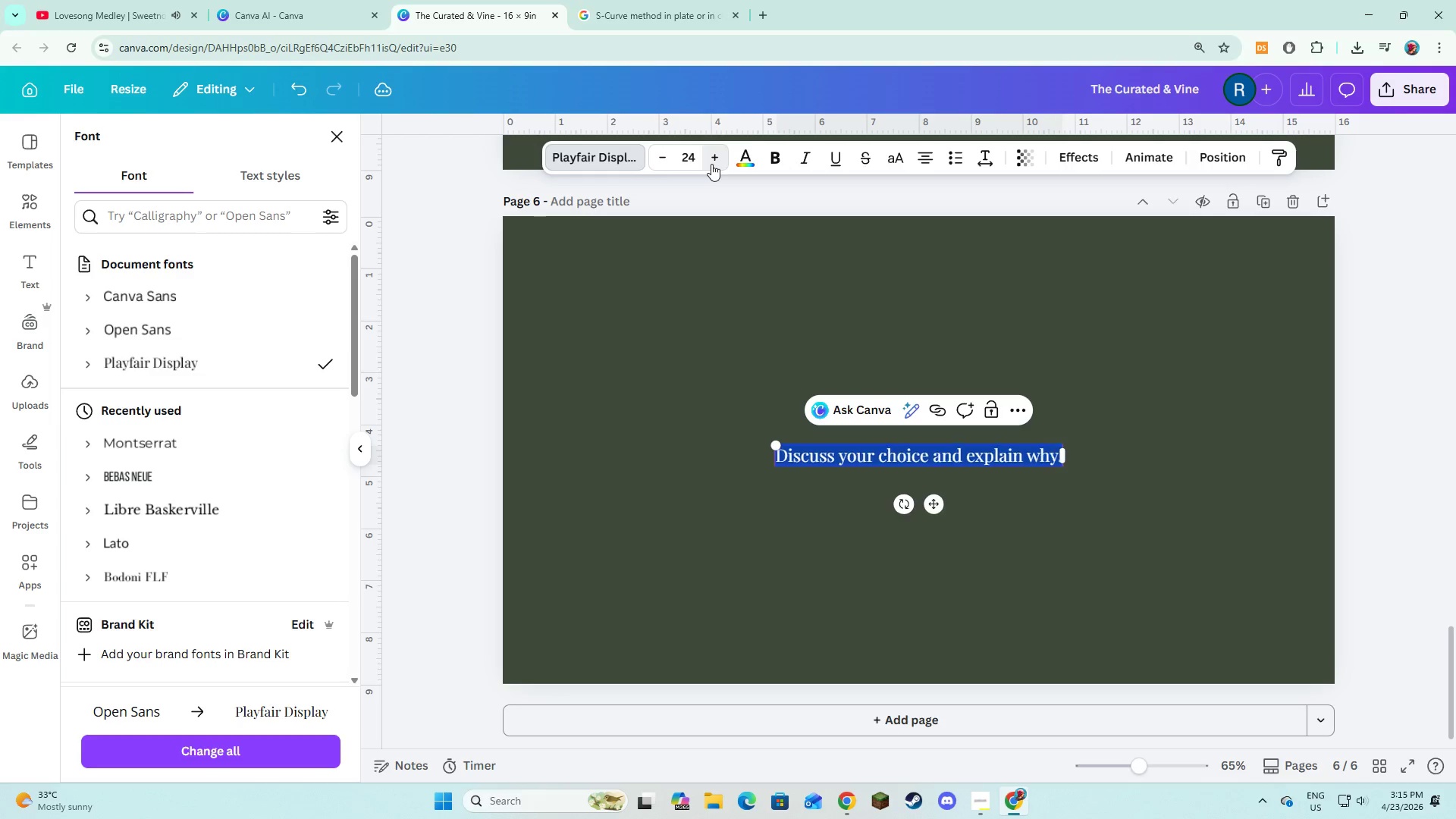 
triple_click([711, 164])
 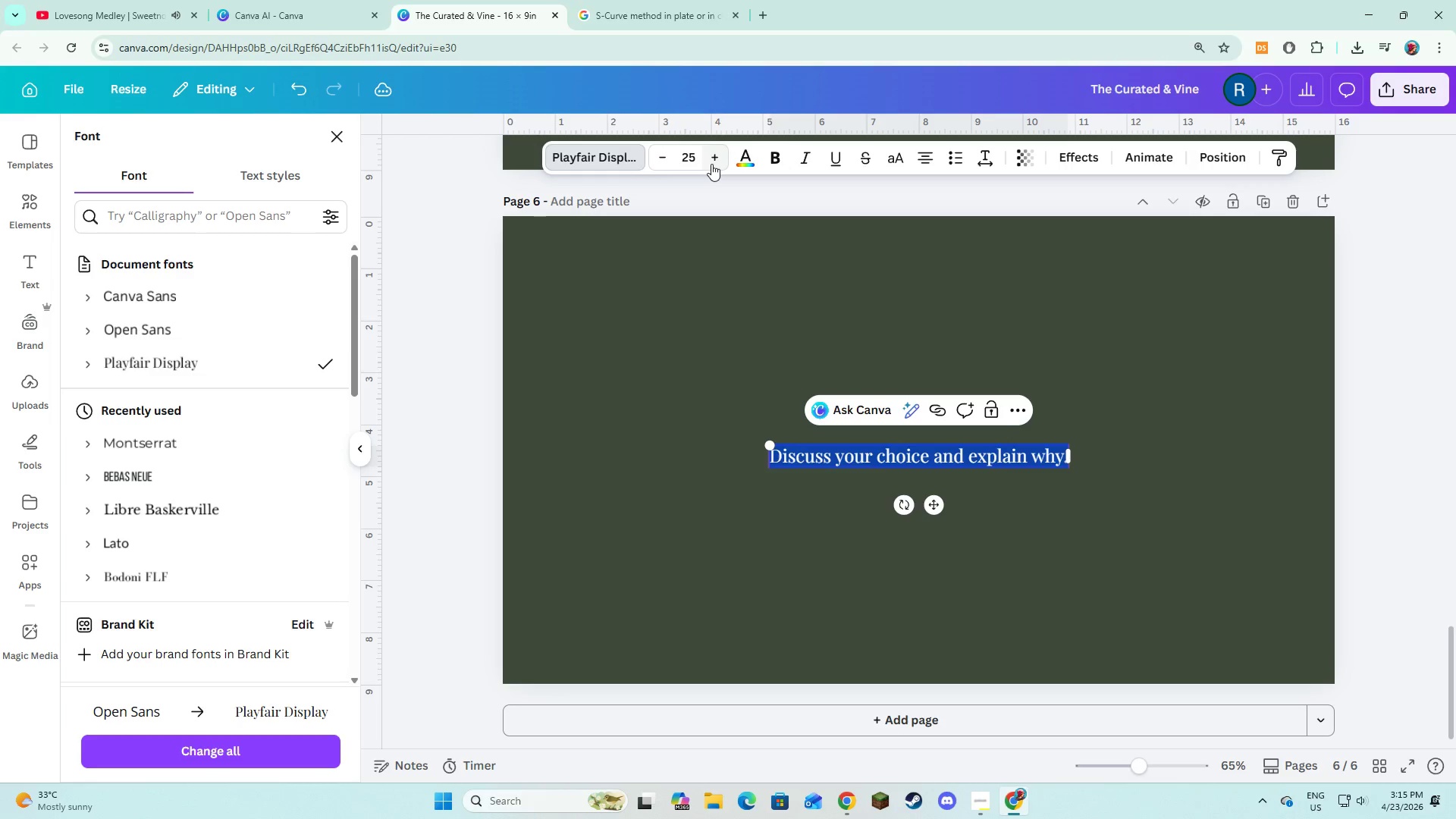 
triple_click([711, 164])
 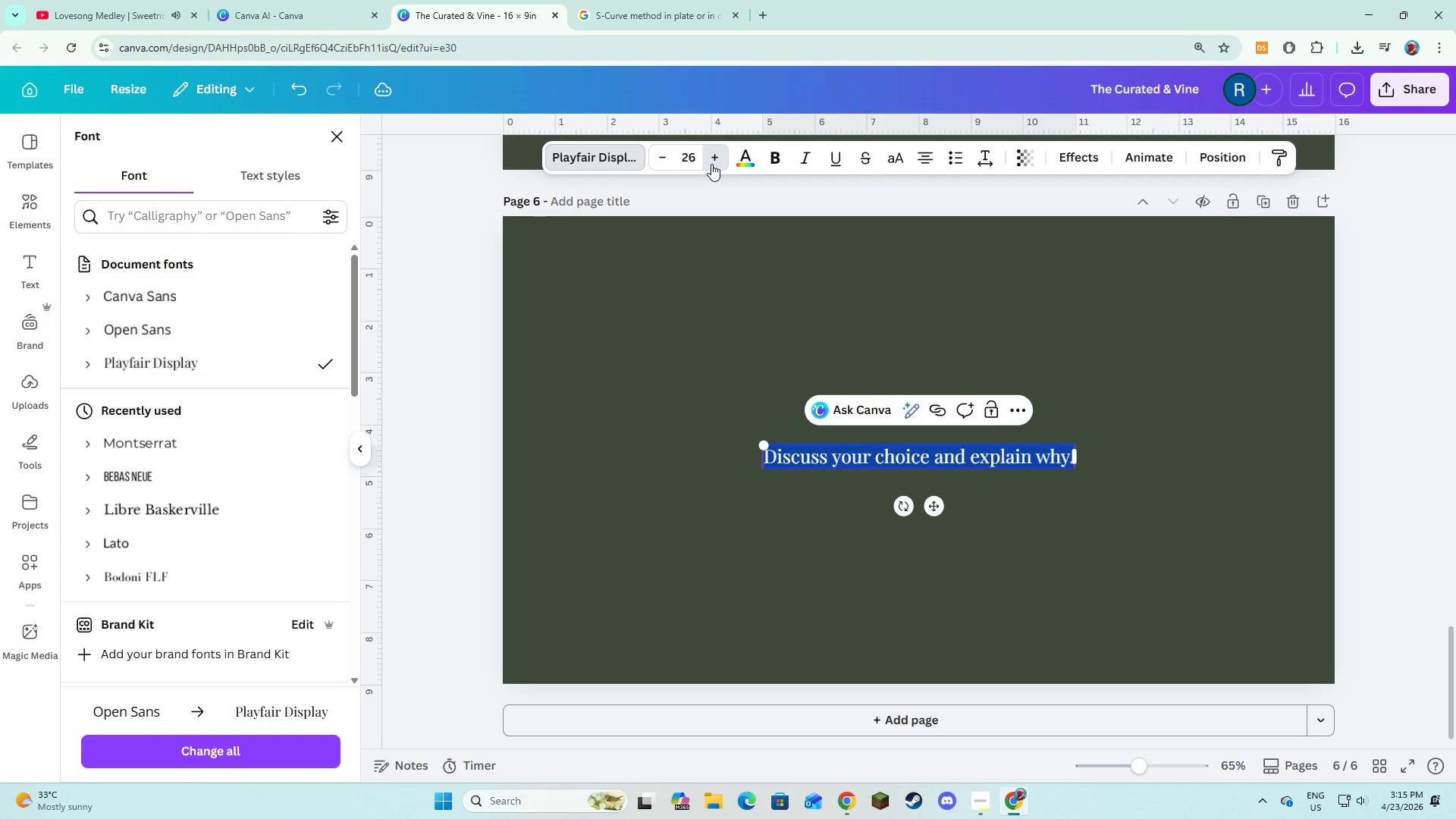 
triple_click([711, 164])
 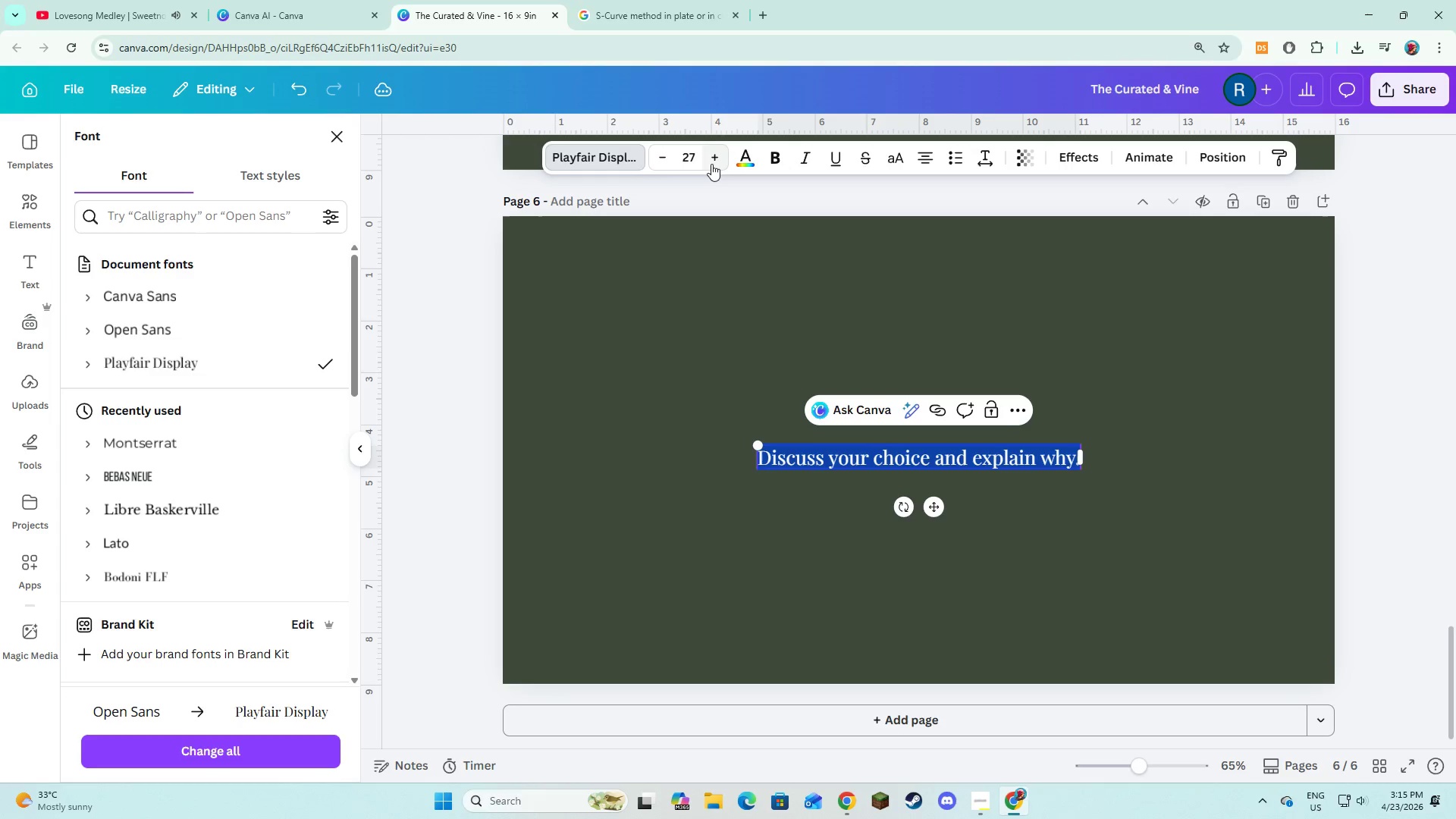 
triple_click([711, 164])
 